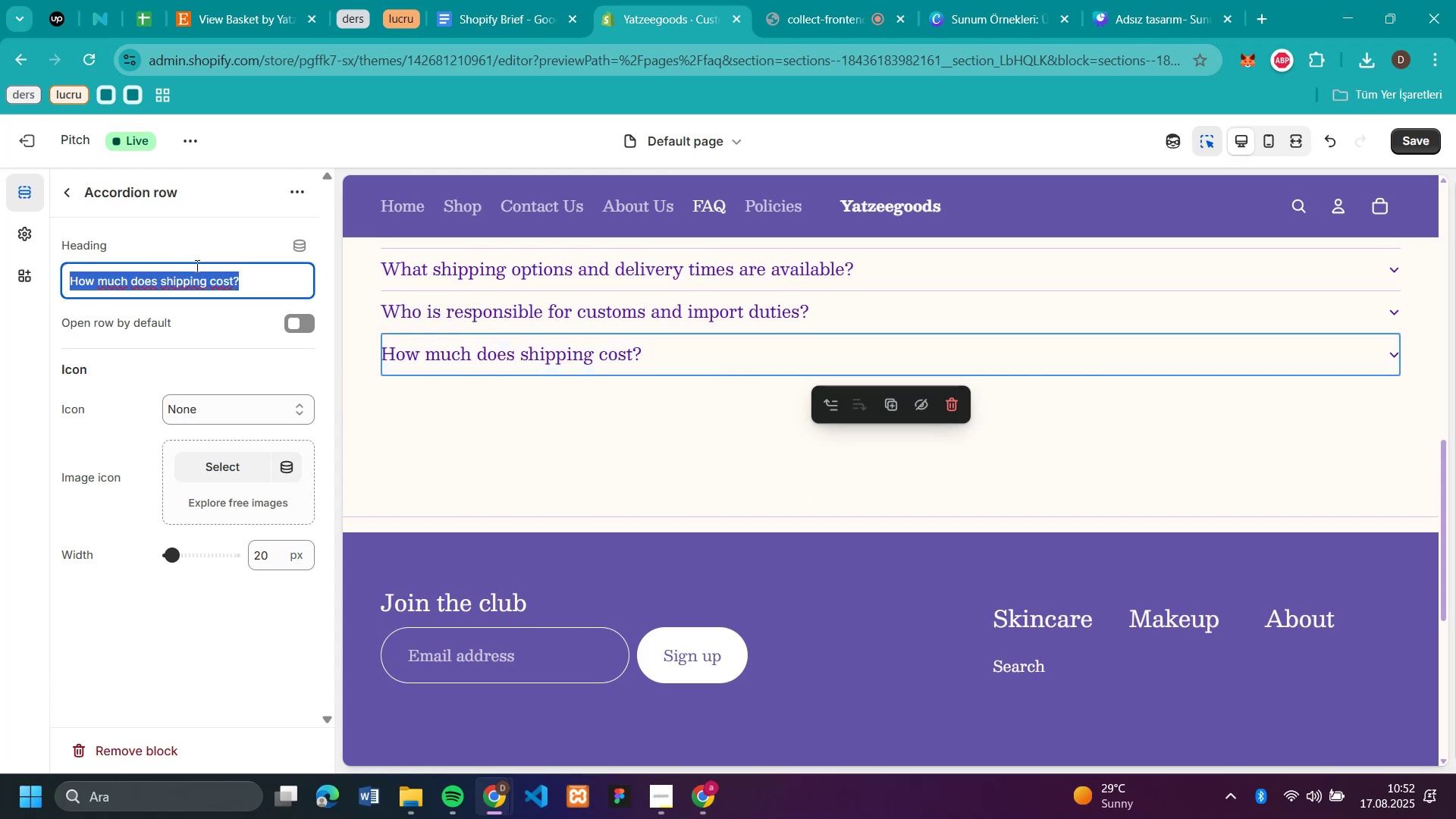 
triple_click([196, 265])
 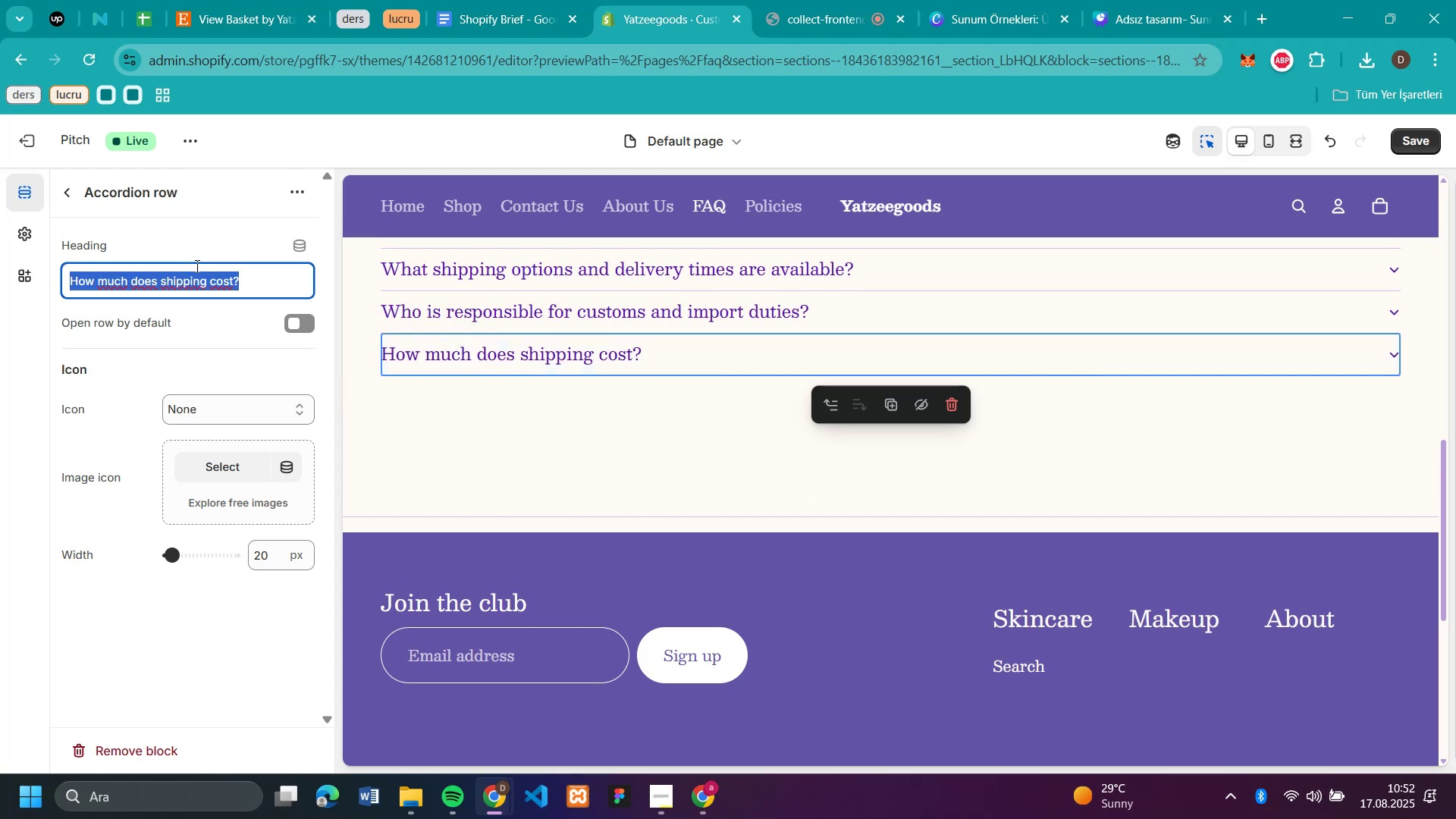 
key(Control+V)
 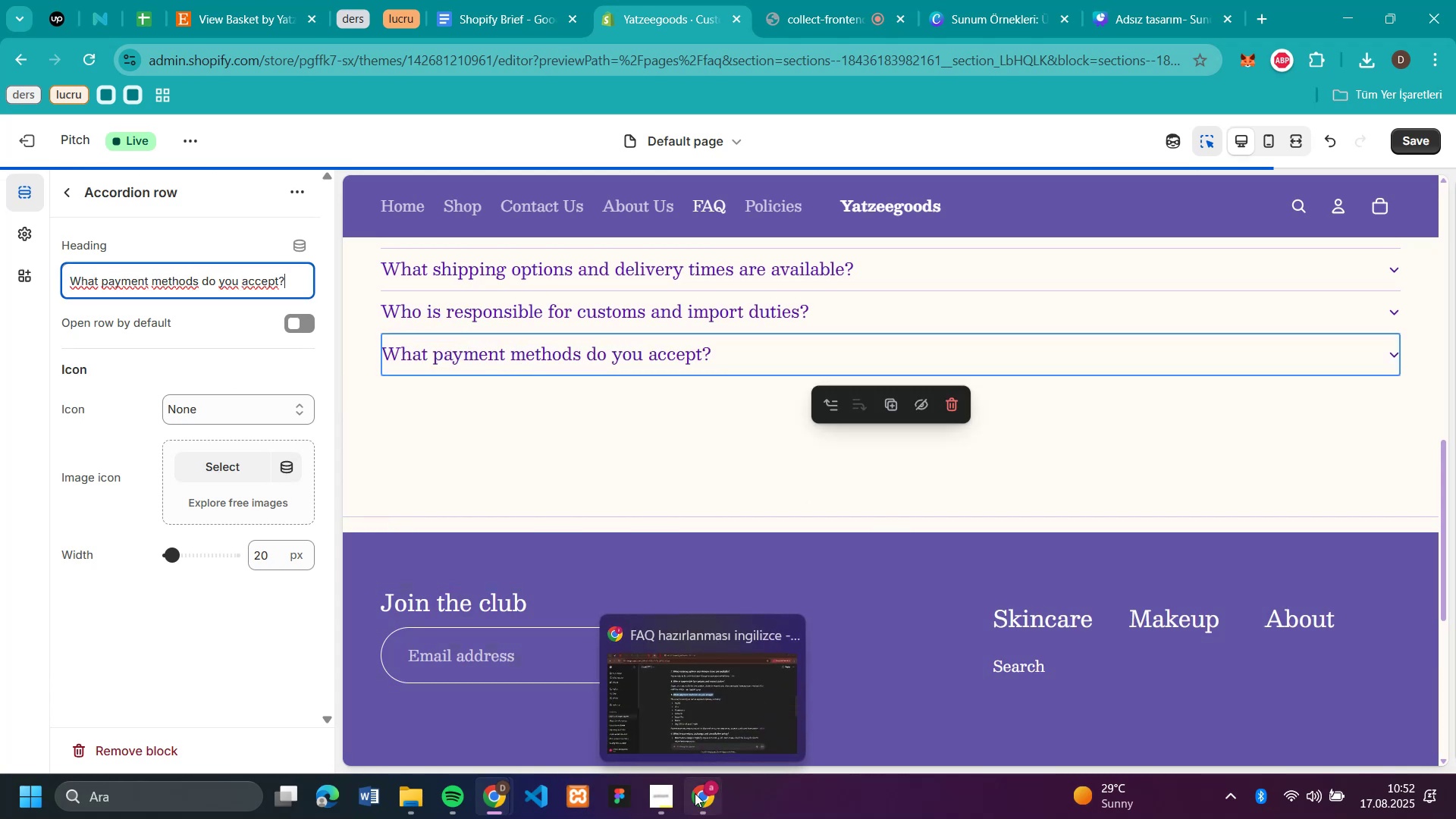 
left_click([681, 726])
 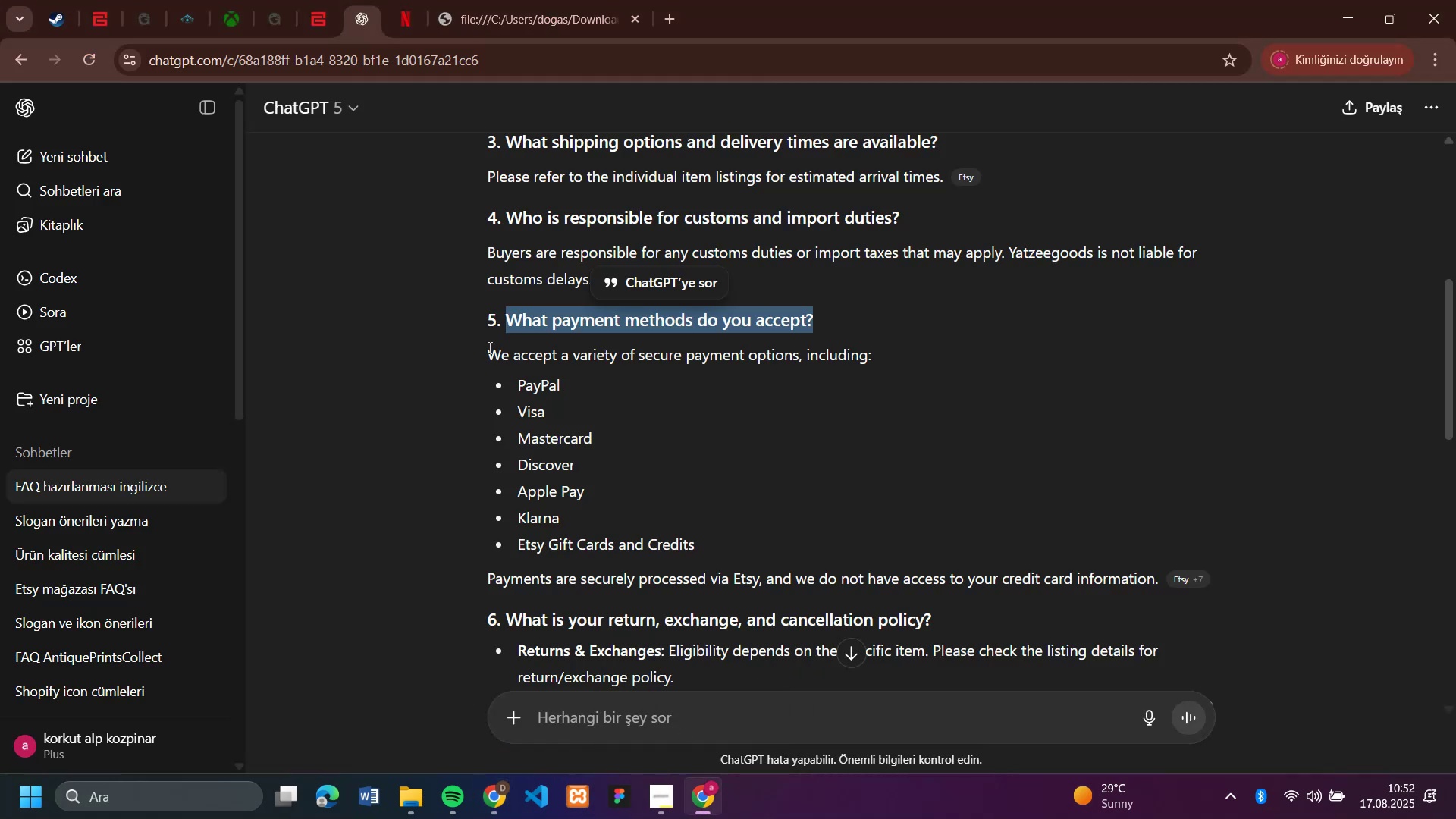 
left_click_drag(start_coordinate=[491, 352], to_coordinate=[637, 510])
 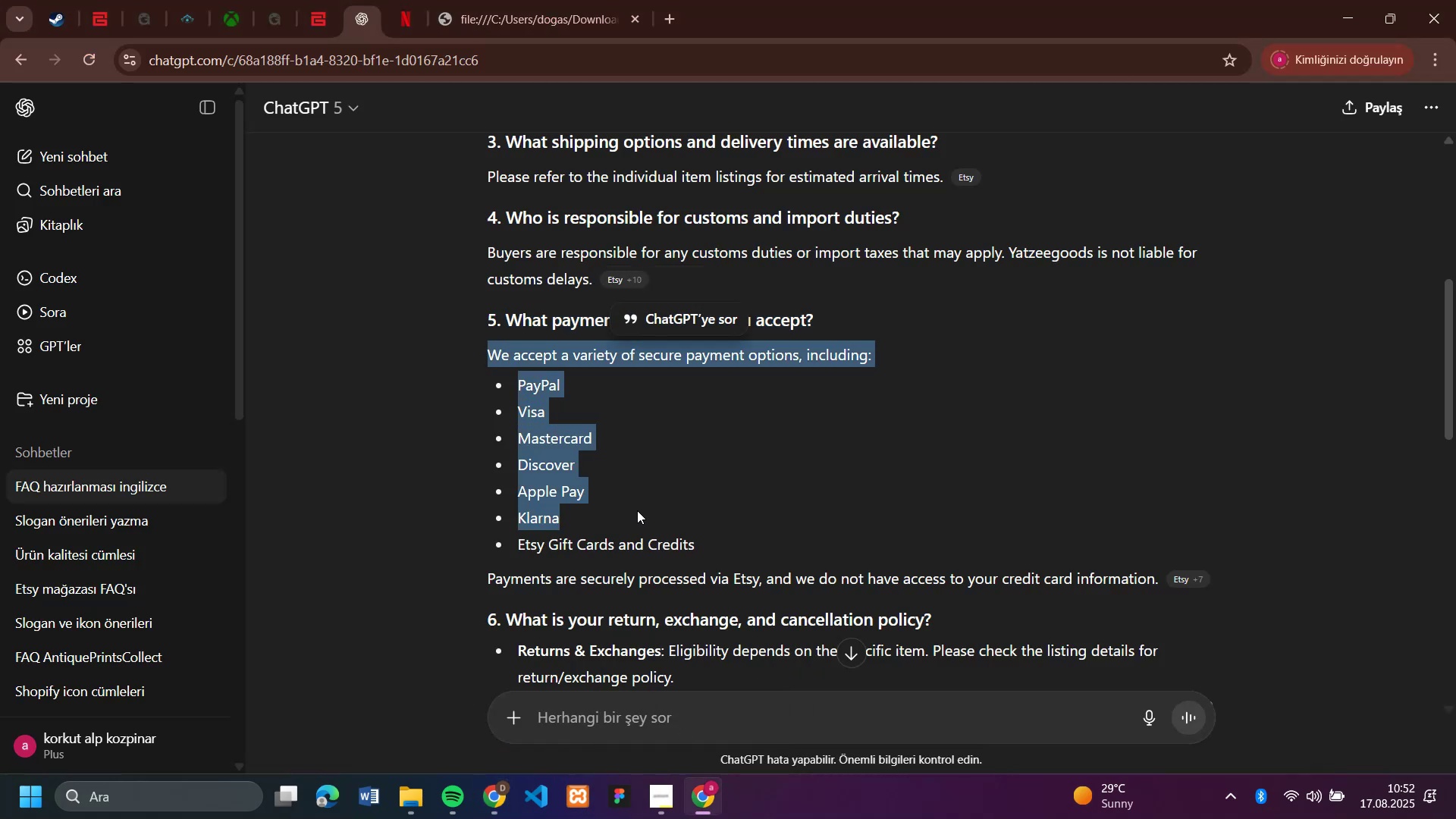 
key(Control+C)
 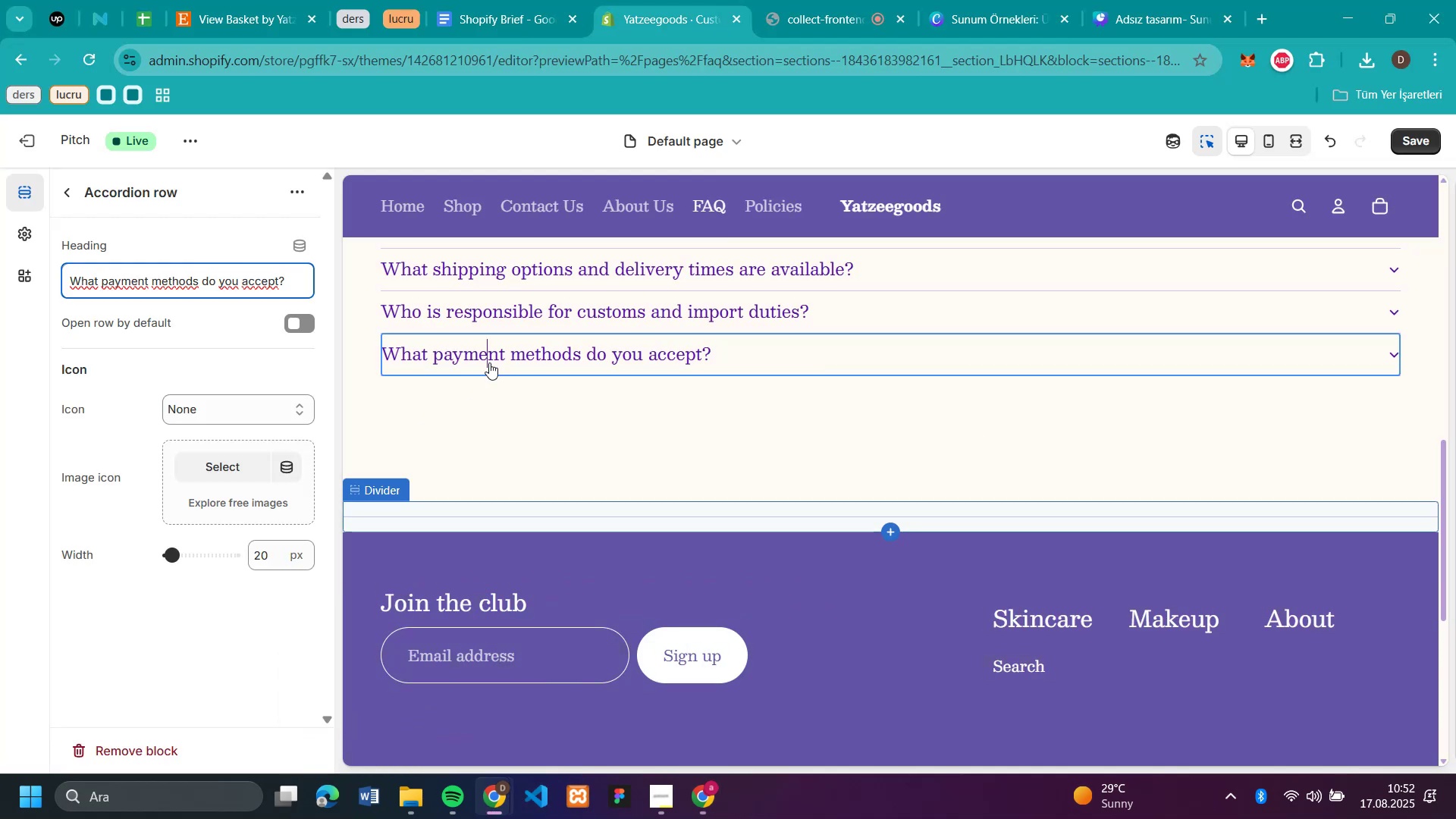 
left_click([750, 404])
 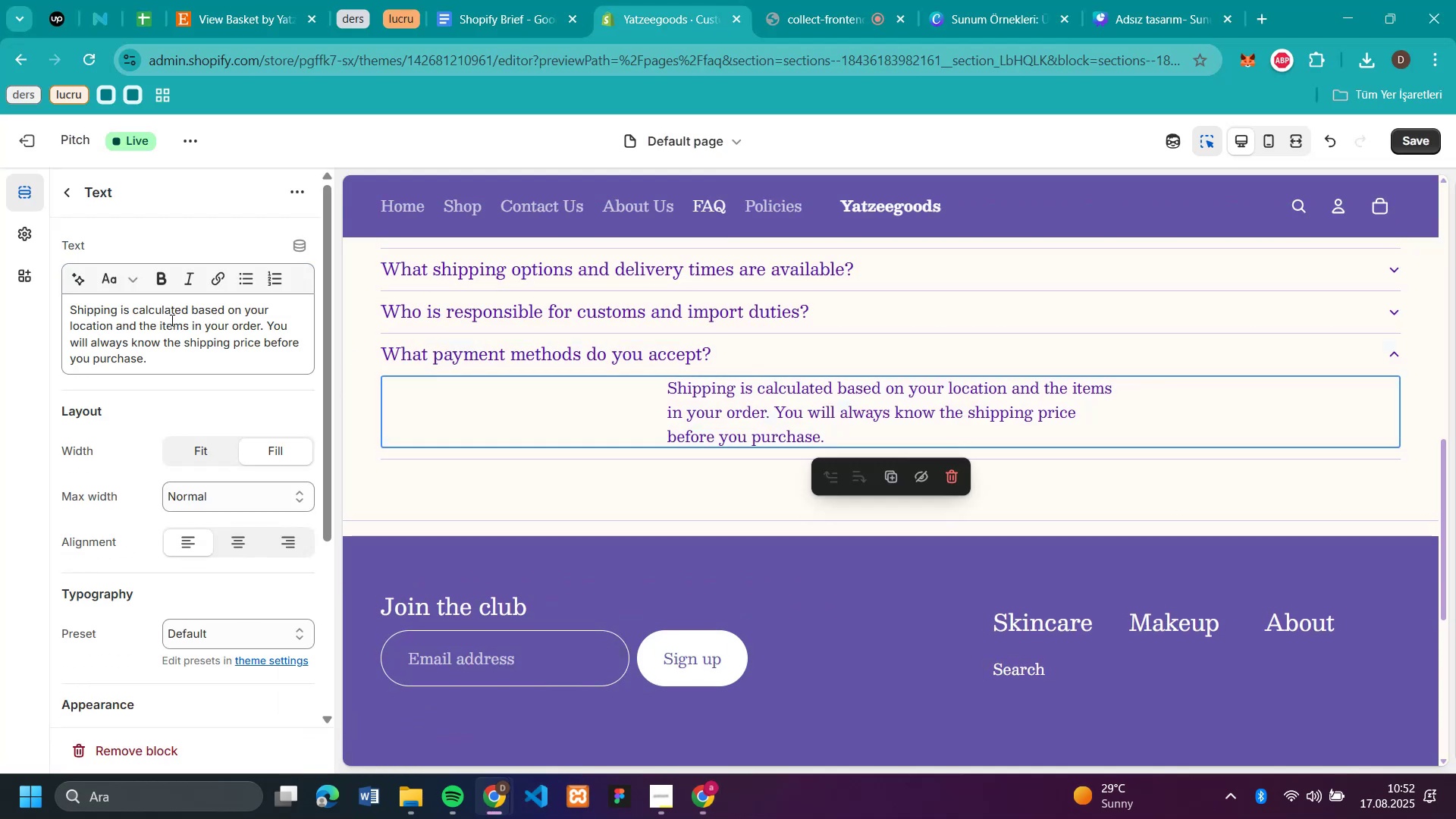 
double_click([171, 321])
 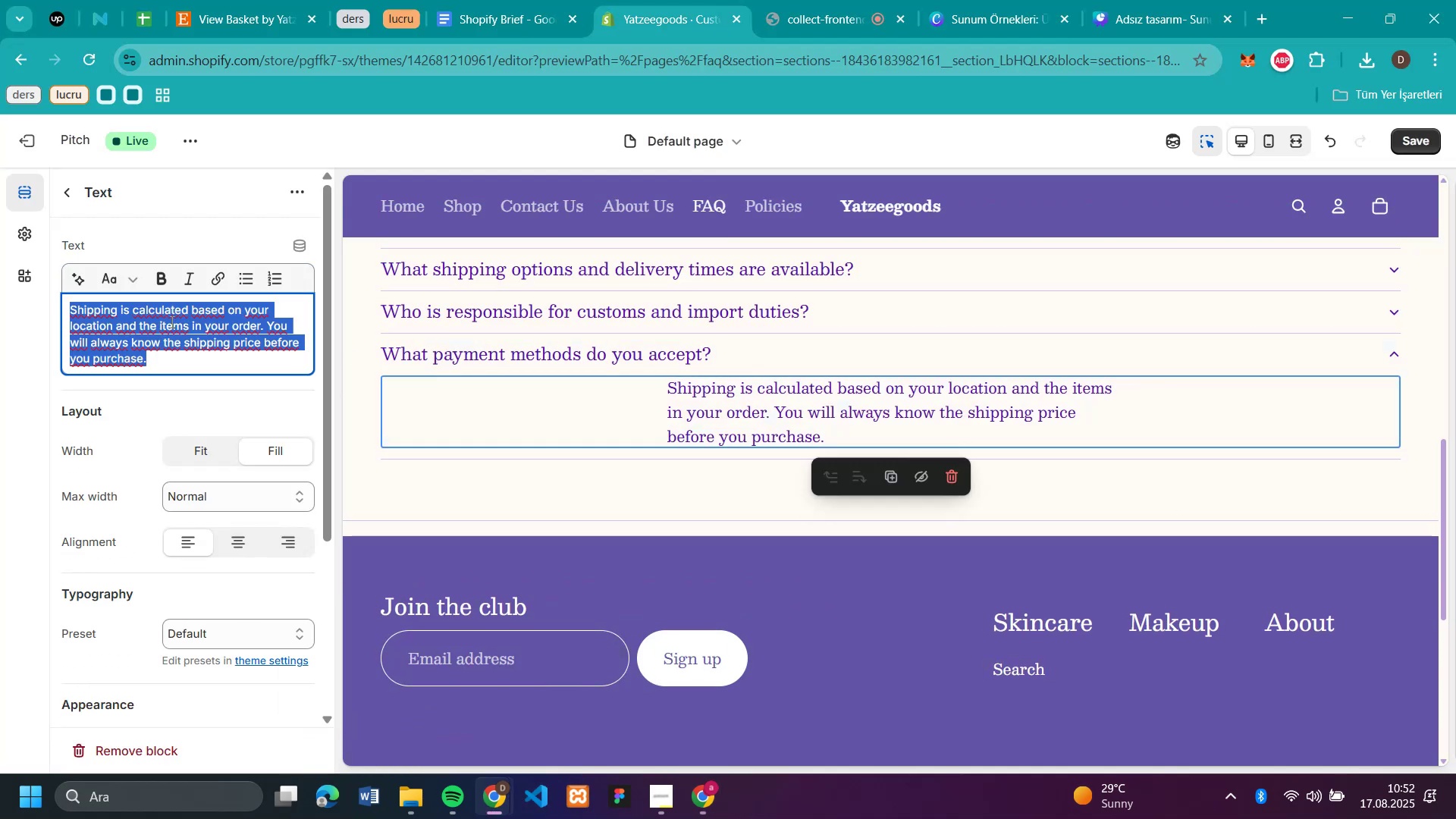 
key(Control+V)
 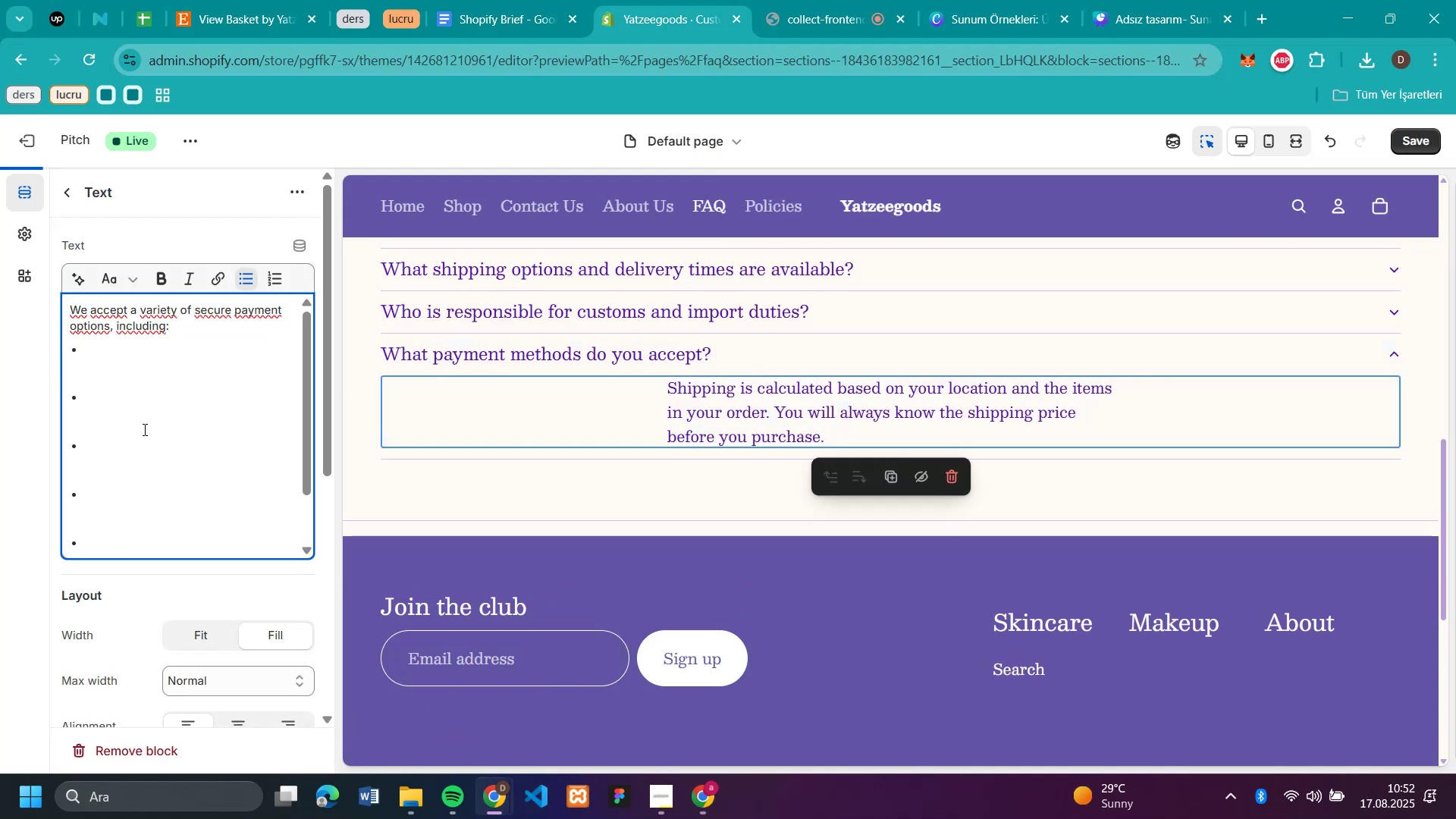 
scroll: coordinate [137, 460], scroll_direction: down, amount: 2.0
 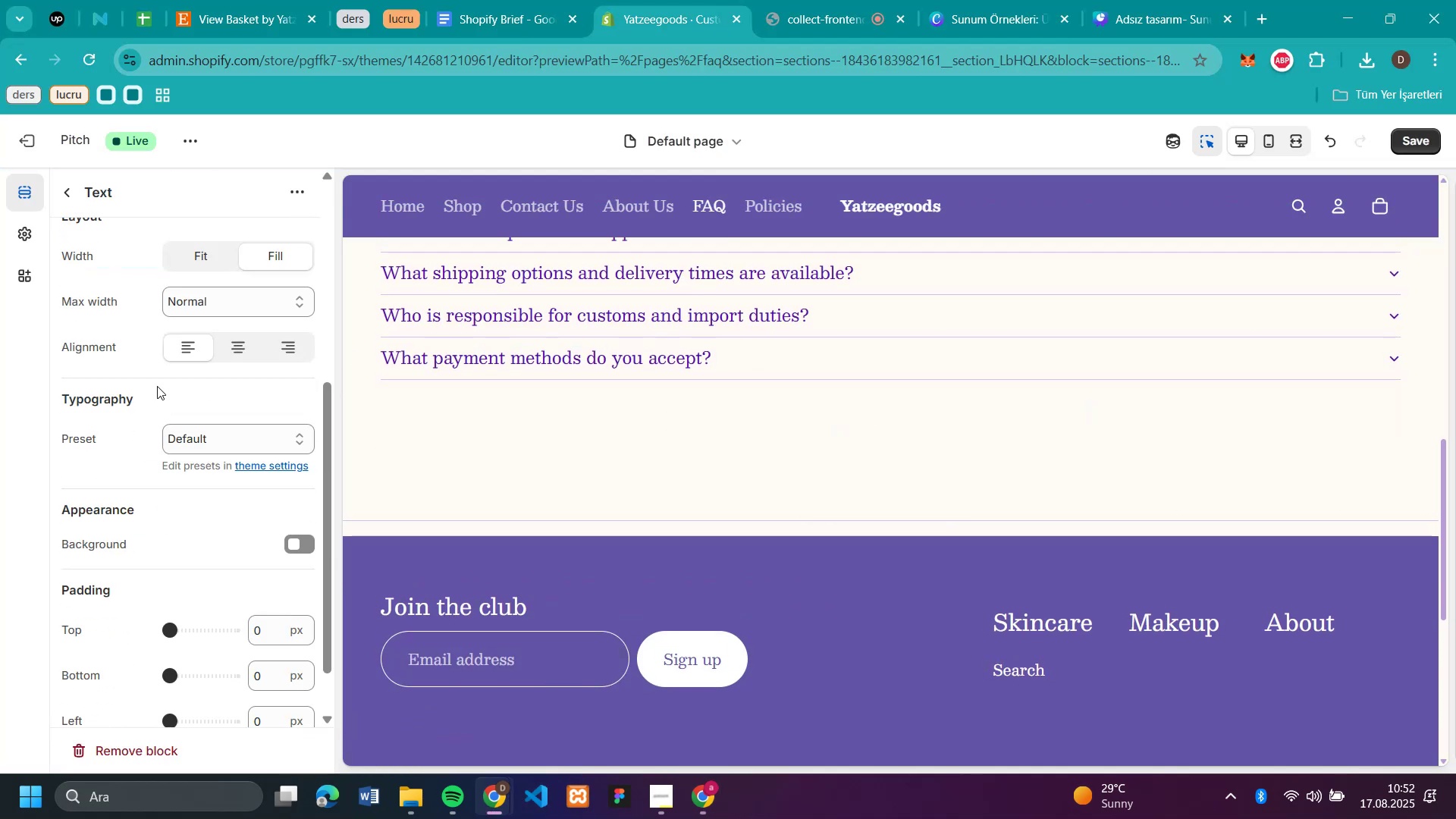 
scroll: coordinate [166, 391], scroll_direction: up, amount: 3.0
 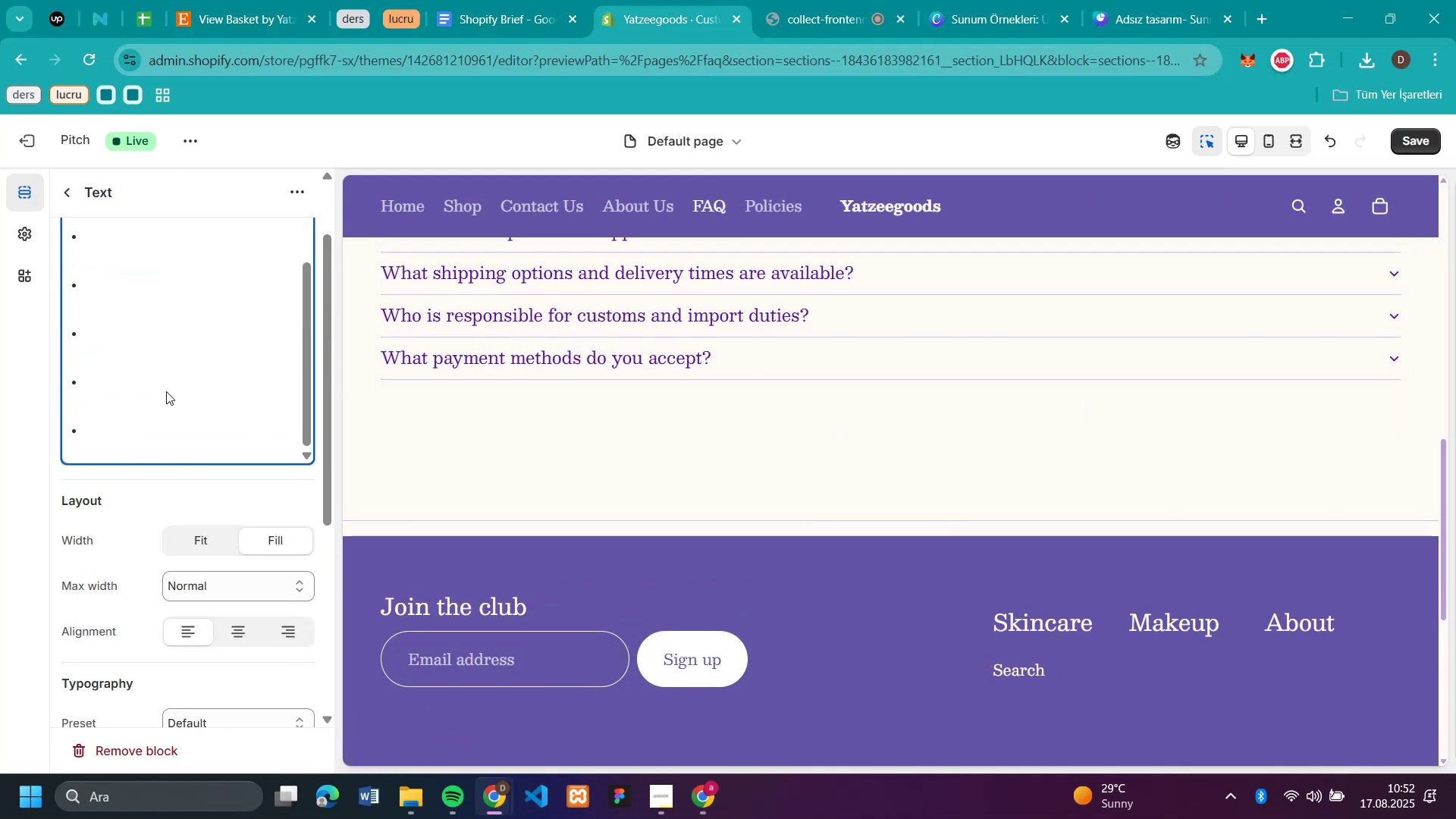 
key(Backspace)
 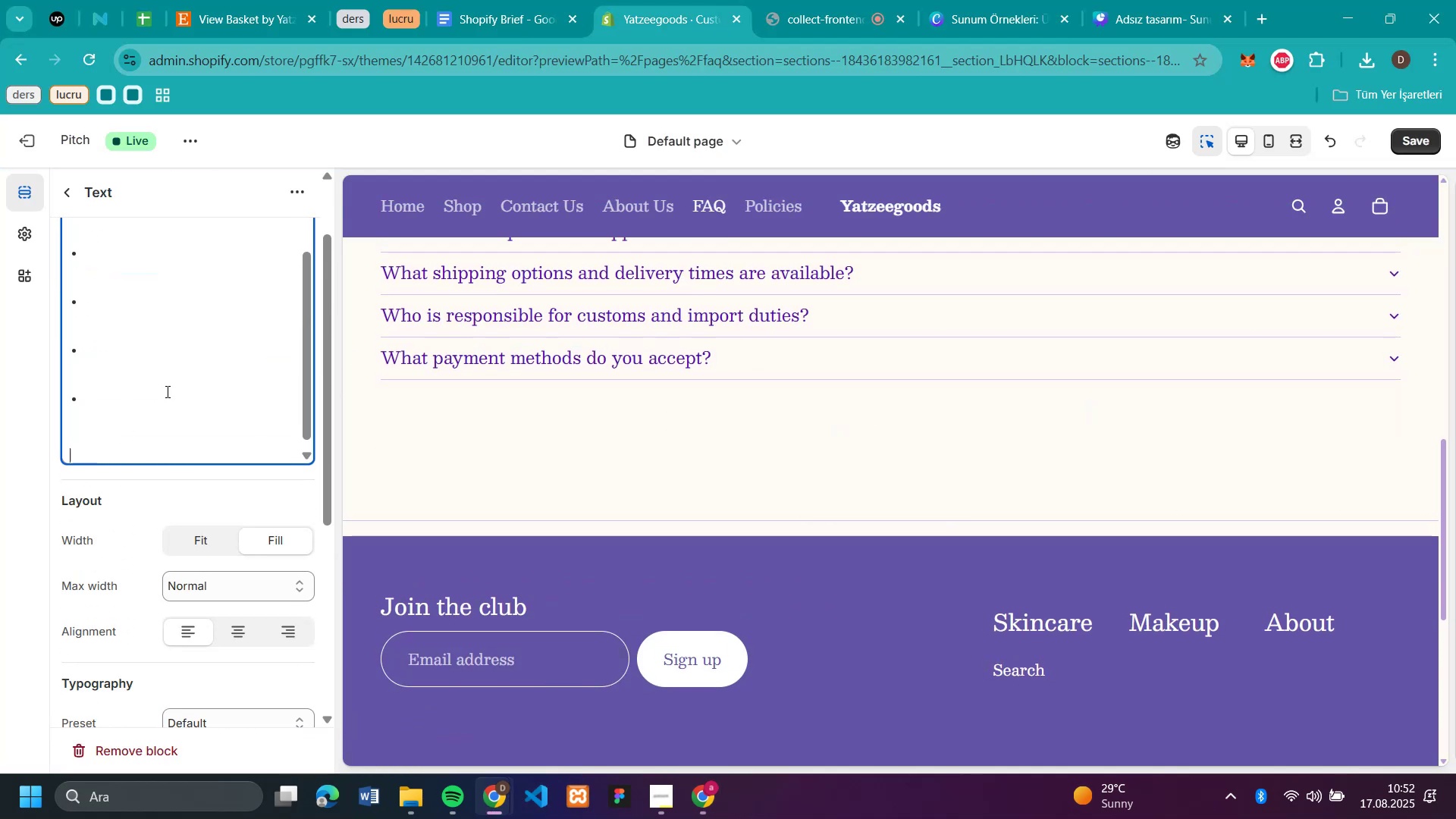 
key(Backspace)
 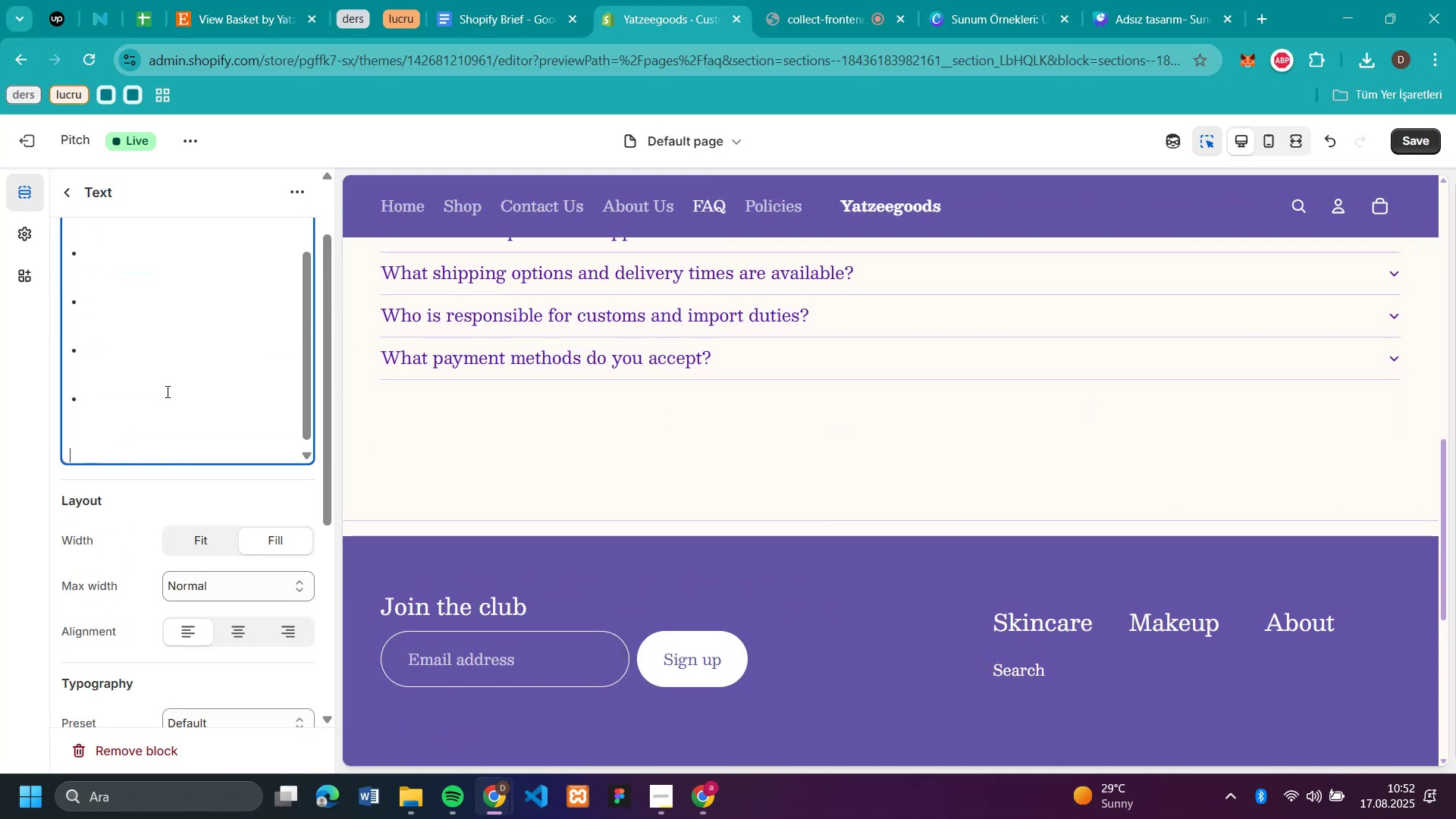 
key(Backspace)
 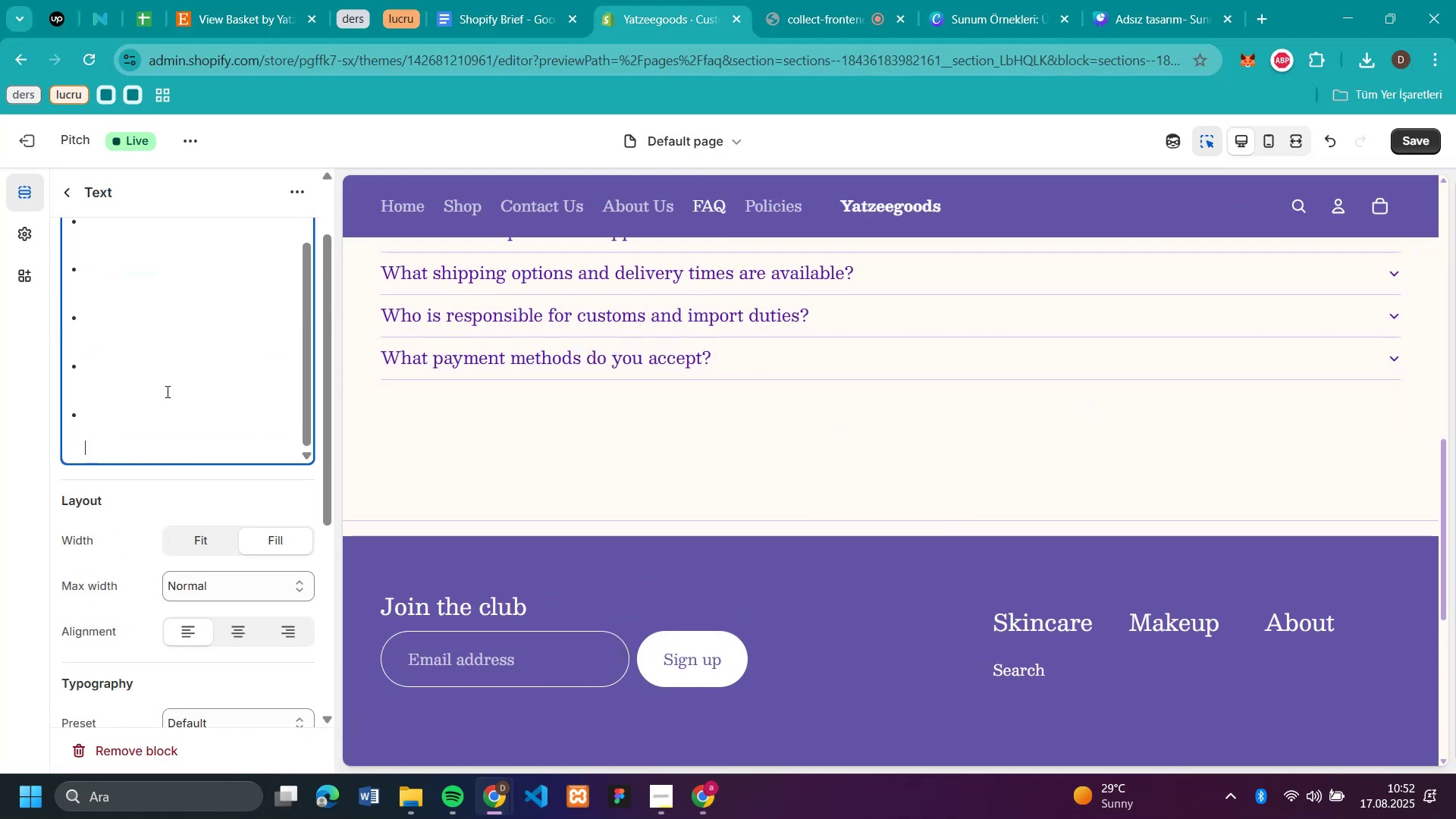 
key(Backspace)
 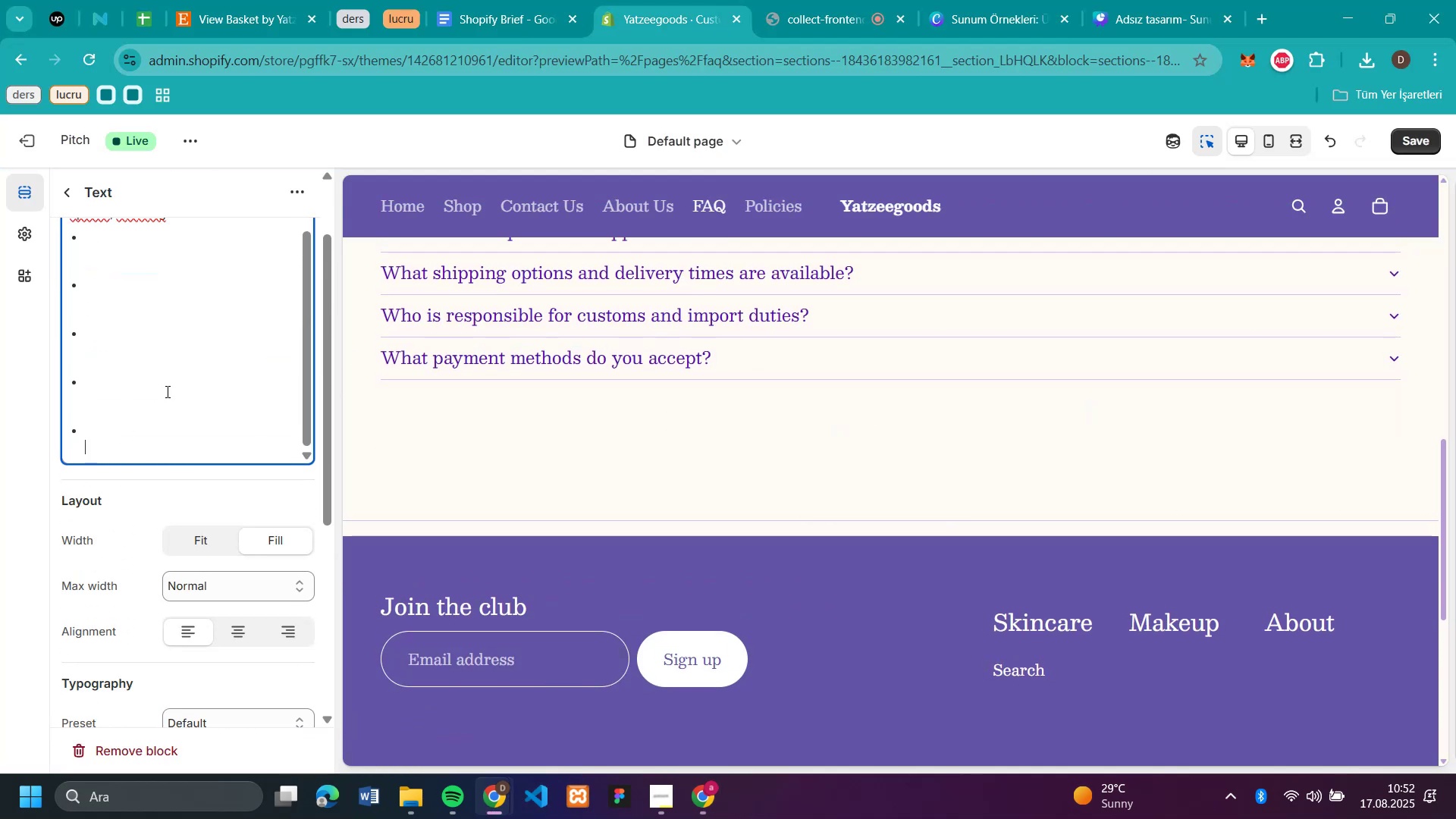 
key(Backspace)
 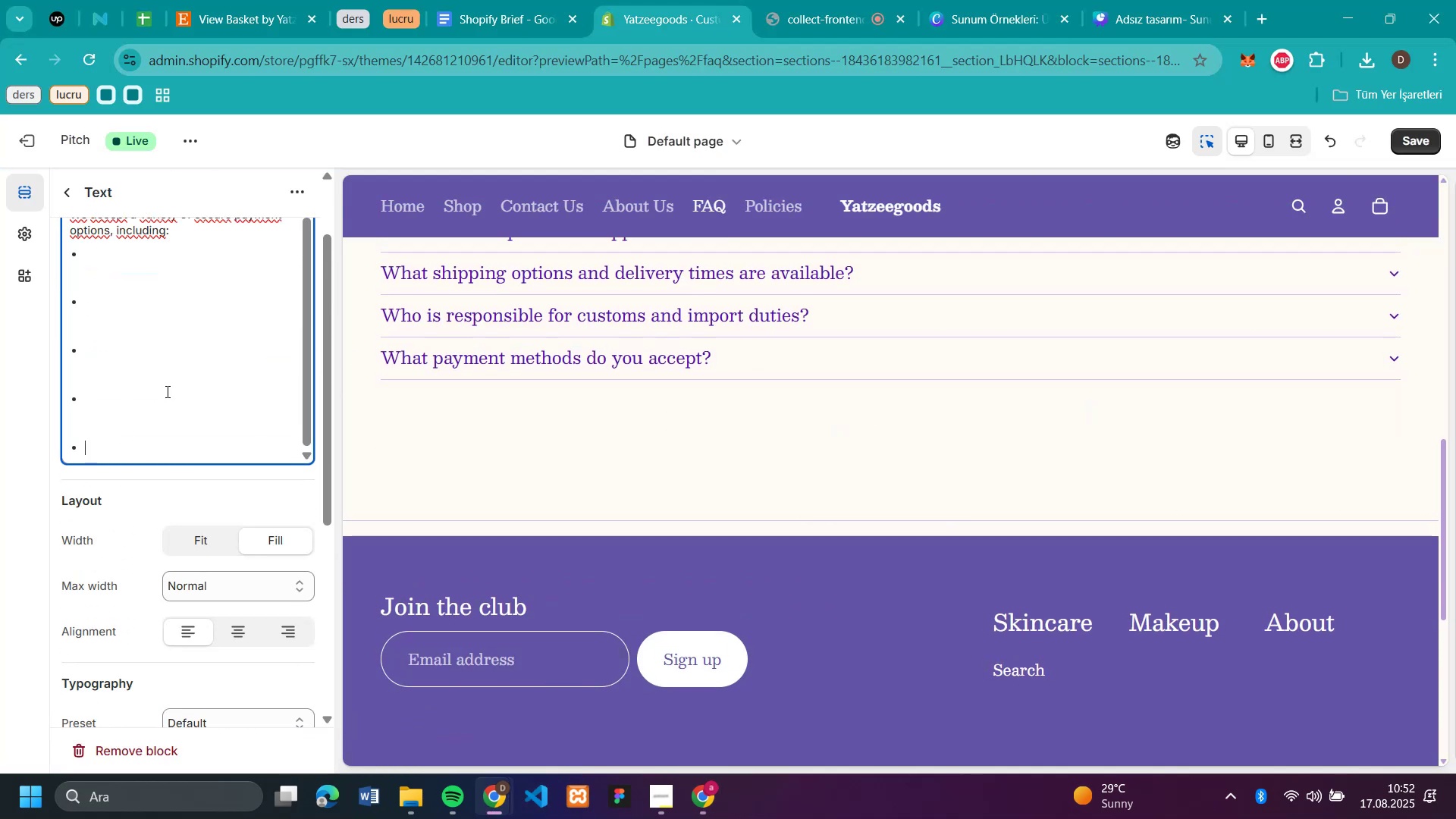 
key(Backspace)
 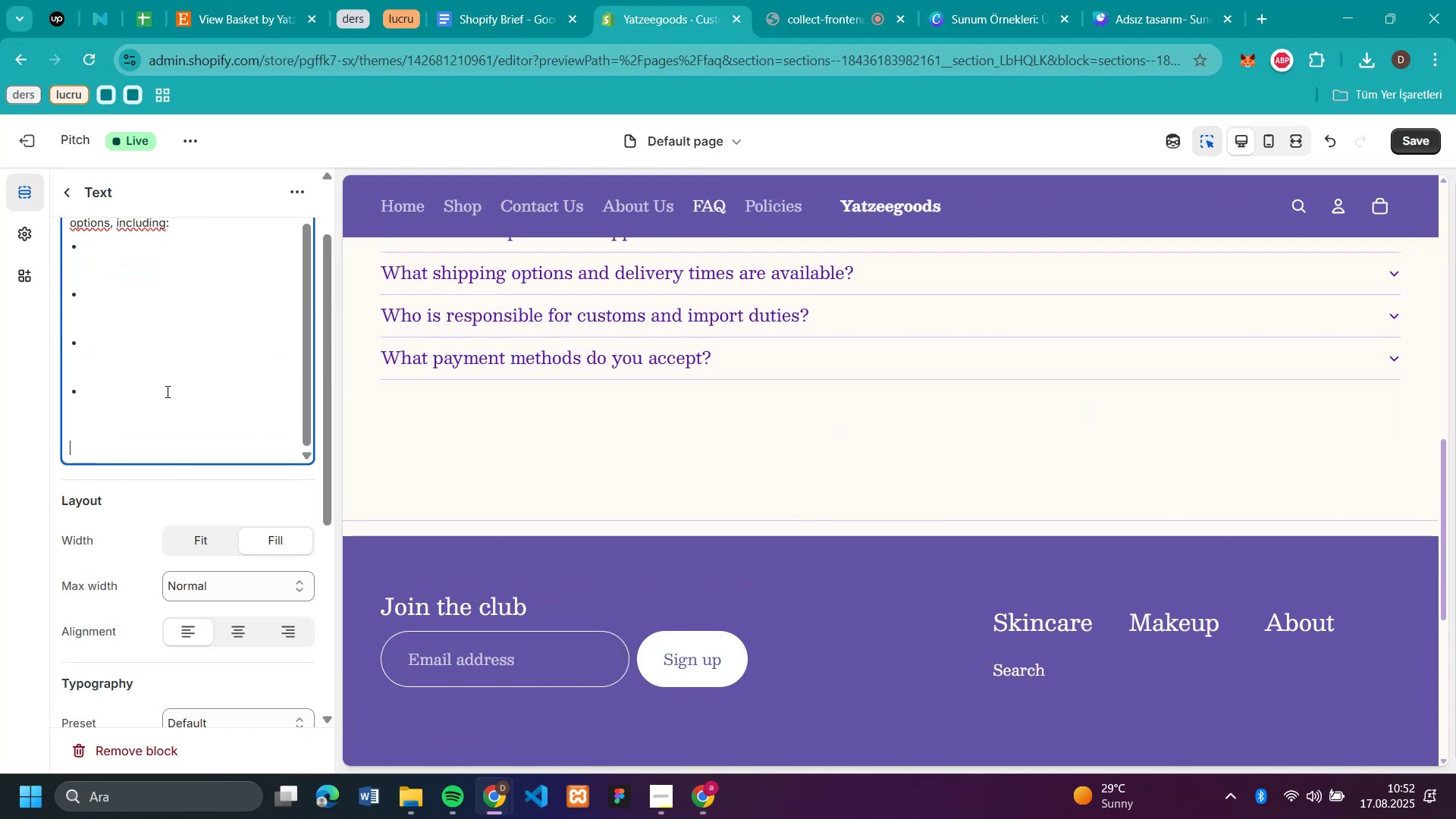 
key(Backspace)
 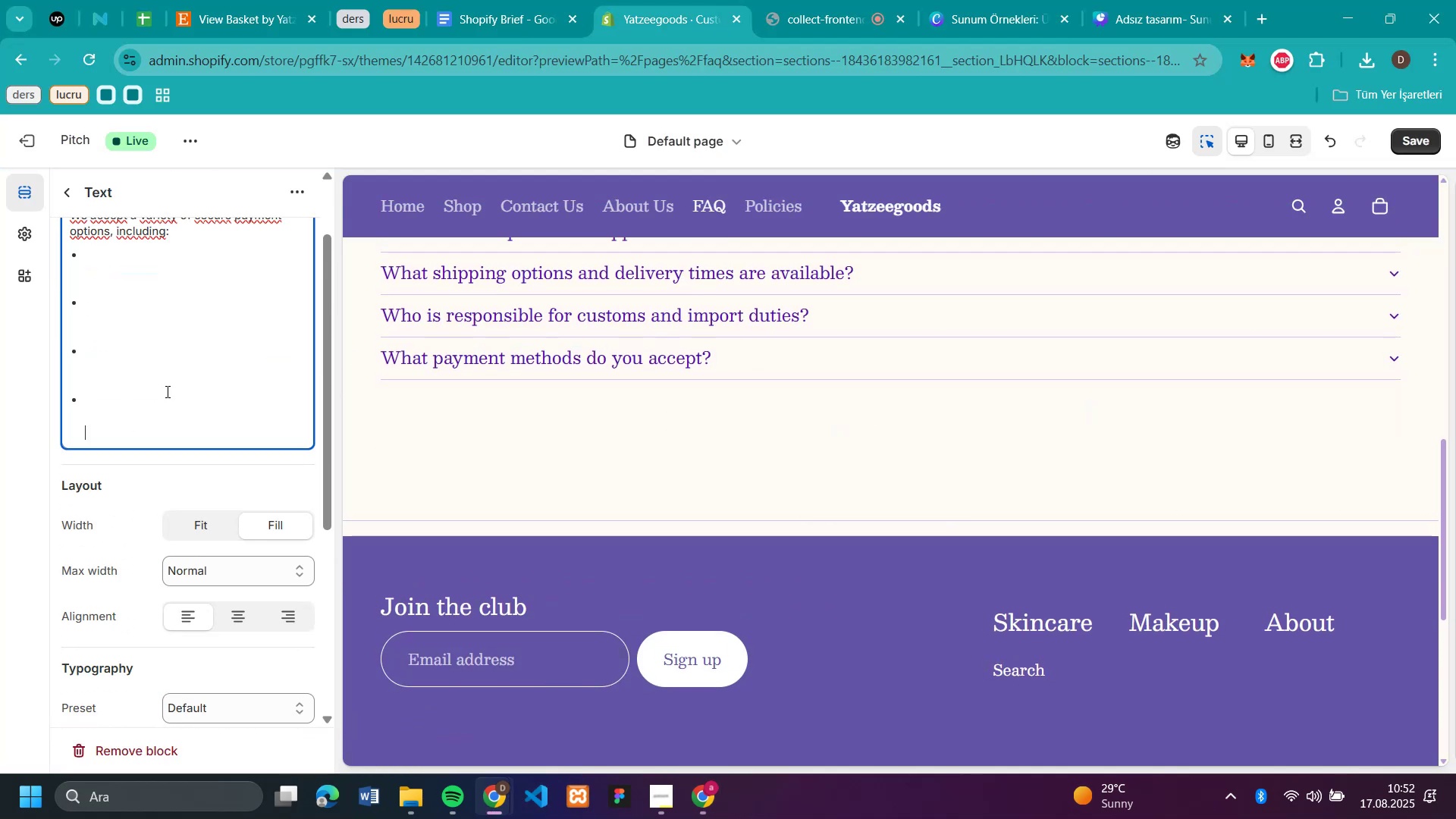 
key(Backspace)
 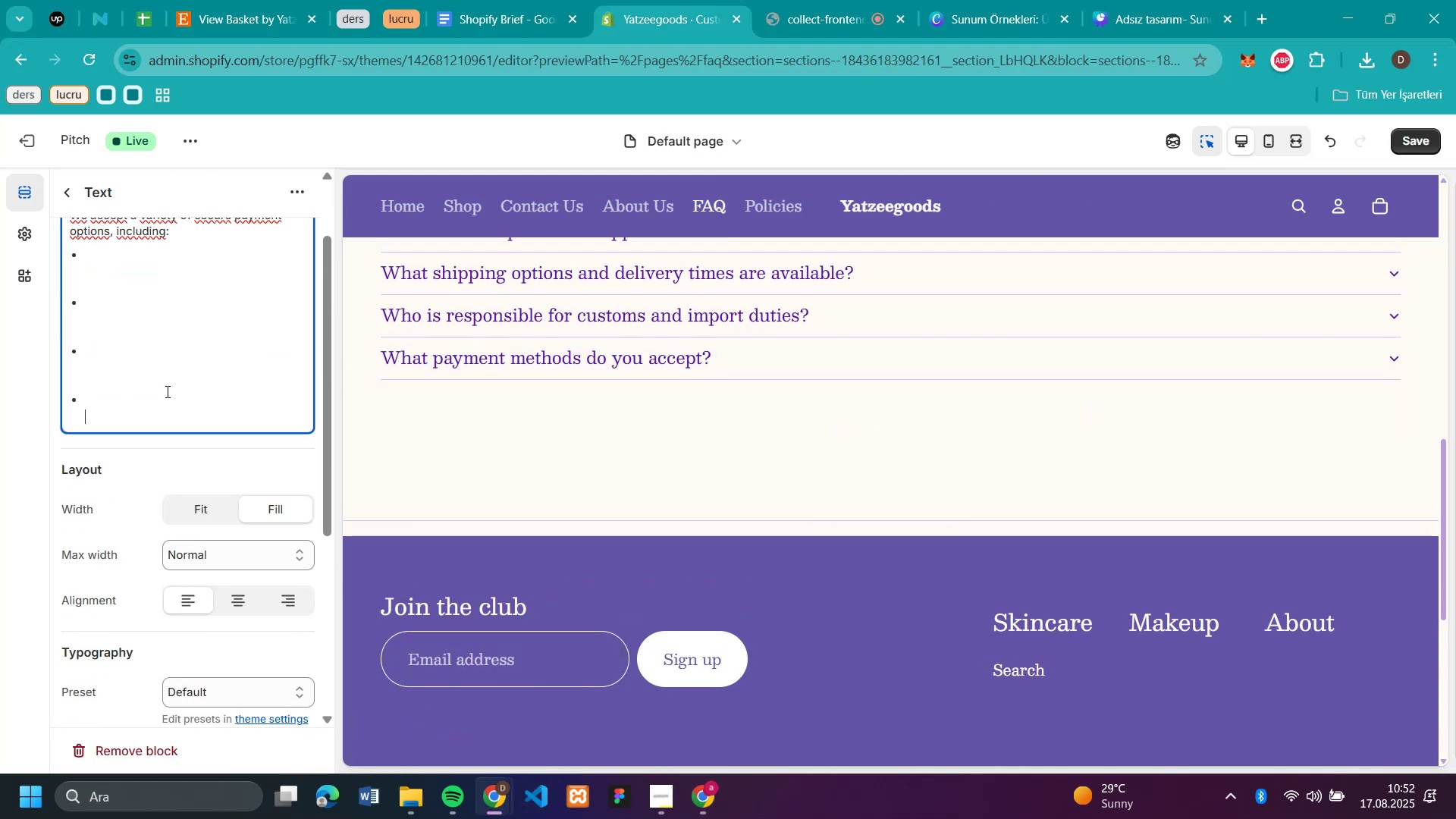 
key(Backspace)
 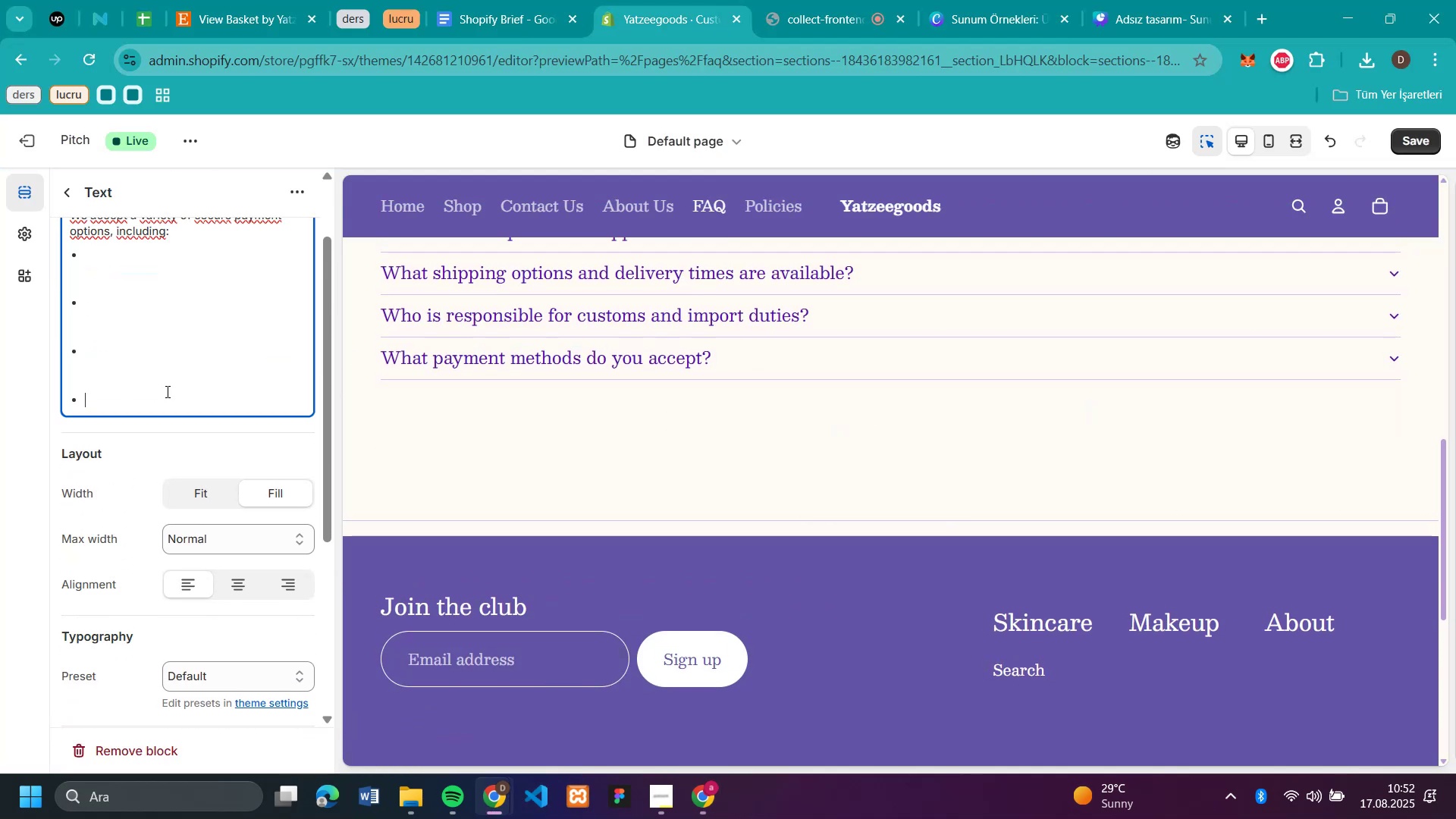 
key(Backspace)
 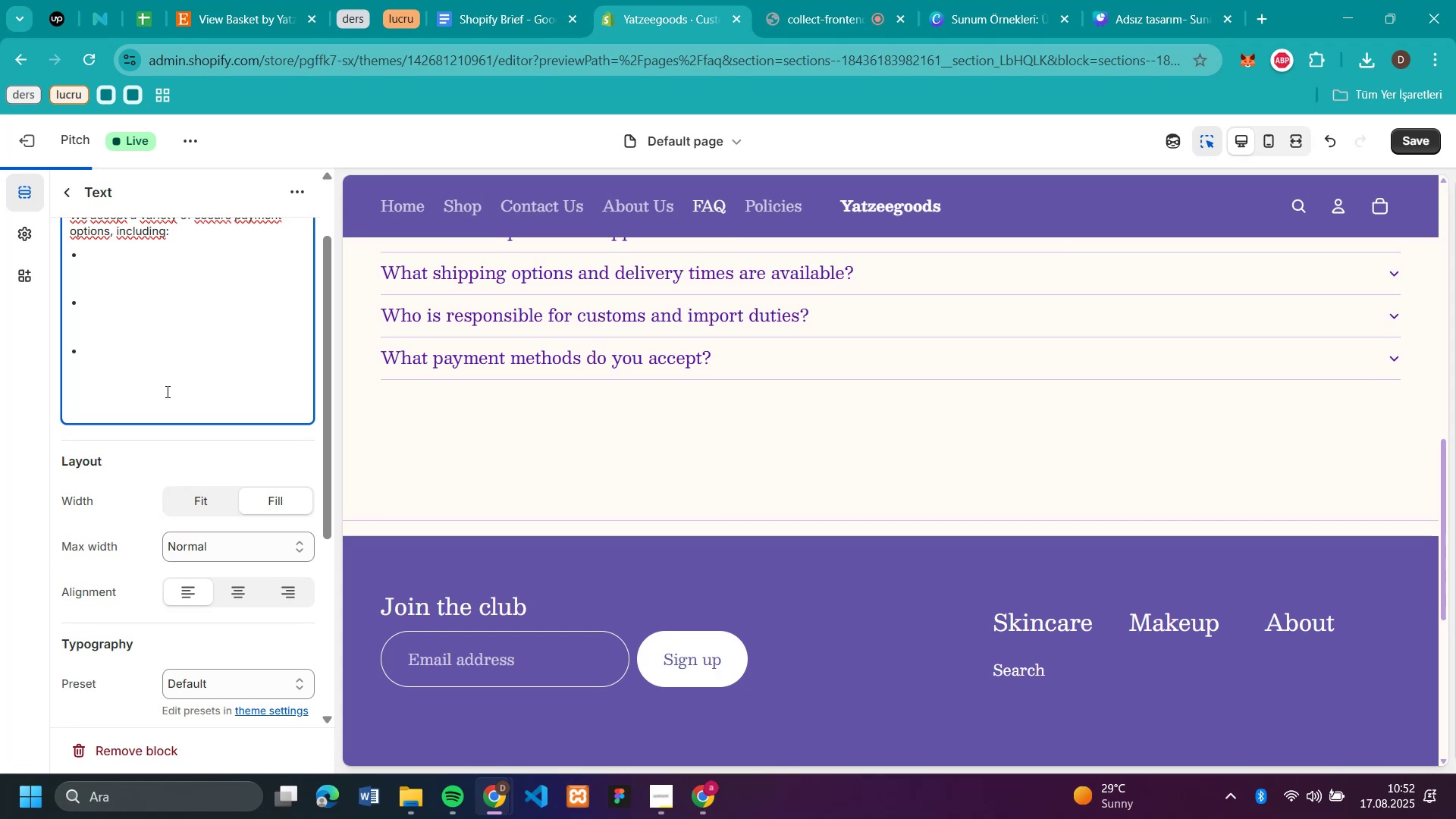 
key(Backspace)
 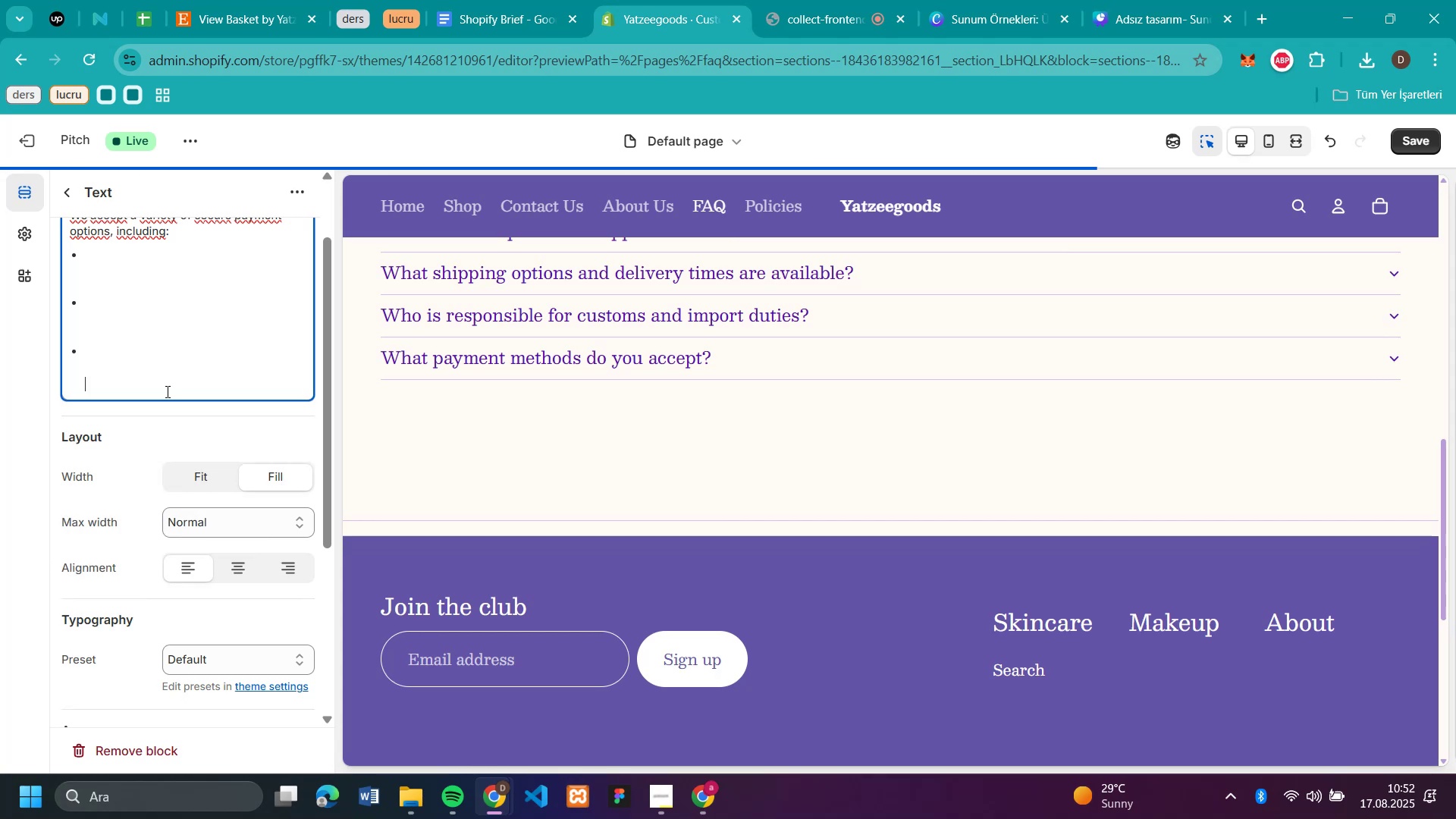 
key(Backspace)
 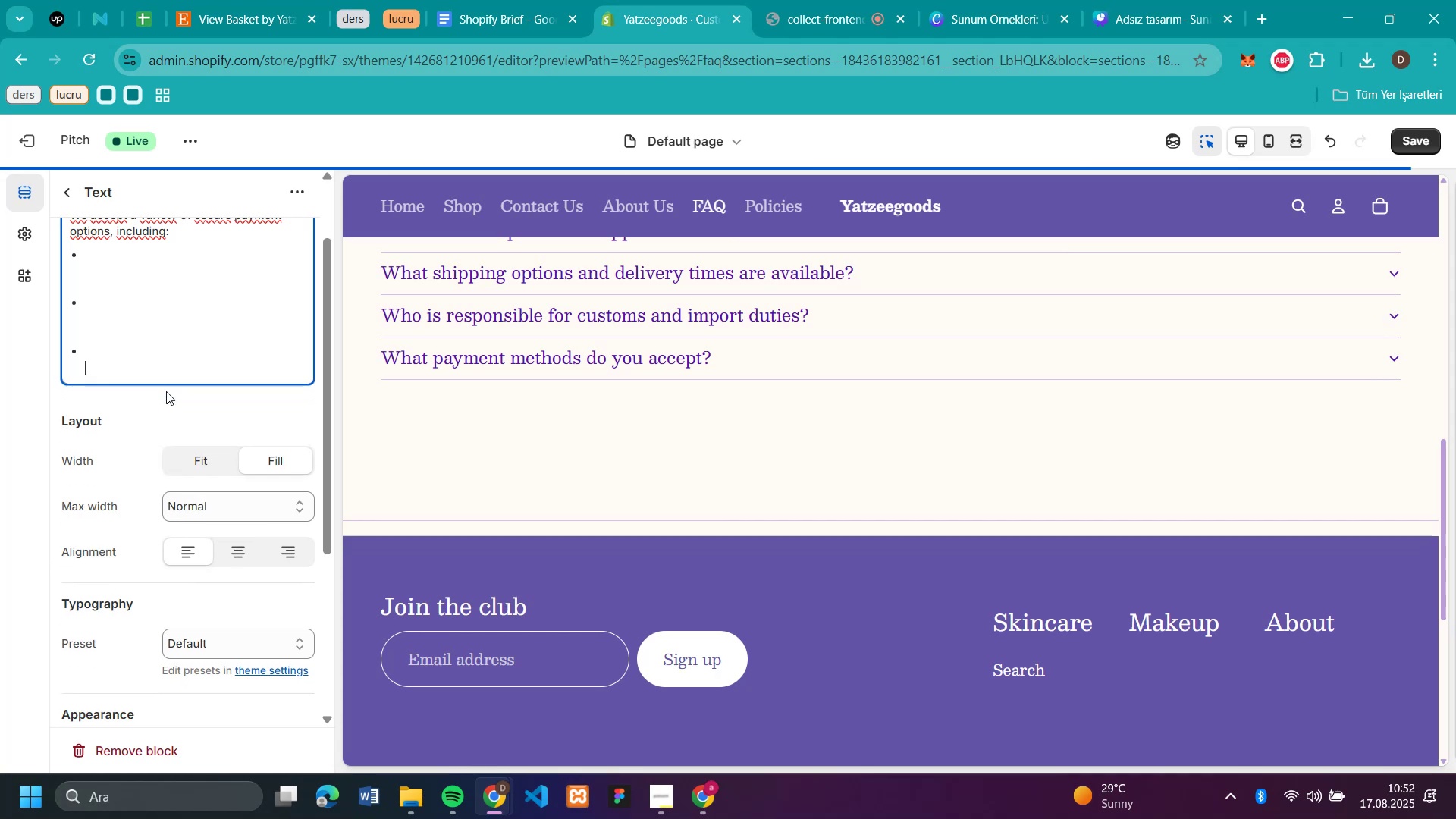 
key(Backspace)
 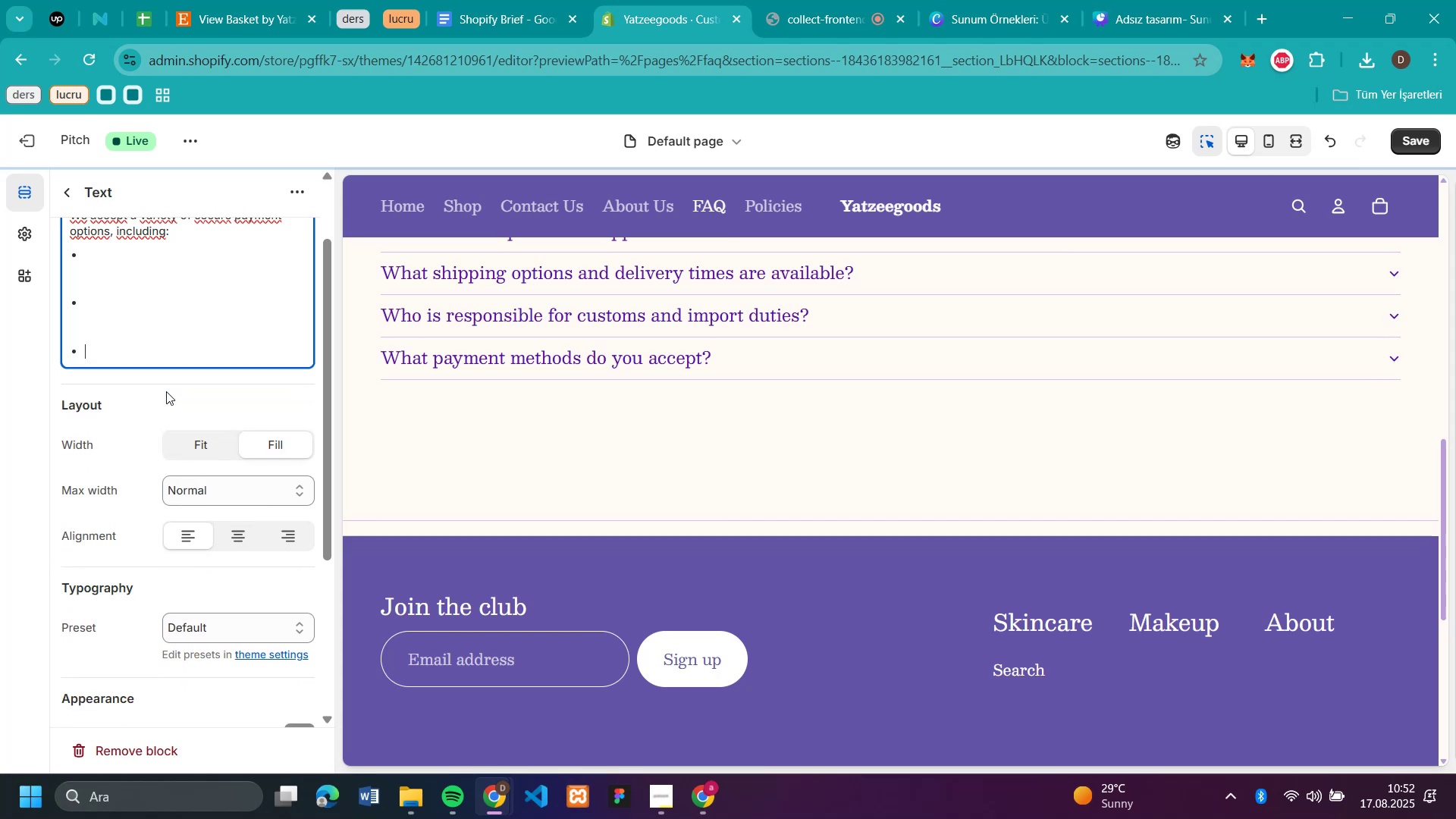 
key(Backspace)
 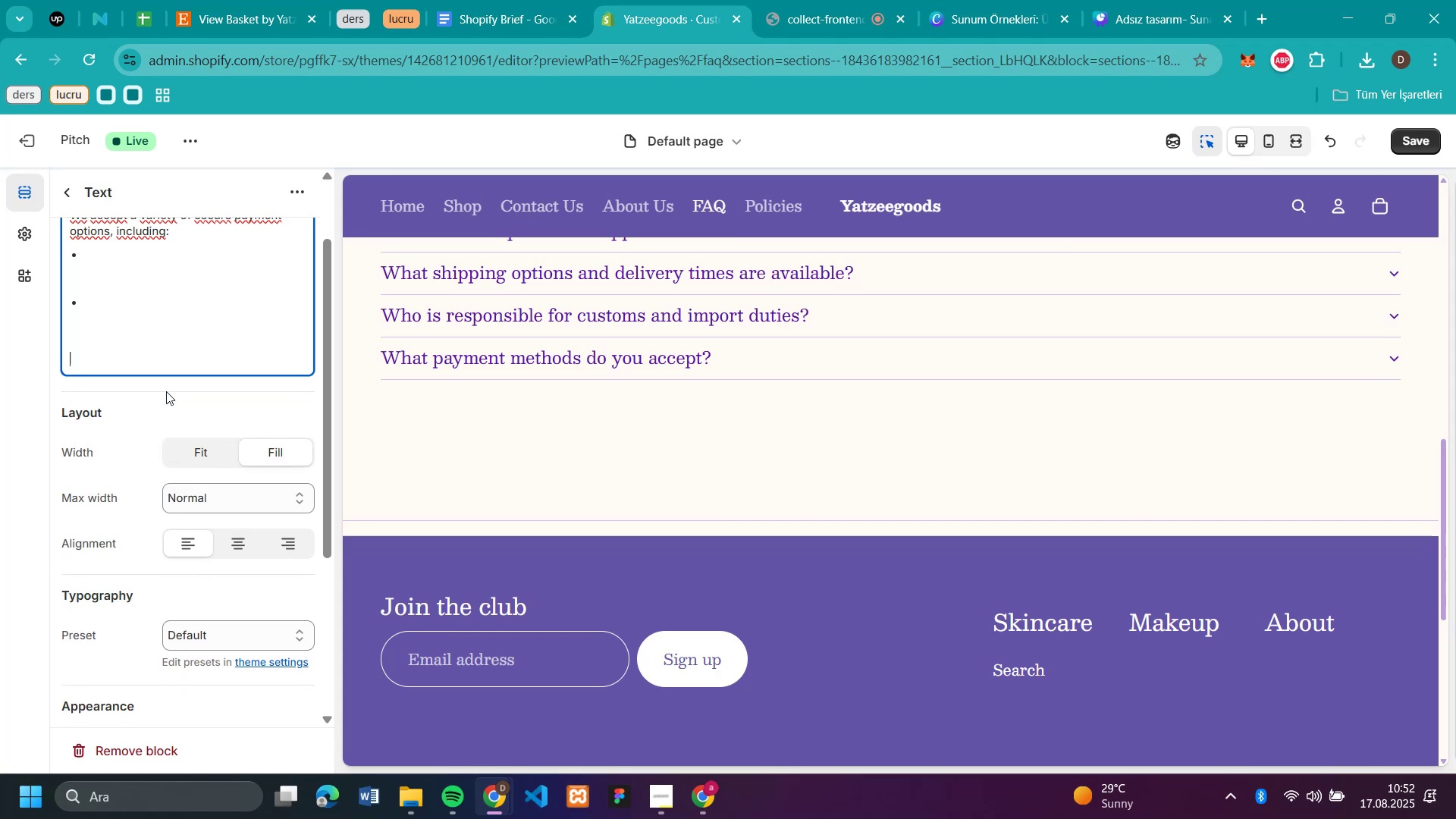 
key(Backspace)
 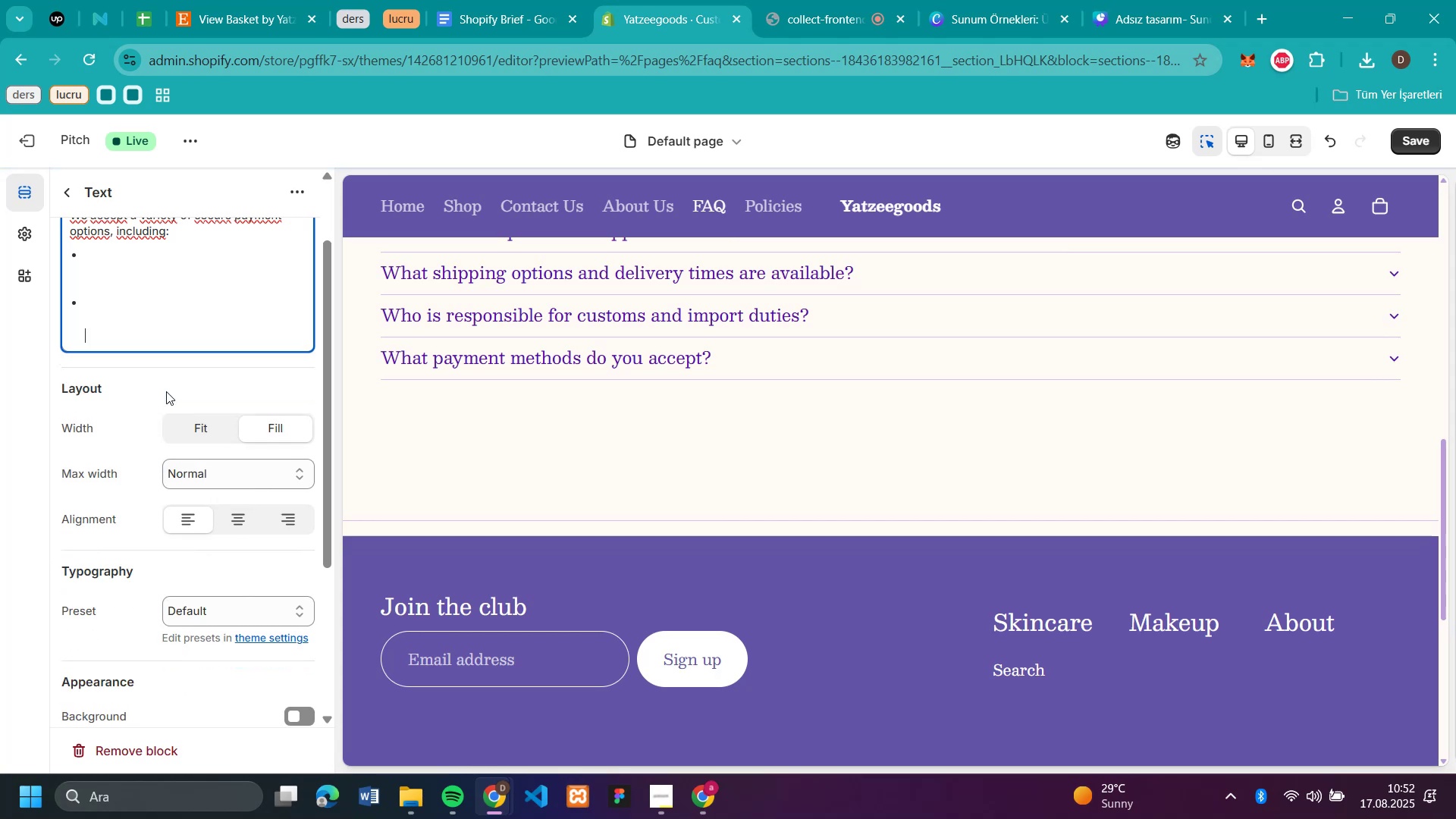 
key(Backspace)
 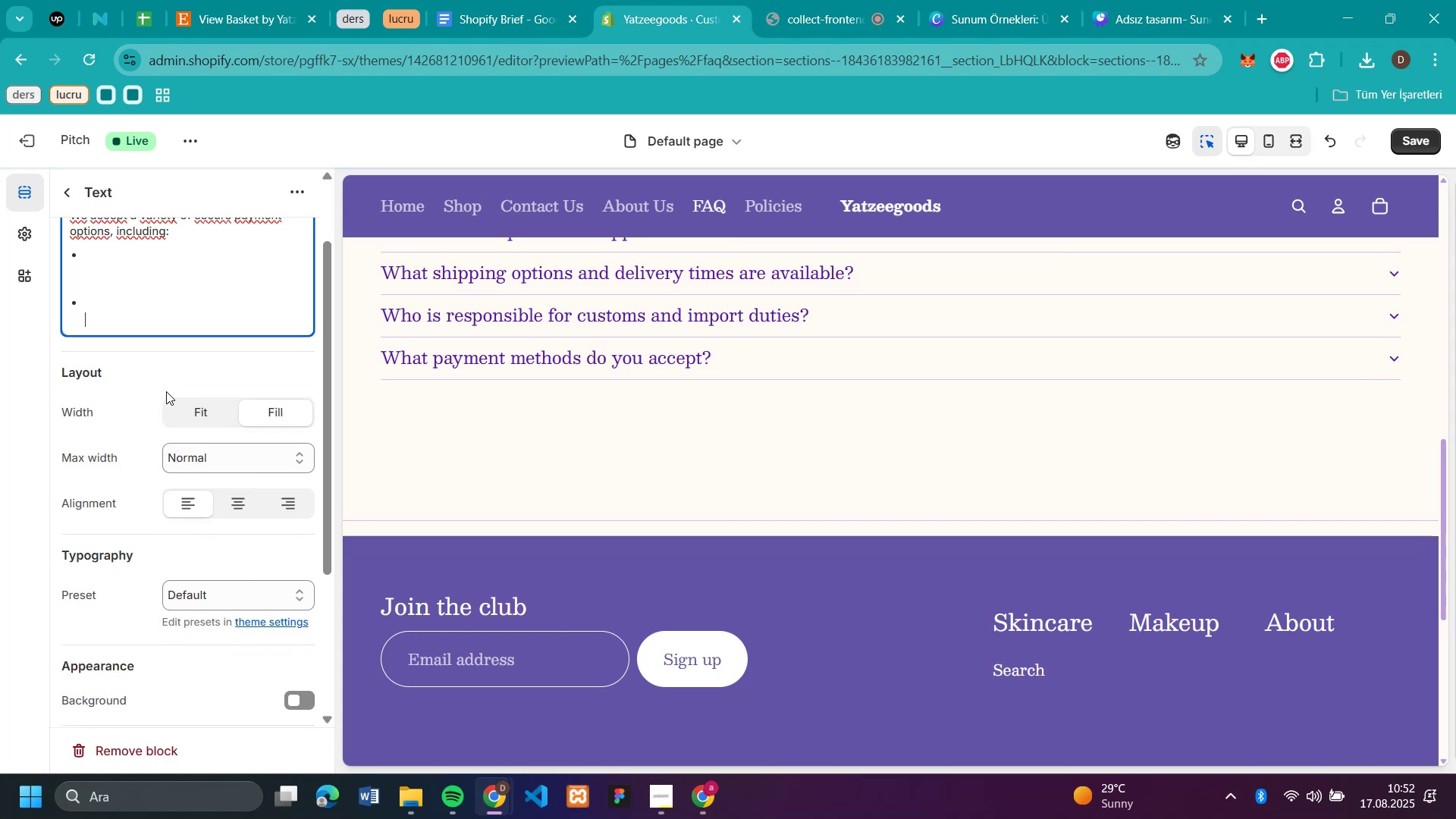 
key(Backspace)
 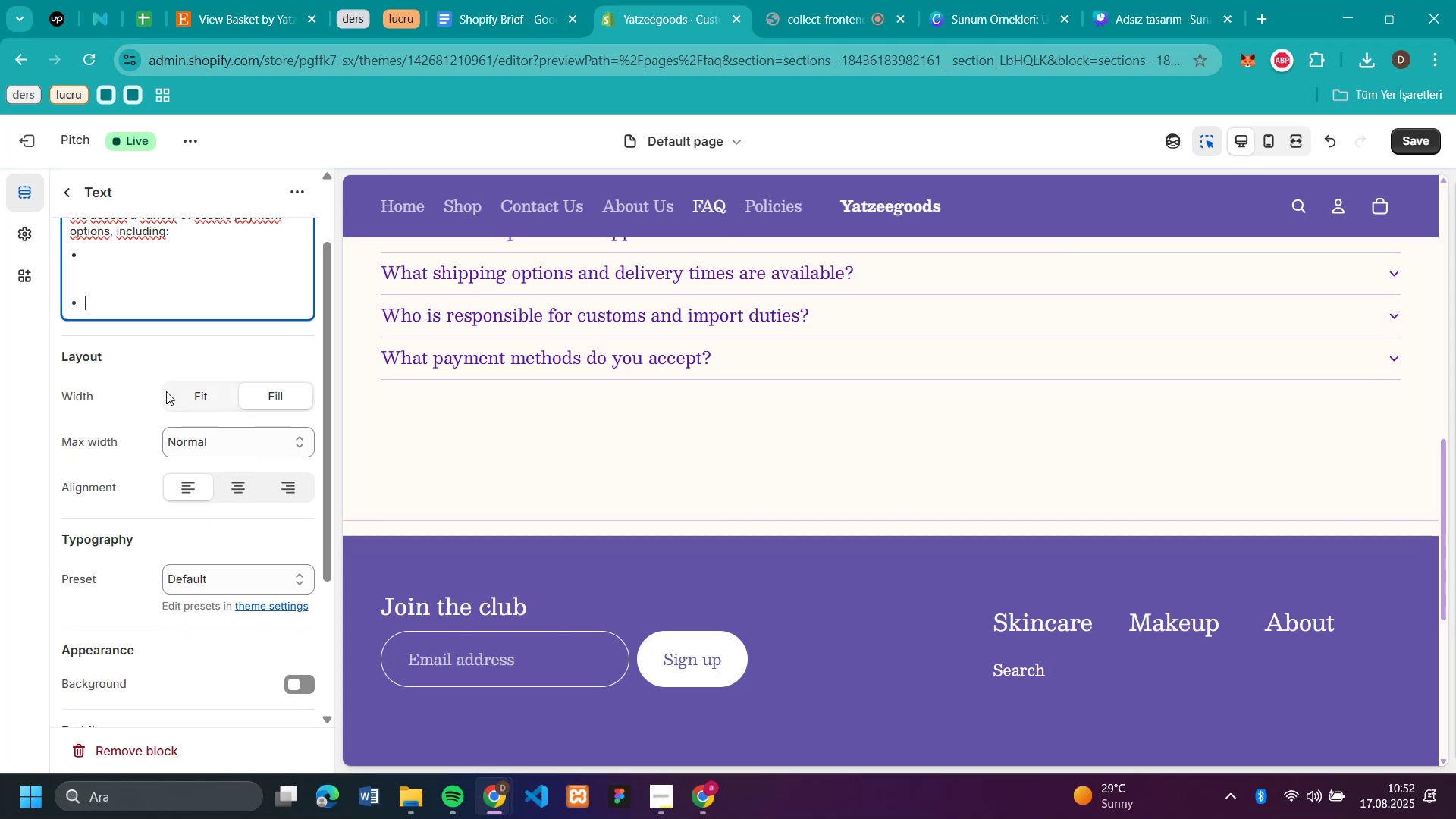 
key(Backspace)
 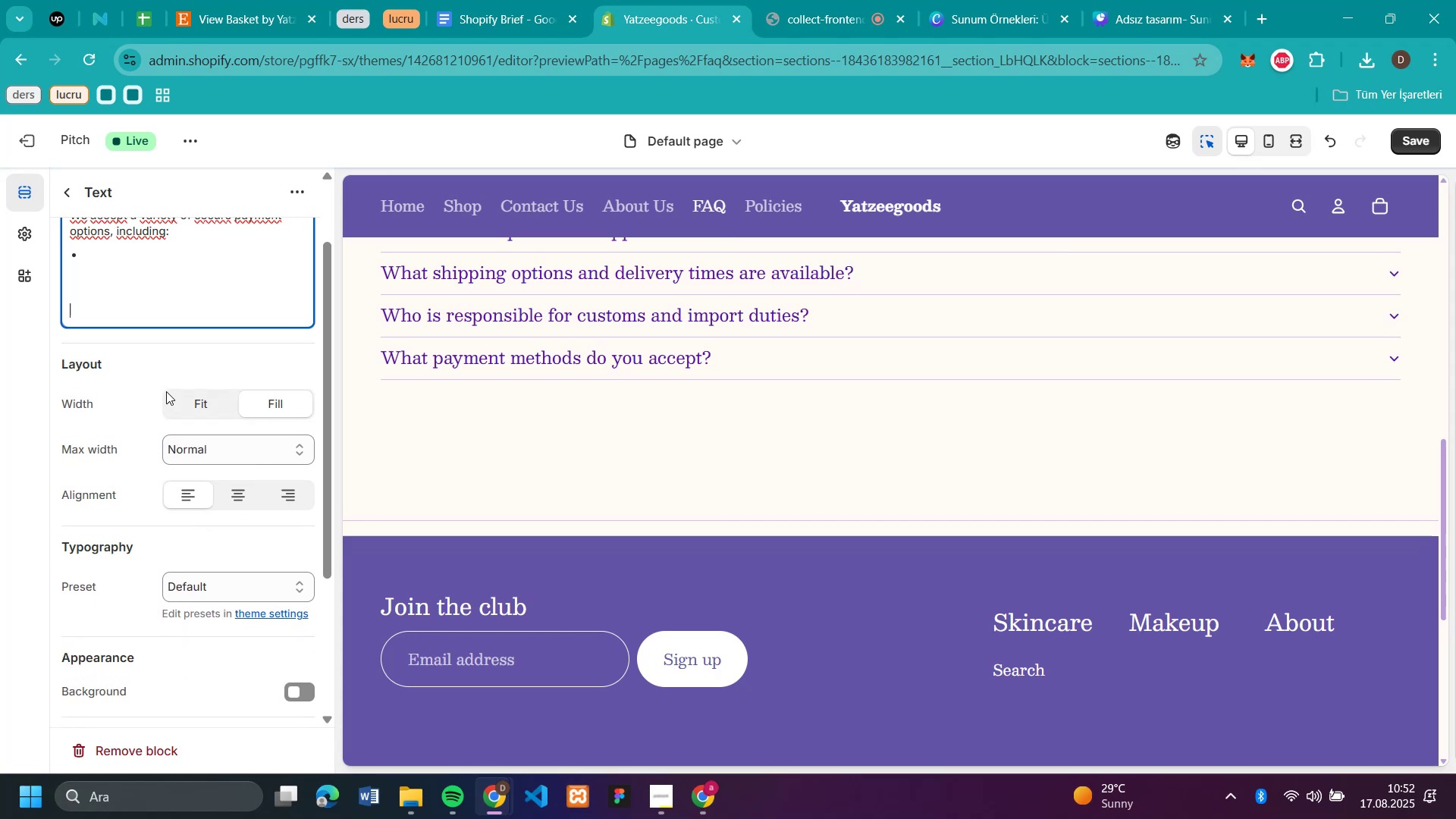 
key(Backspace)
 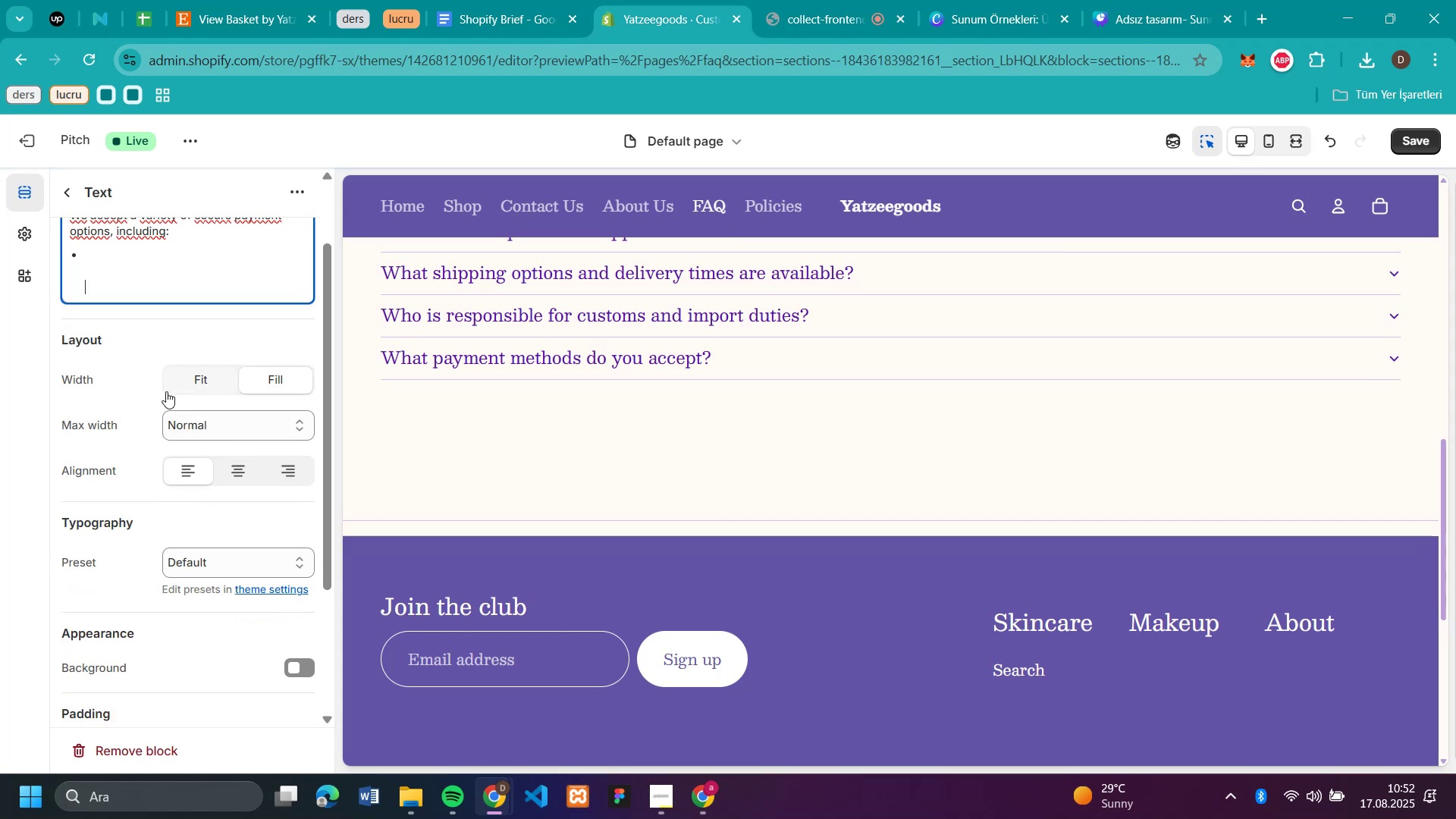 
key(Backspace)
 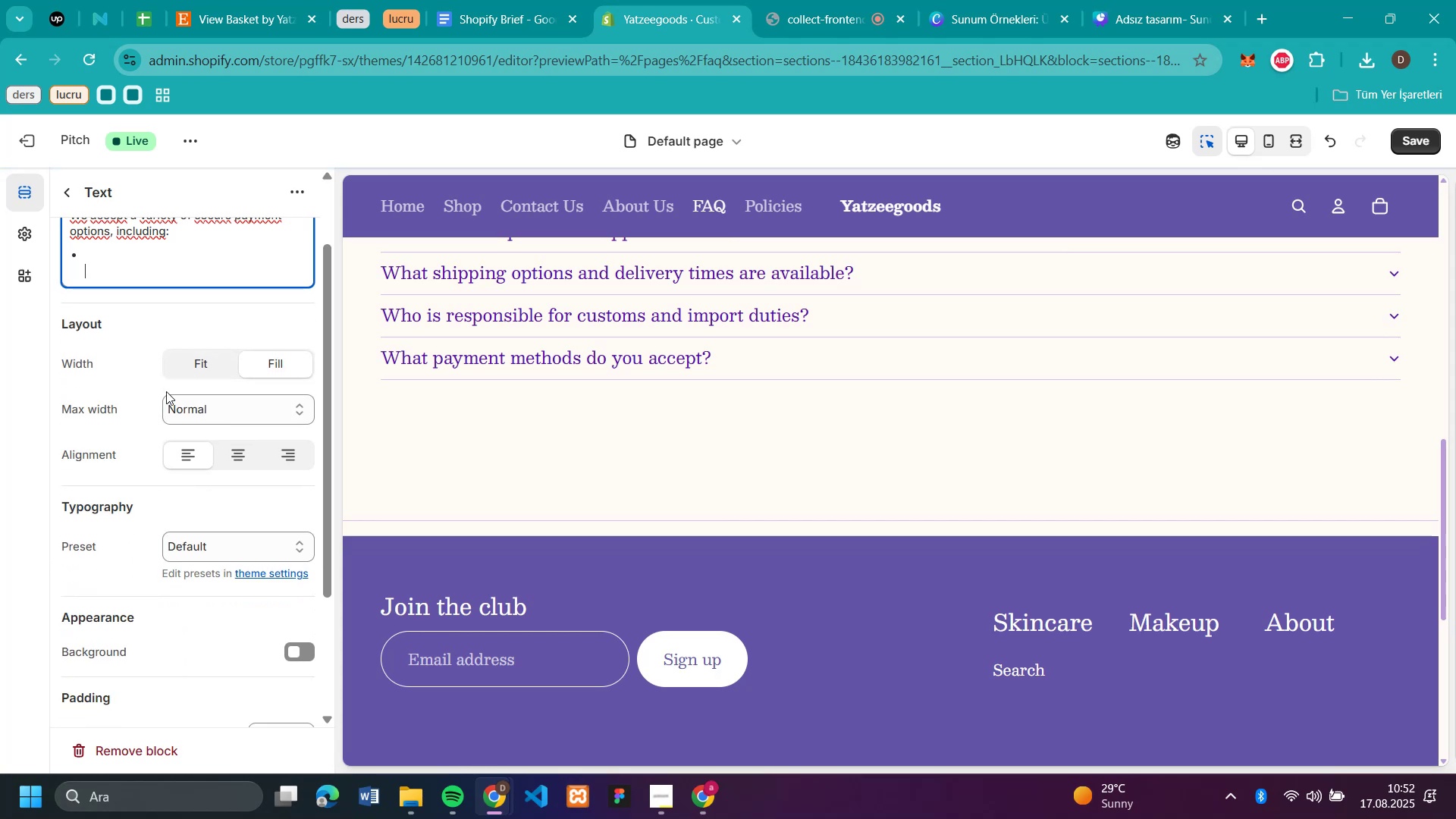 
key(Backspace)
 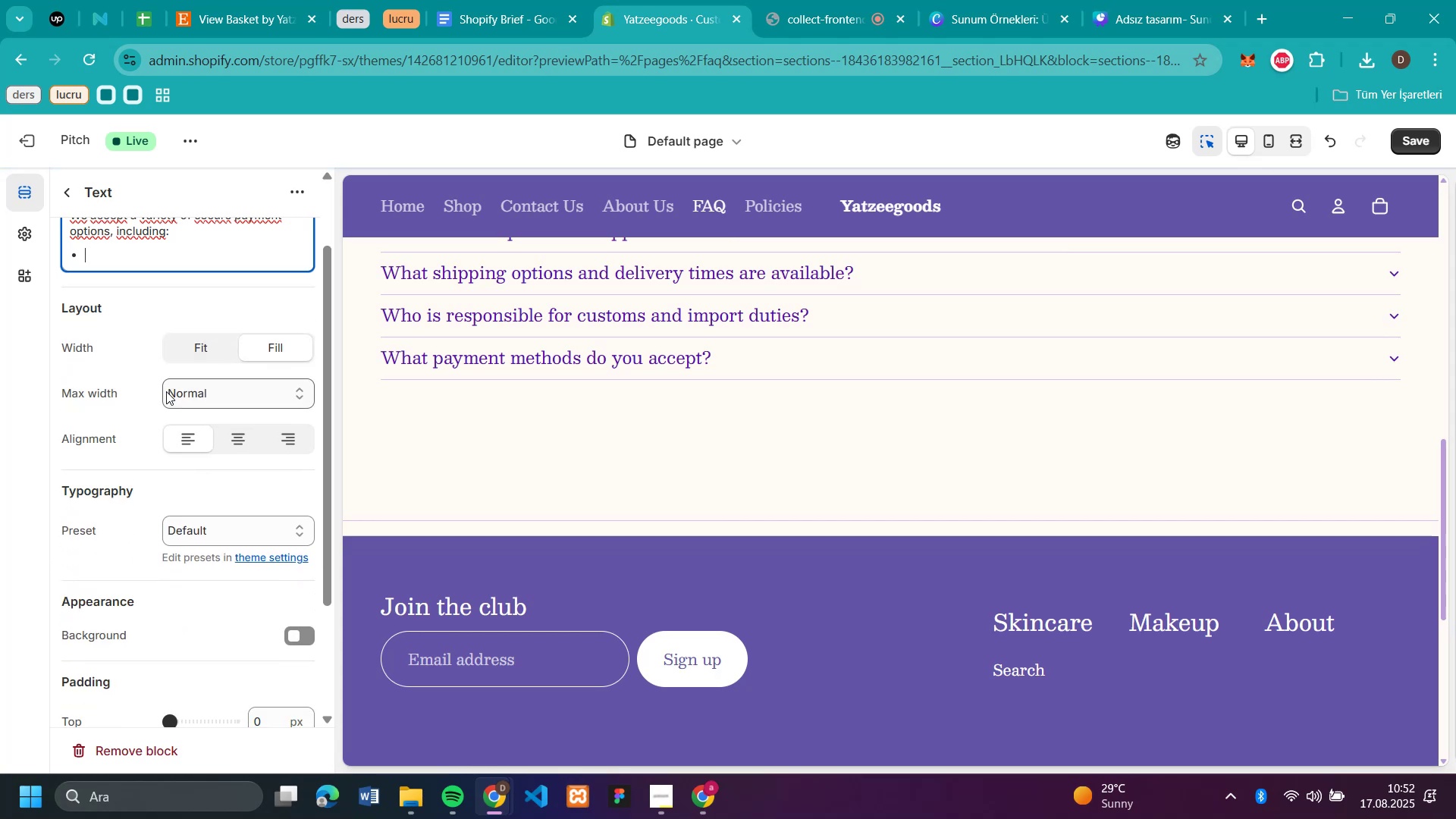 
scroll: coordinate [166, 391], scroll_direction: up, amount: 2.0
 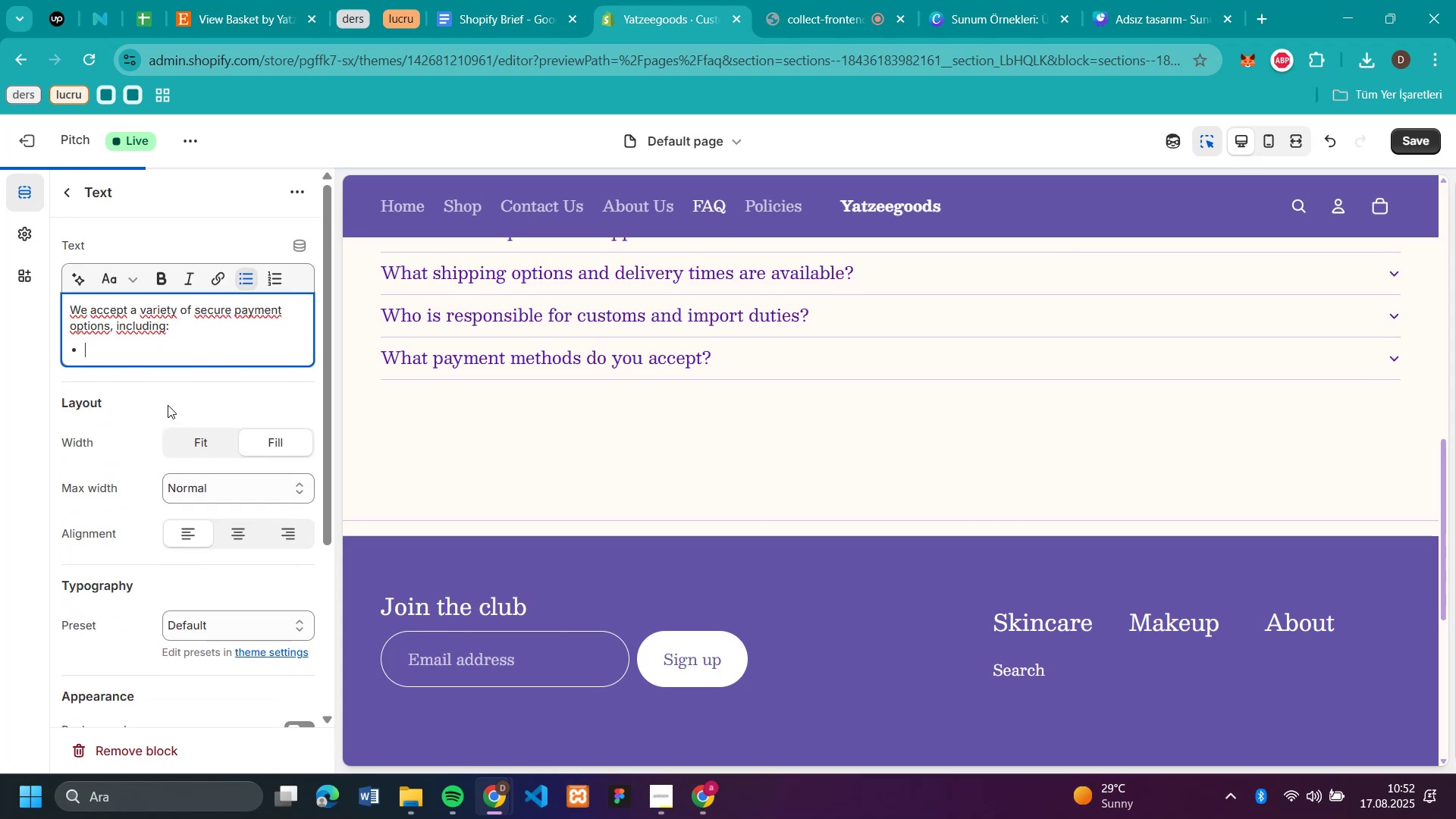 
key(Backspace)
 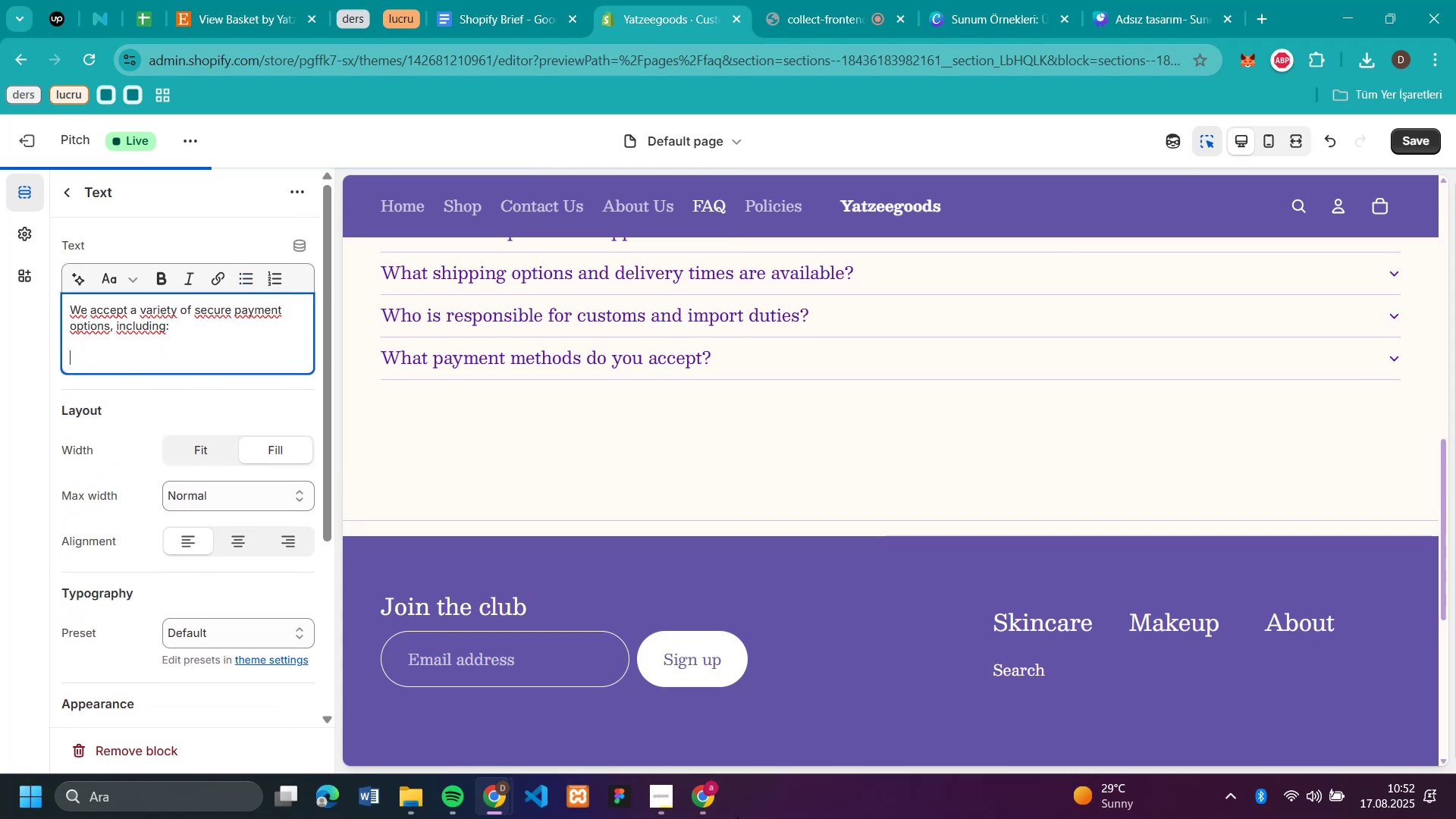 
key(Backspace)
 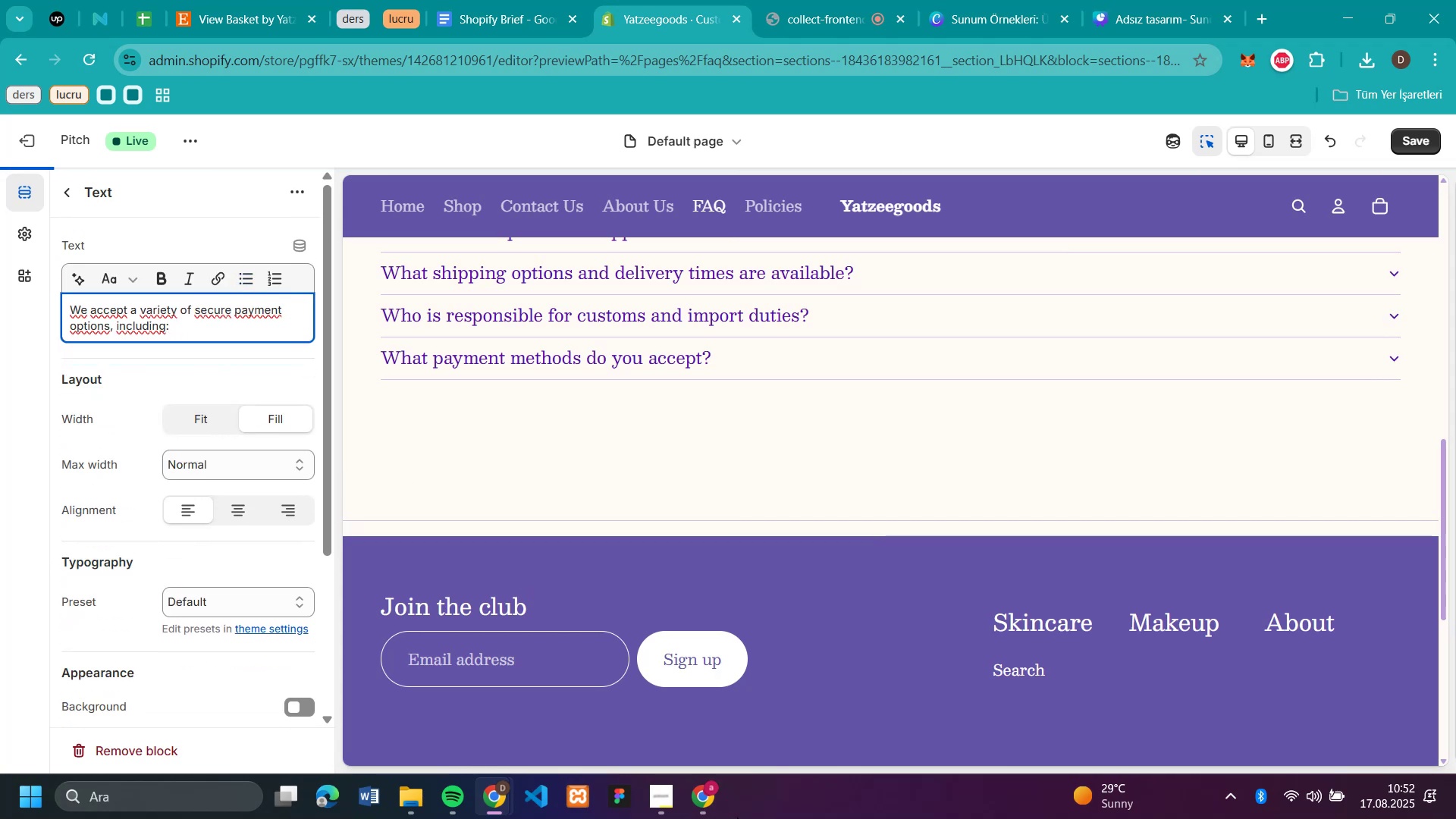 
key(Enter)
 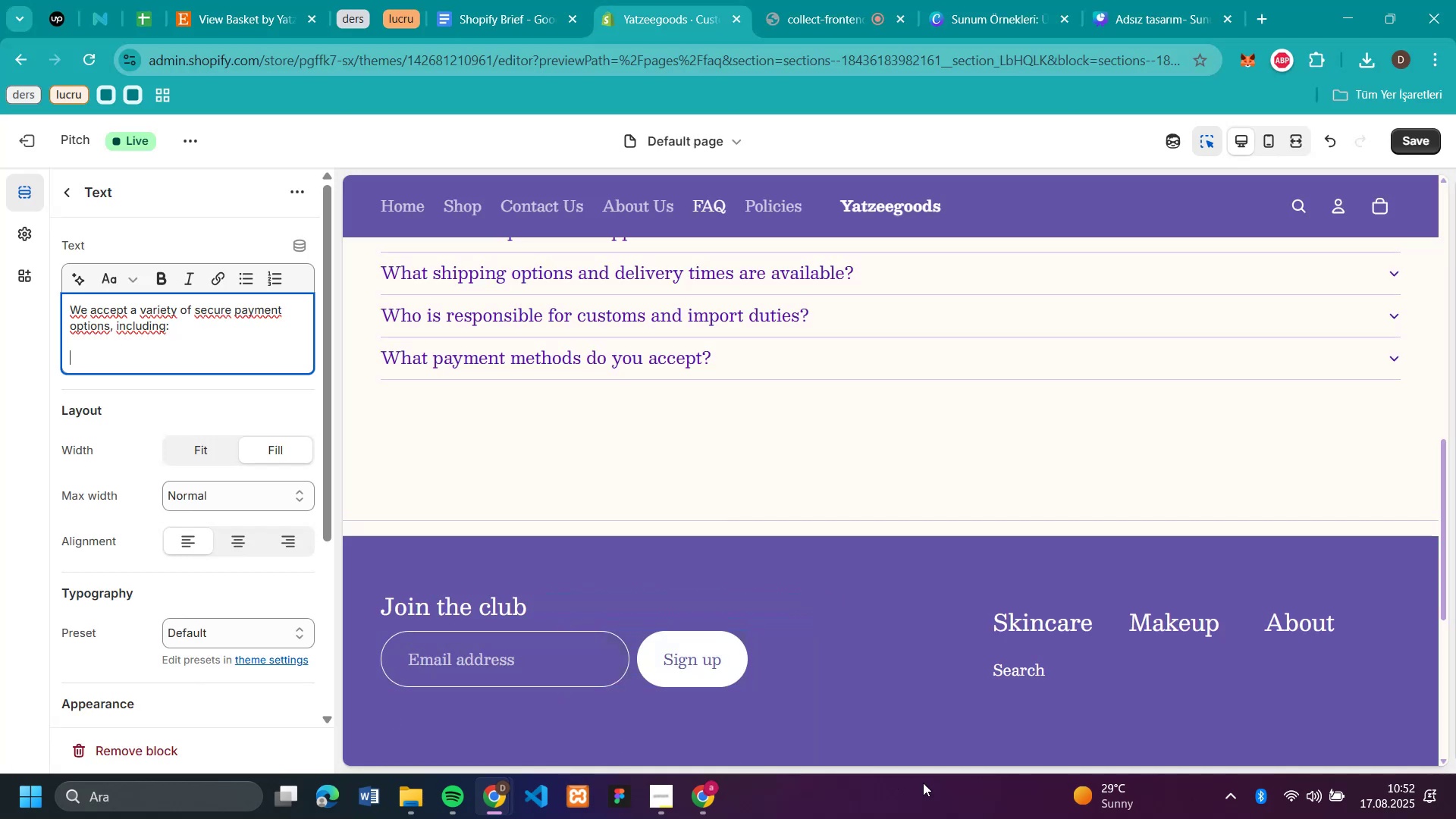 
wait(7.72)
 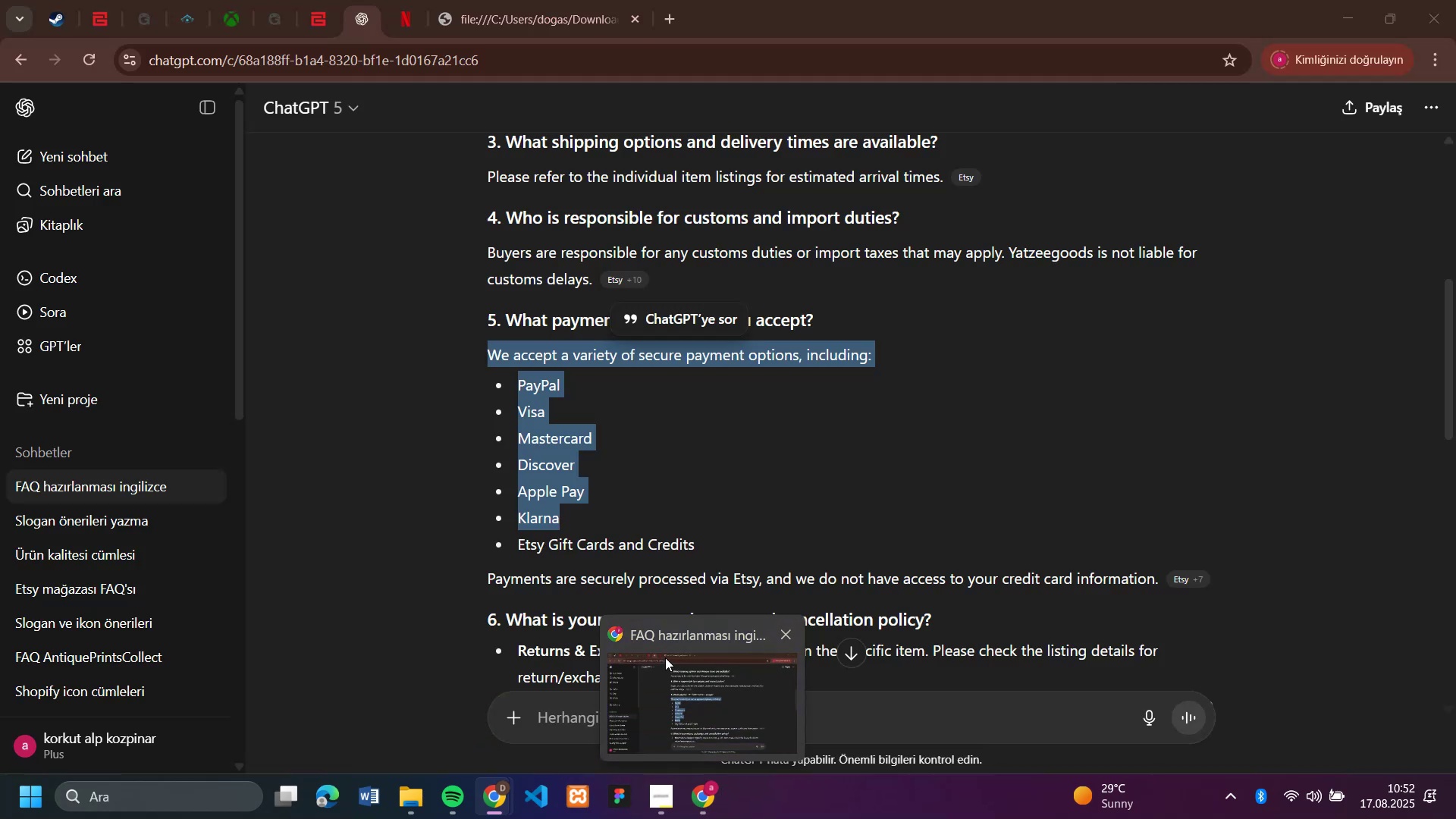 
left_click([654, 686])
 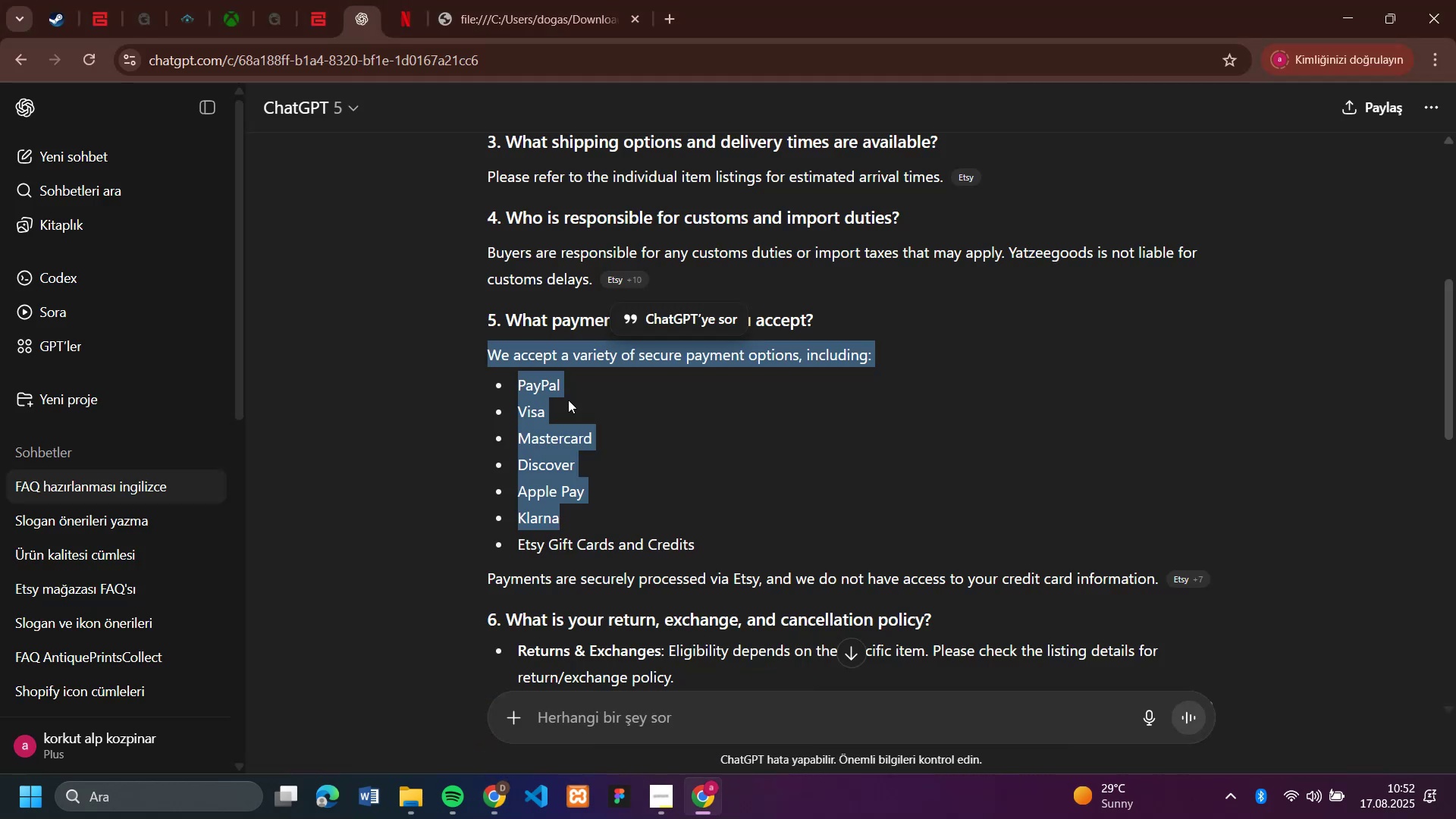 
left_click([566, 405])
 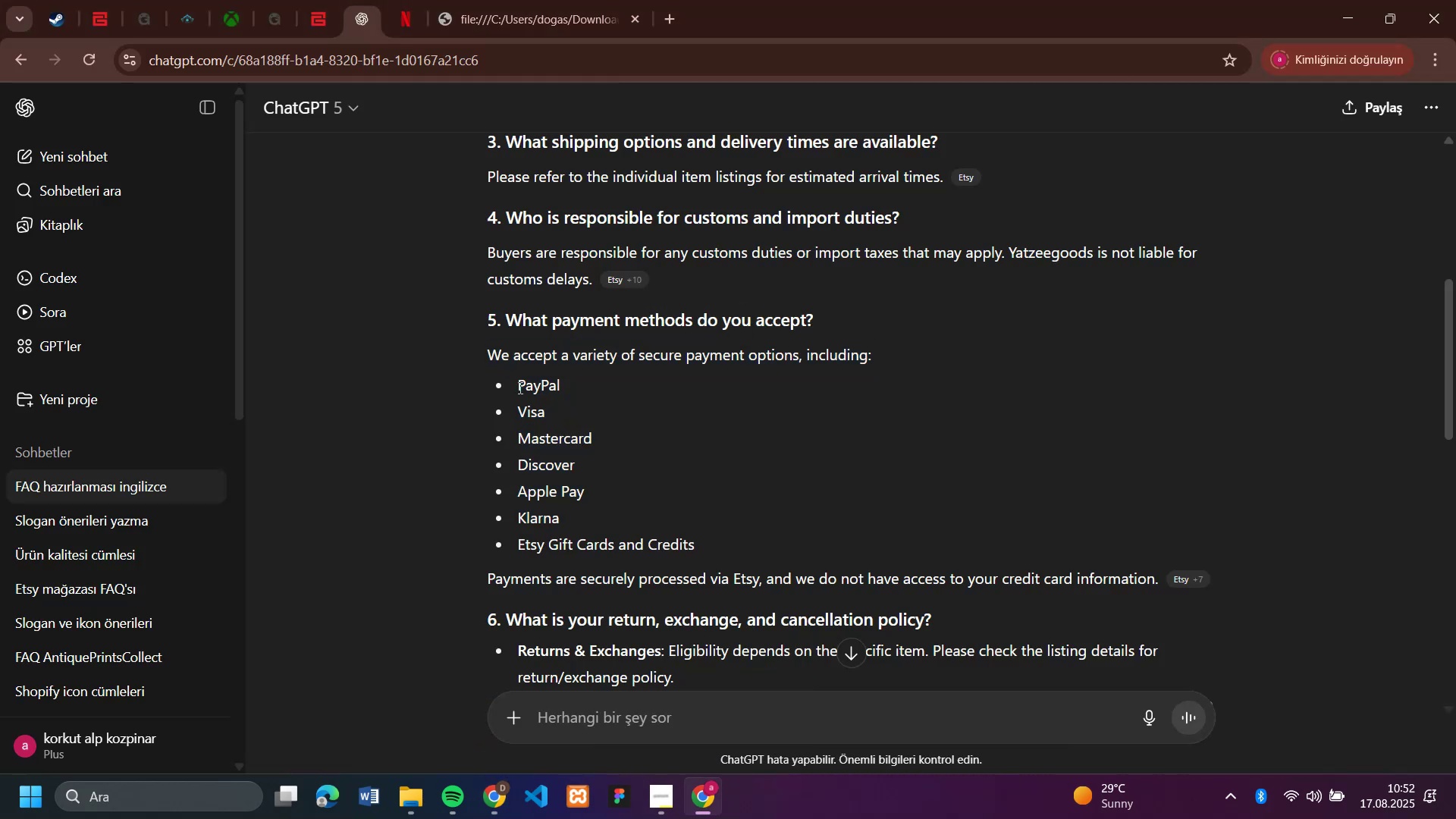 
left_click_drag(start_coordinate=[520, 387], to_coordinate=[565, 394])
 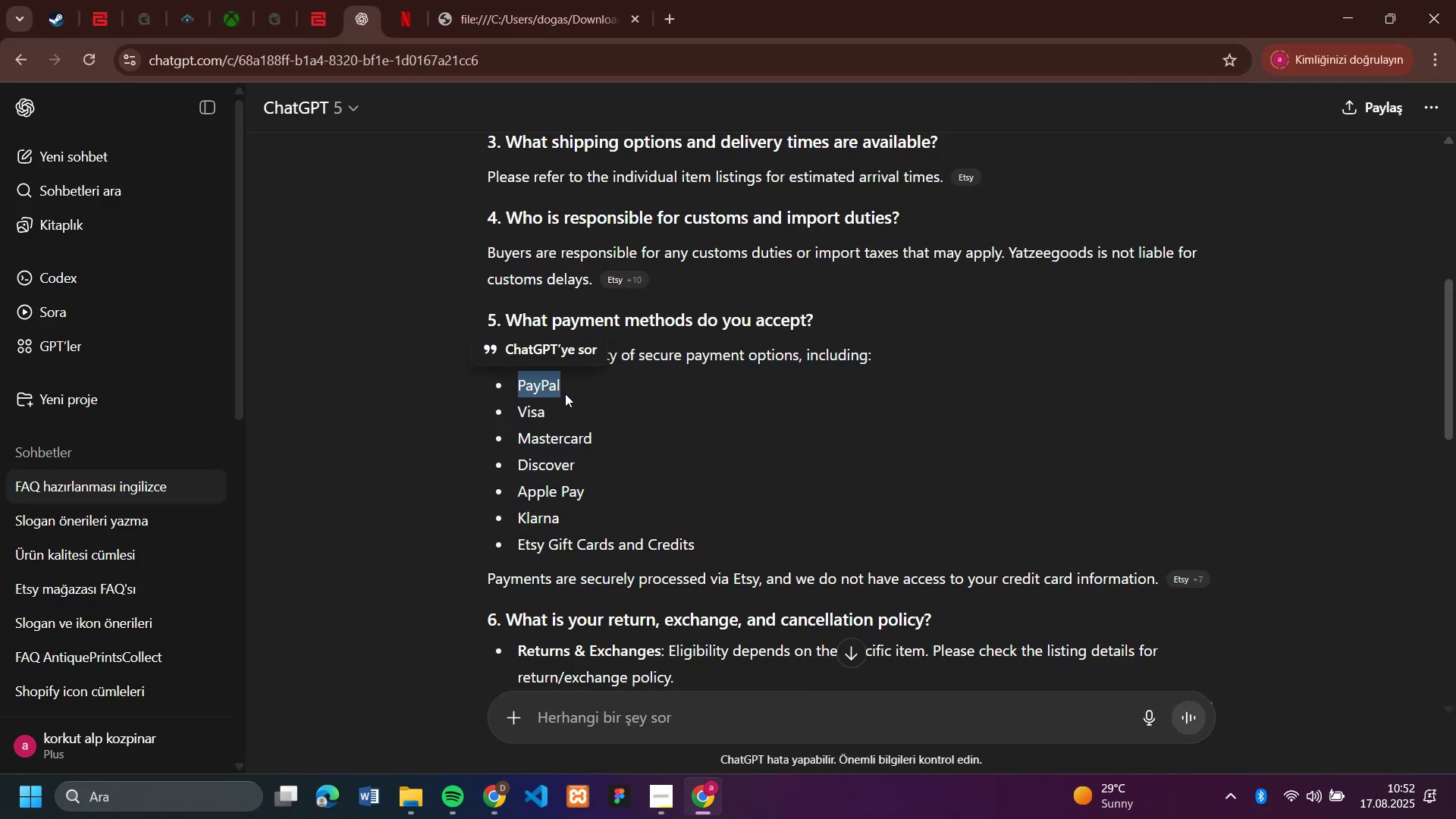 
key(Control+C)
 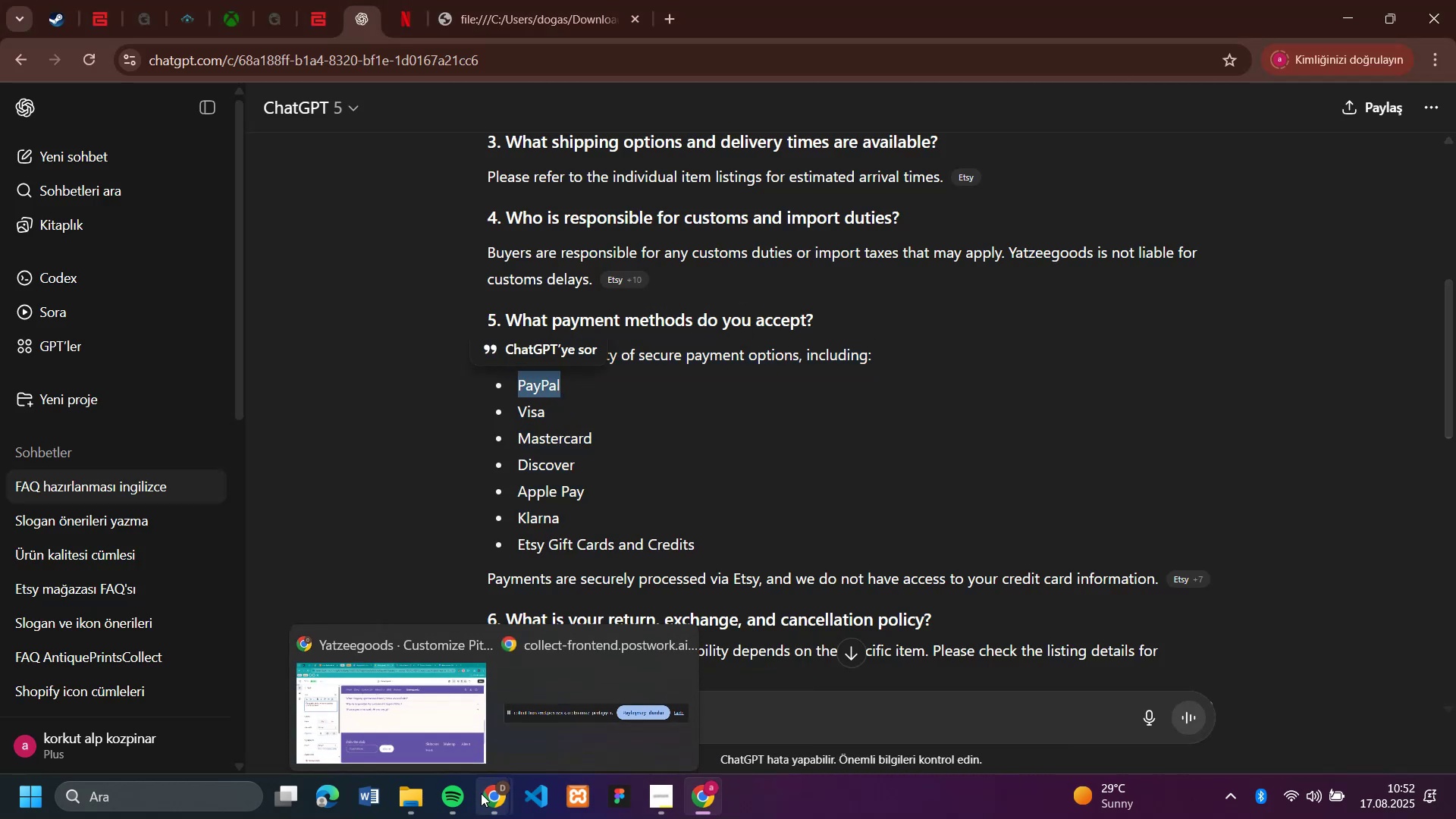 
left_click([416, 670])
 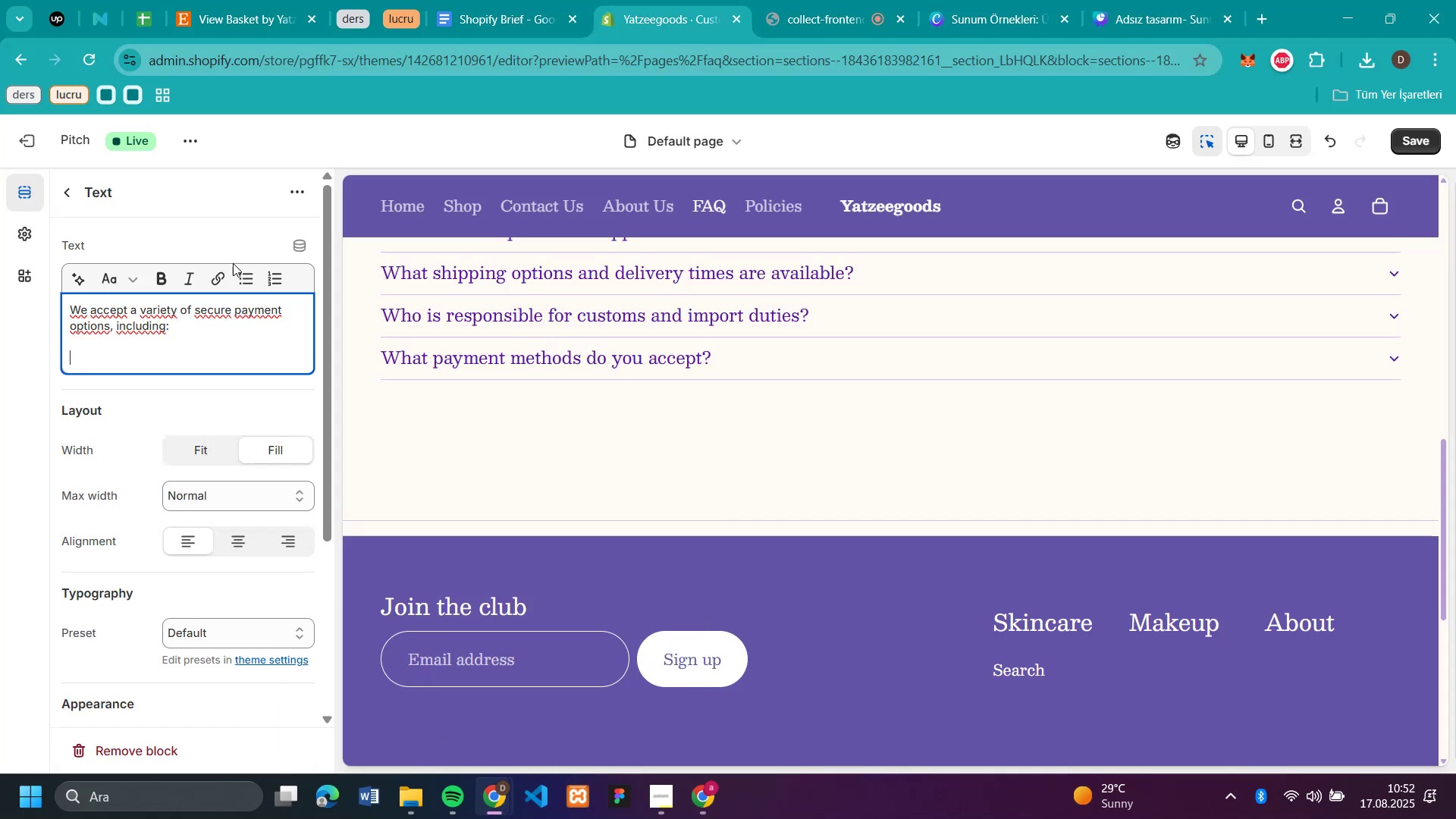 
key(Control+V)
 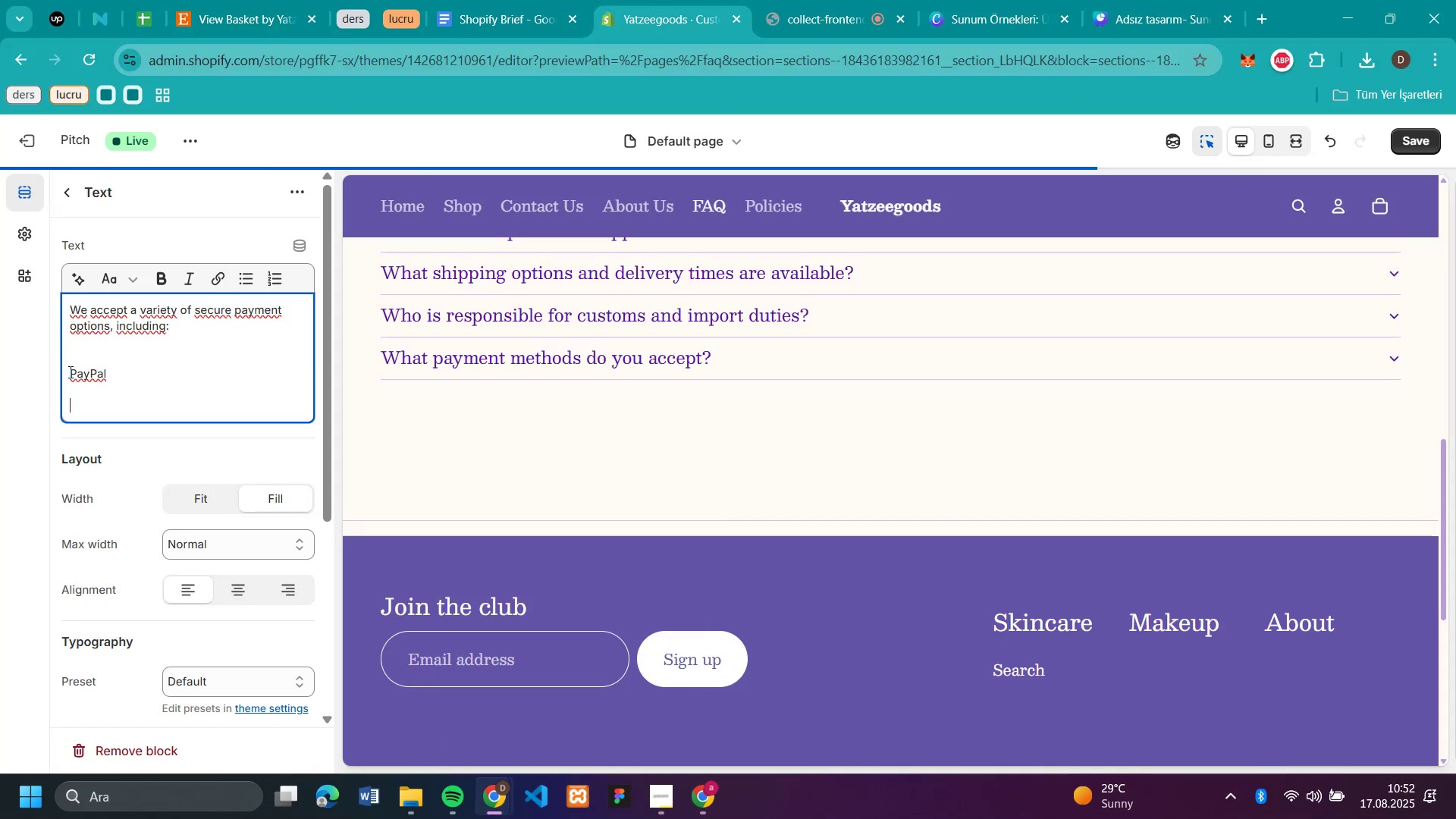 
left_click([68, 371])
 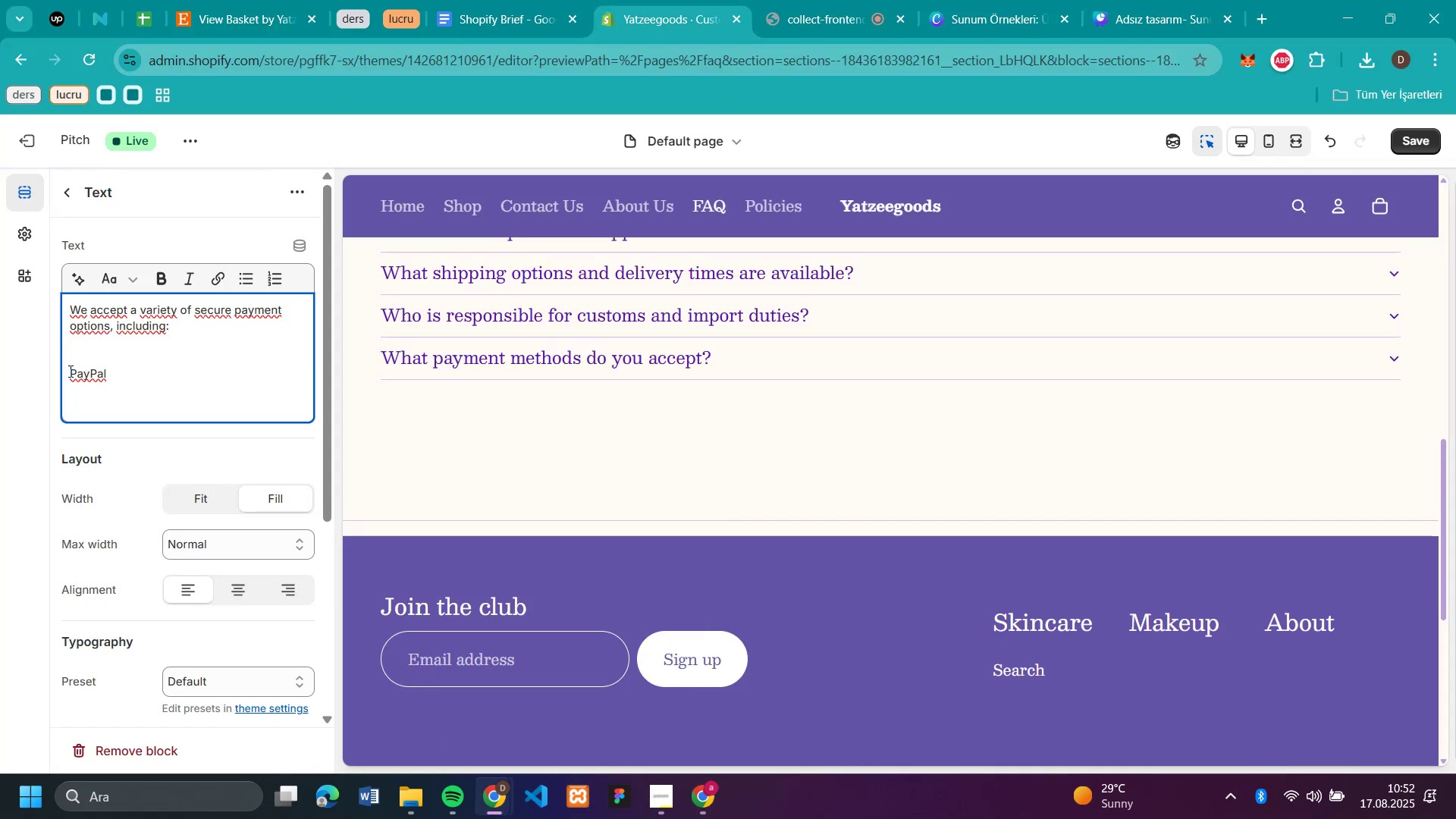 
key(Backspace)
 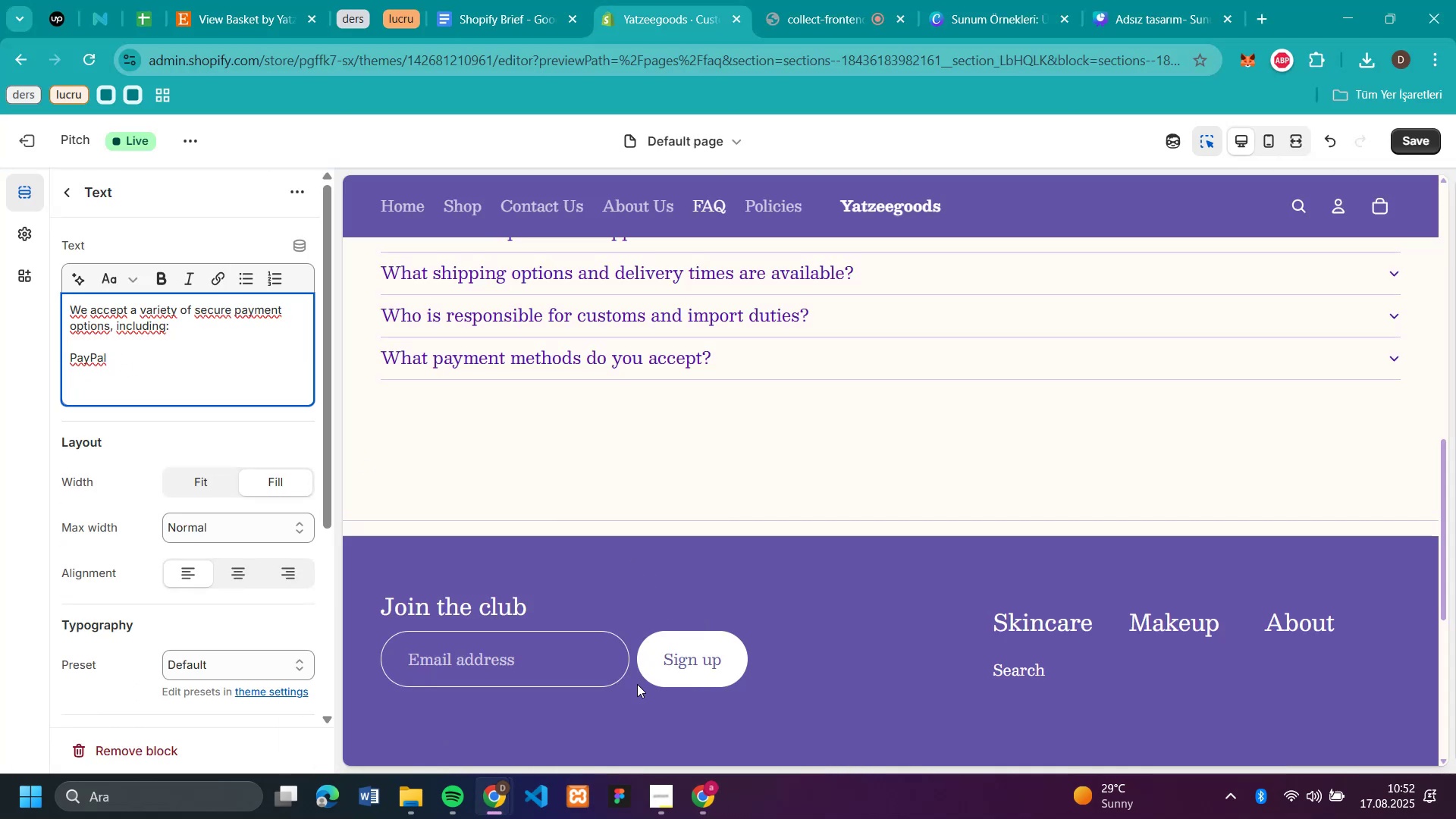 
key(Comma)
 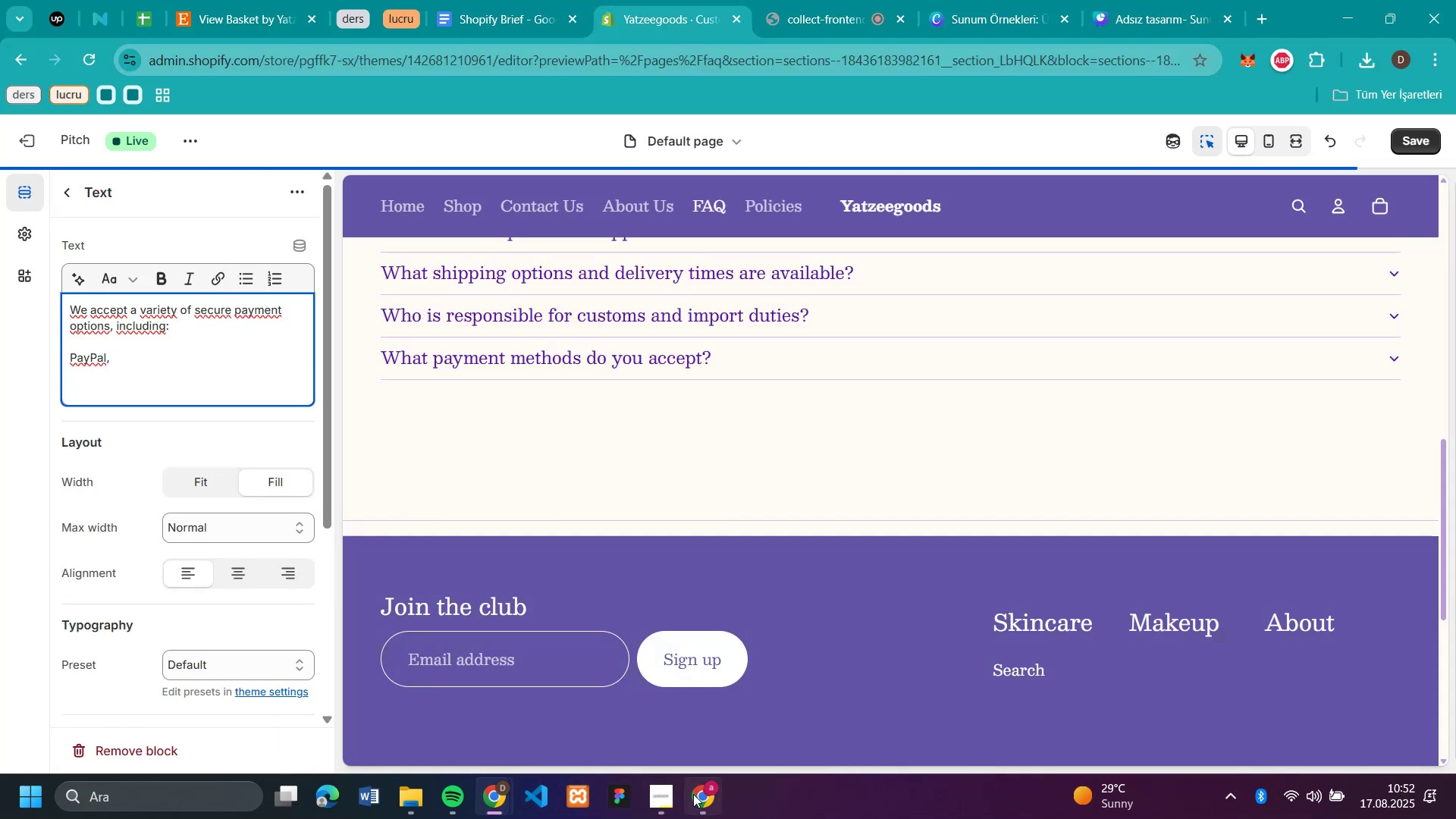 
left_click([661, 719])
 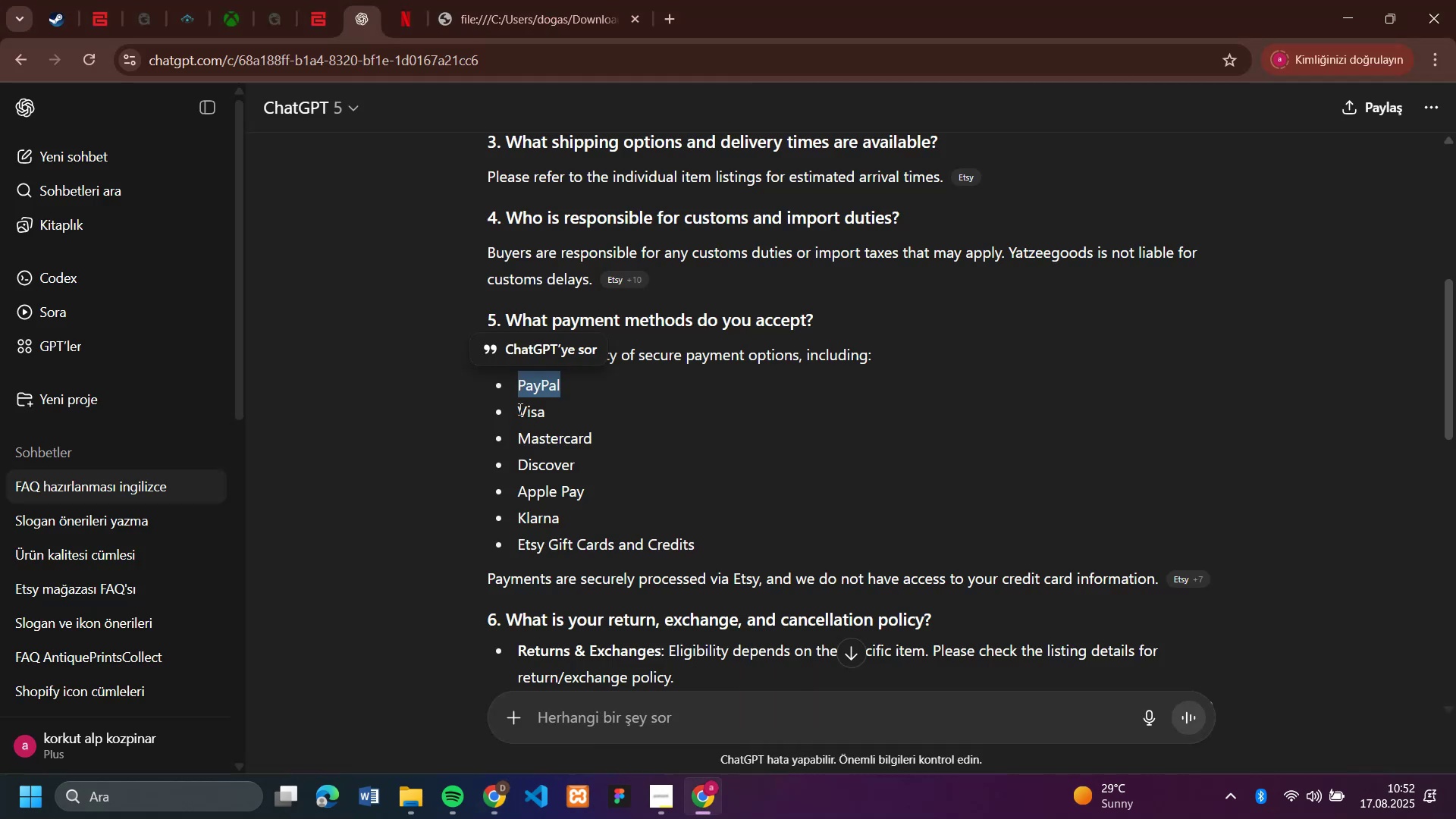 
left_click_drag(start_coordinate=[547, 413], to_coordinate=[552, 411])
 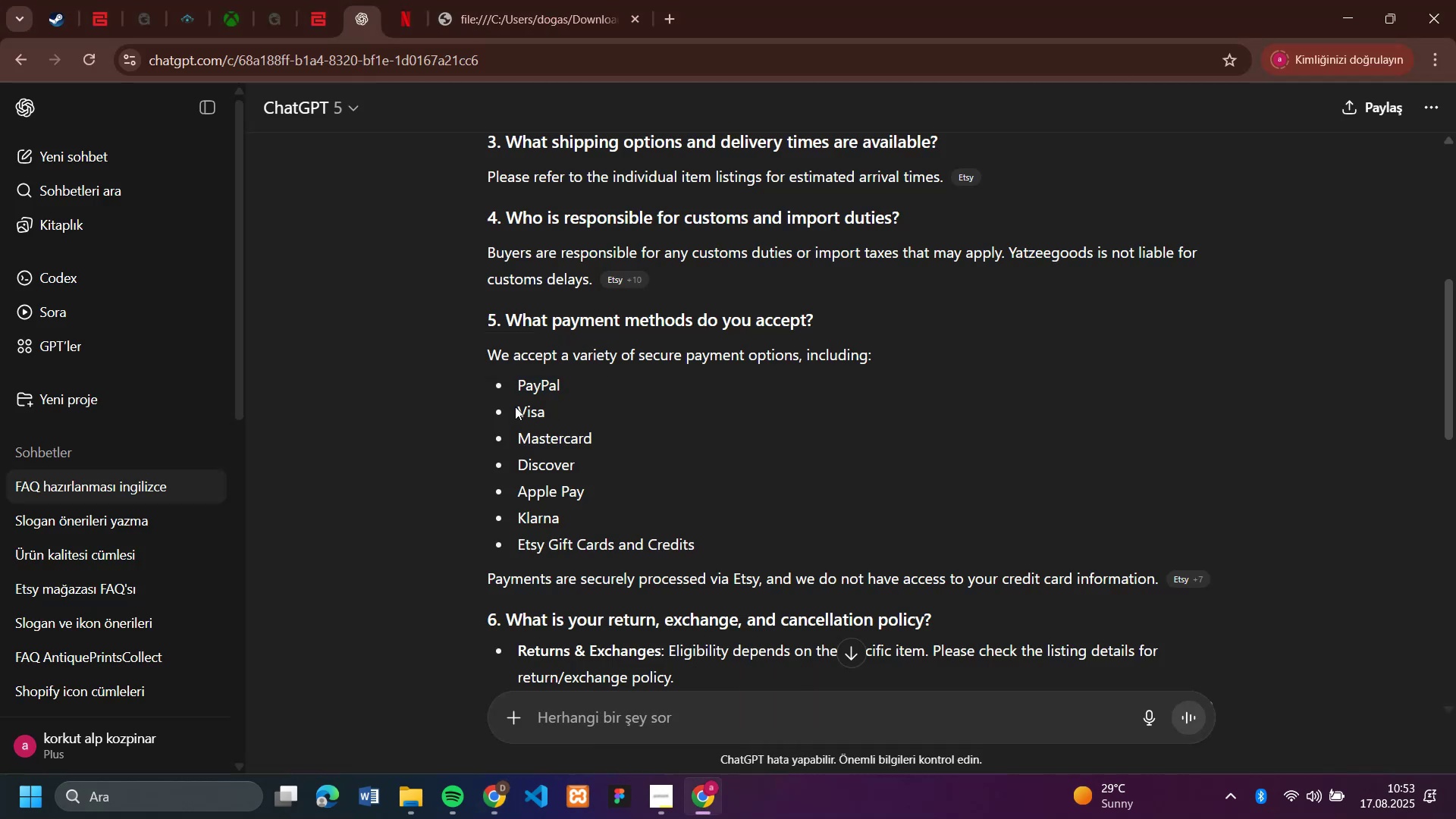 
left_click_drag(start_coordinate=[515, 408], to_coordinate=[548, 418])
 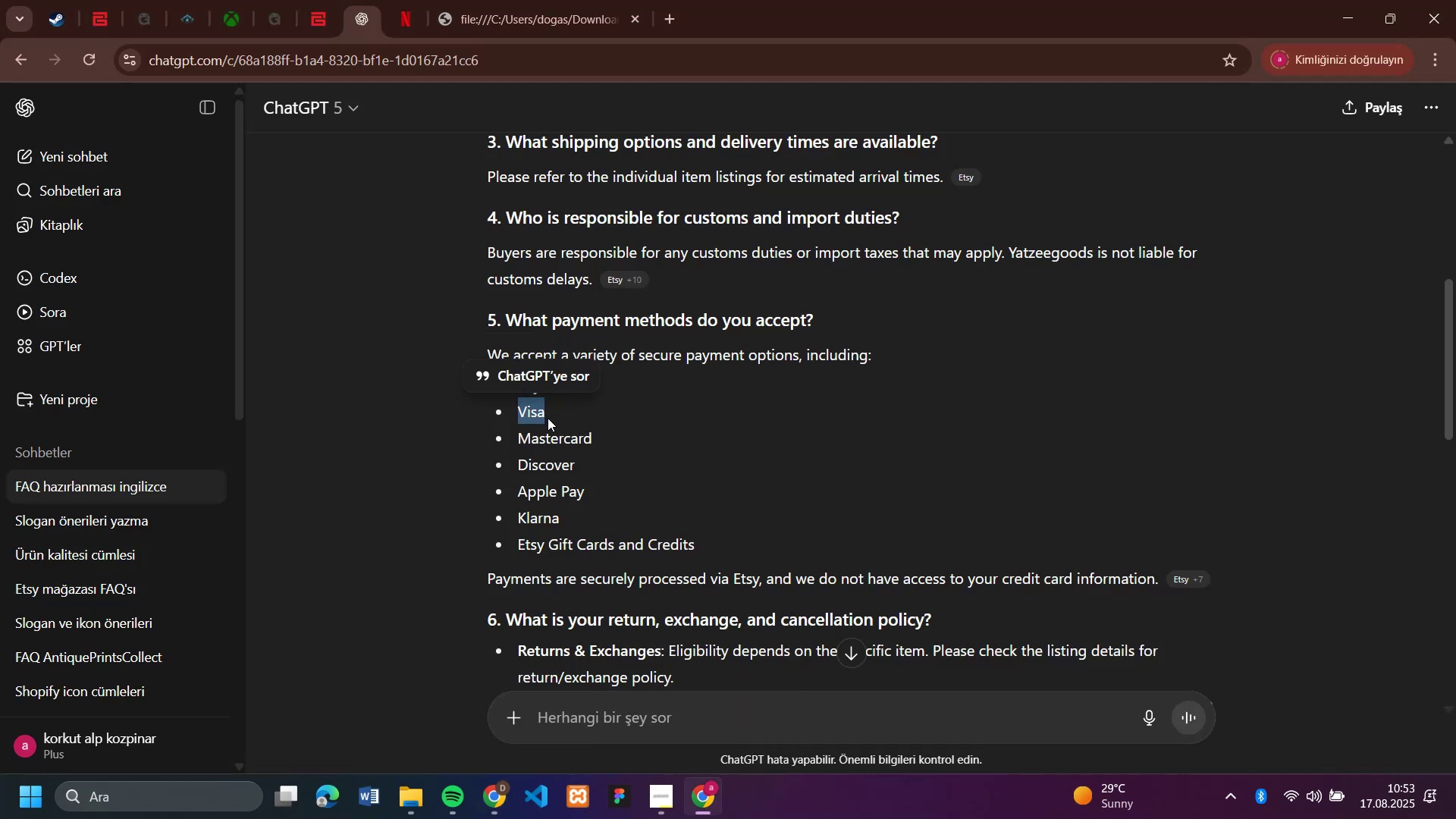 
key(Control+C)
 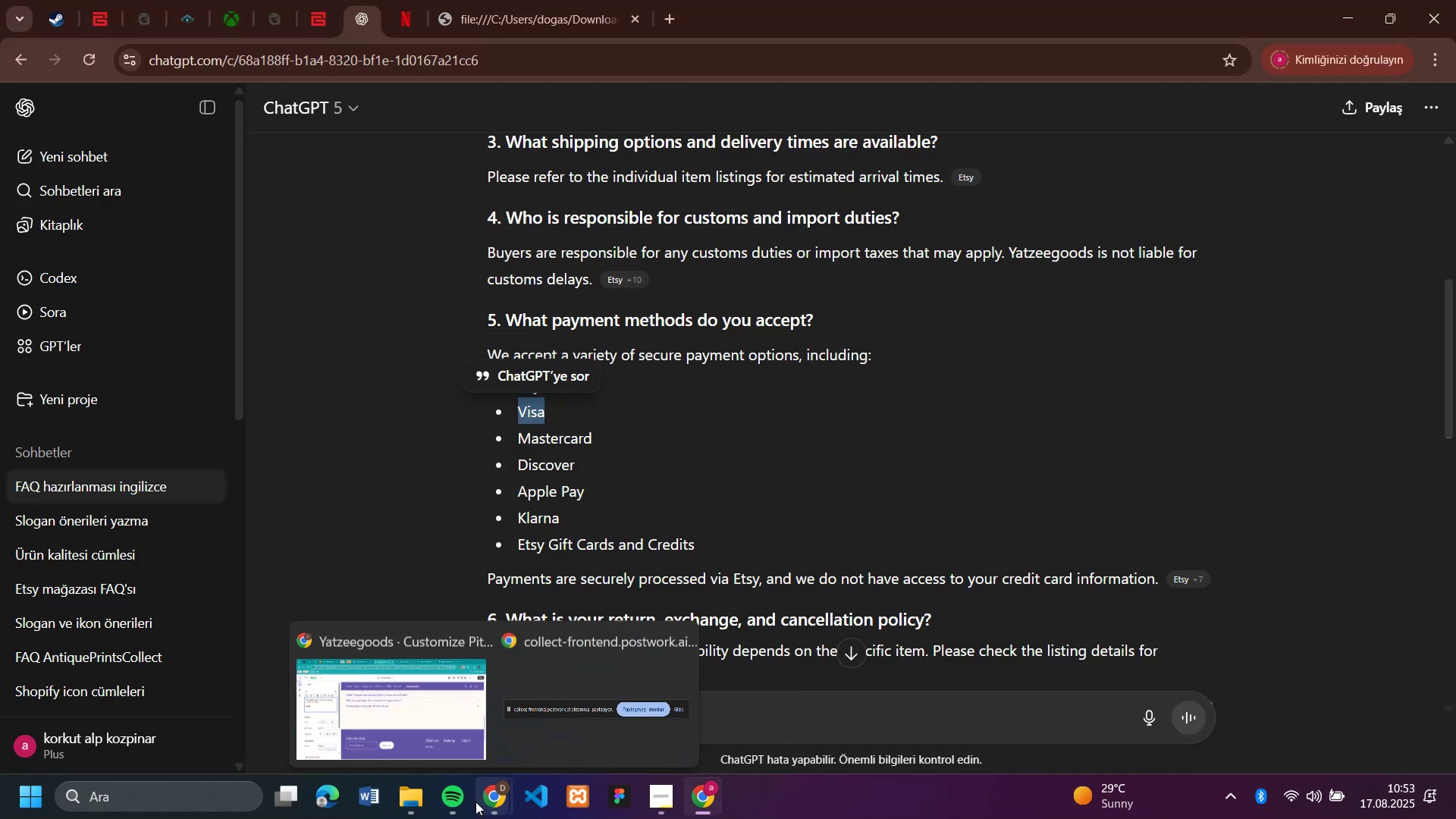 
left_click([431, 732])
 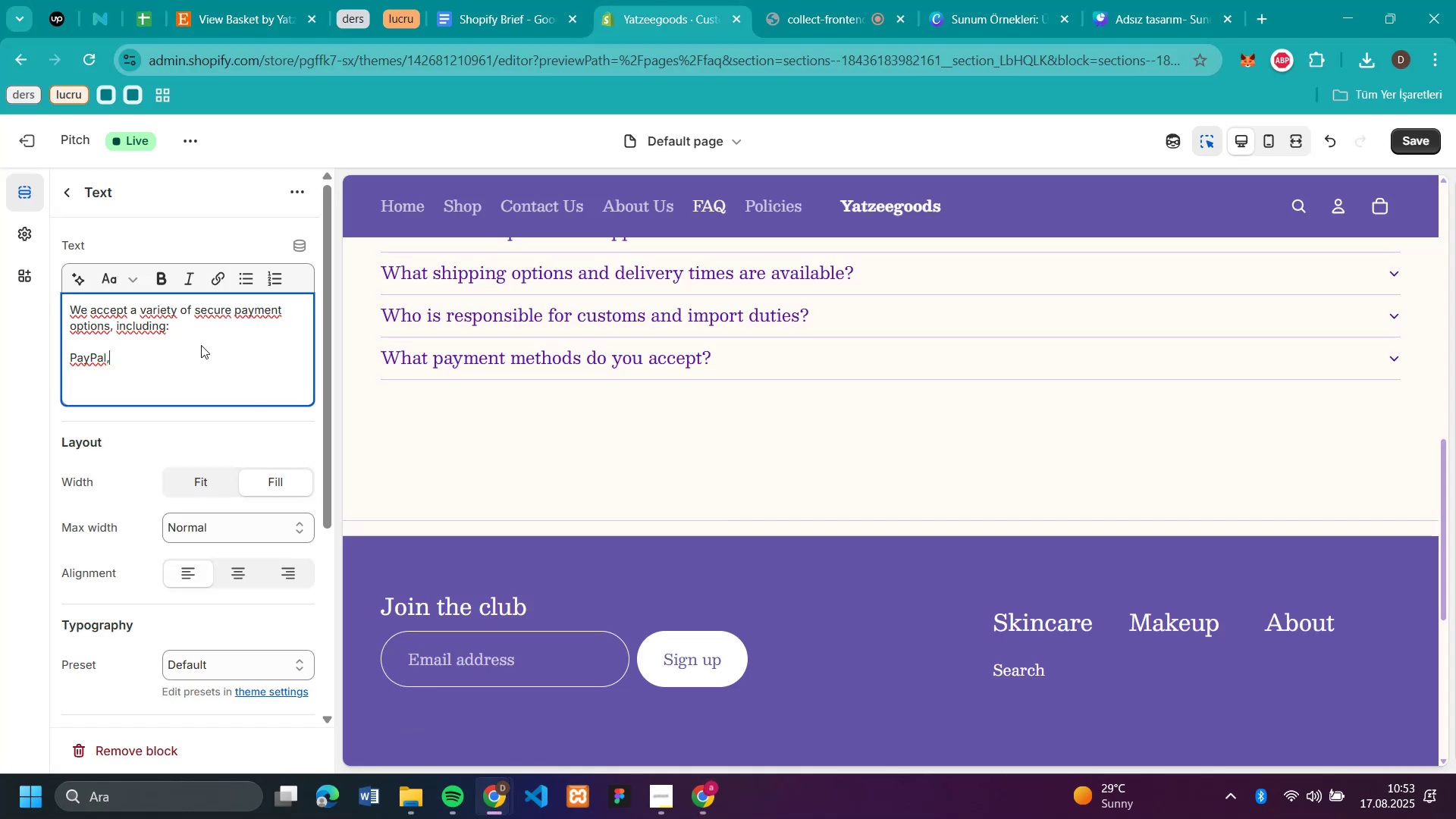 
key(Control+V)
 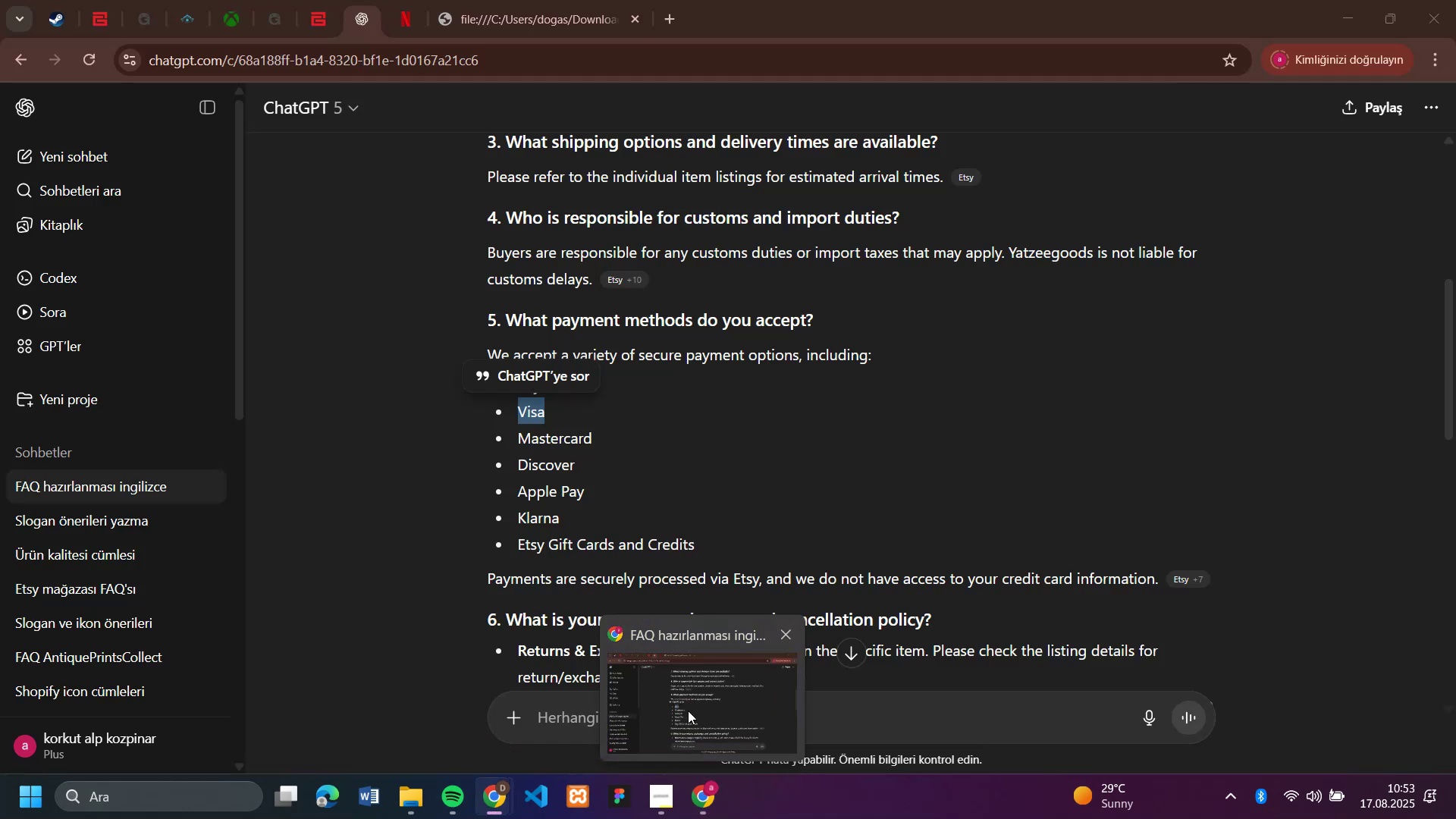 
left_click([686, 711])
 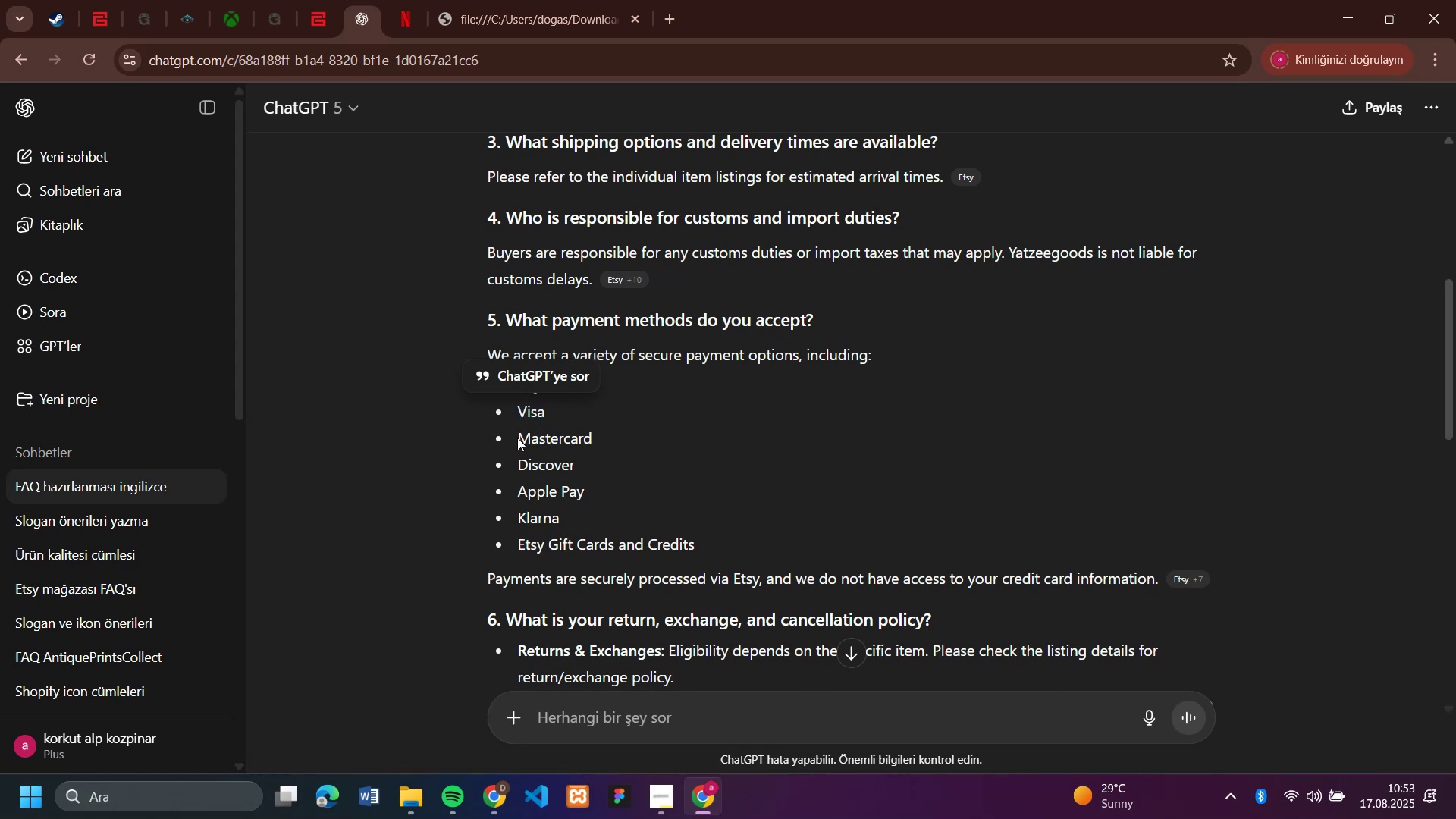 
left_click_drag(start_coordinate=[519, 438], to_coordinate=[563, 435])
 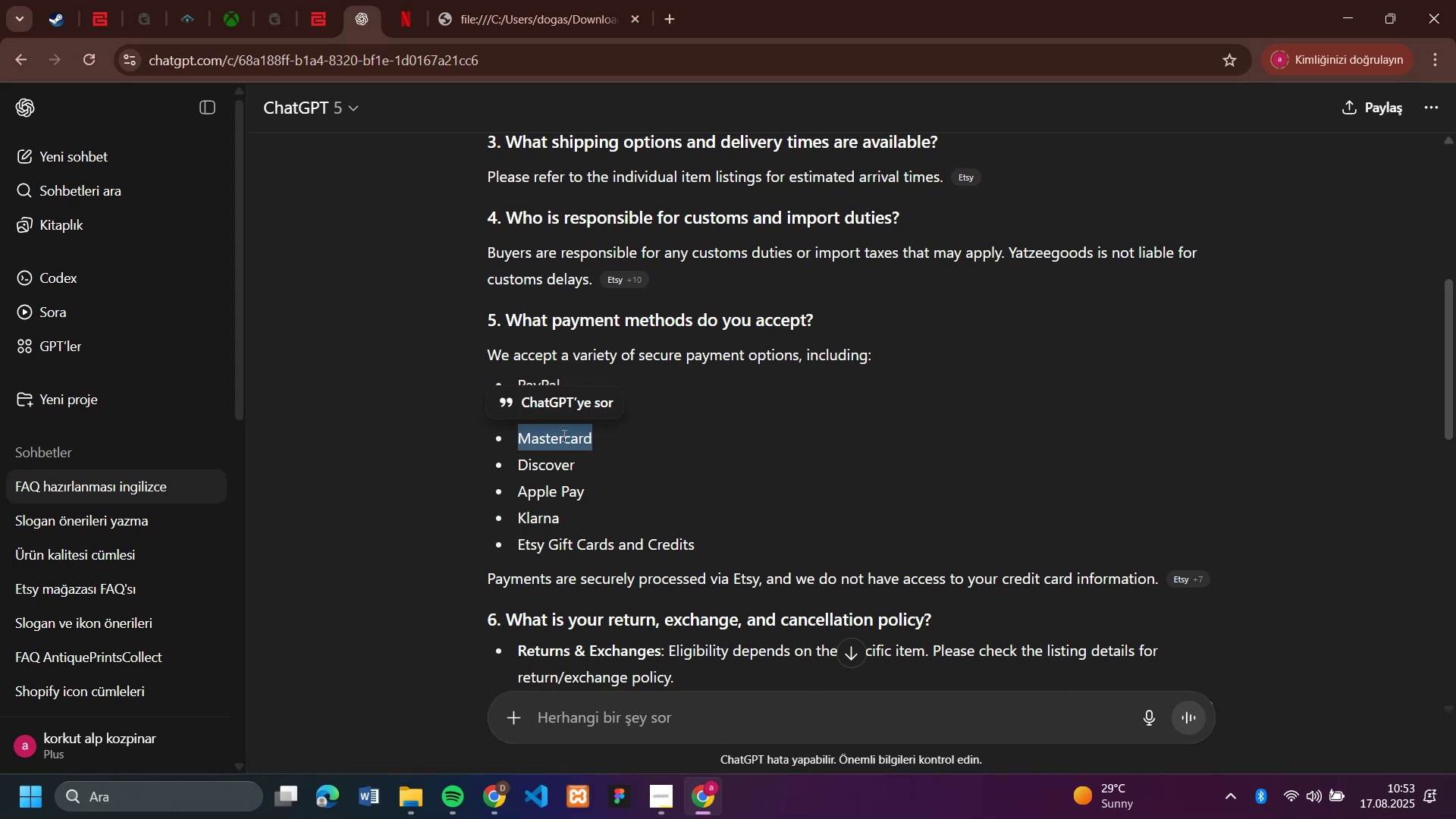 
key(Control+C)
 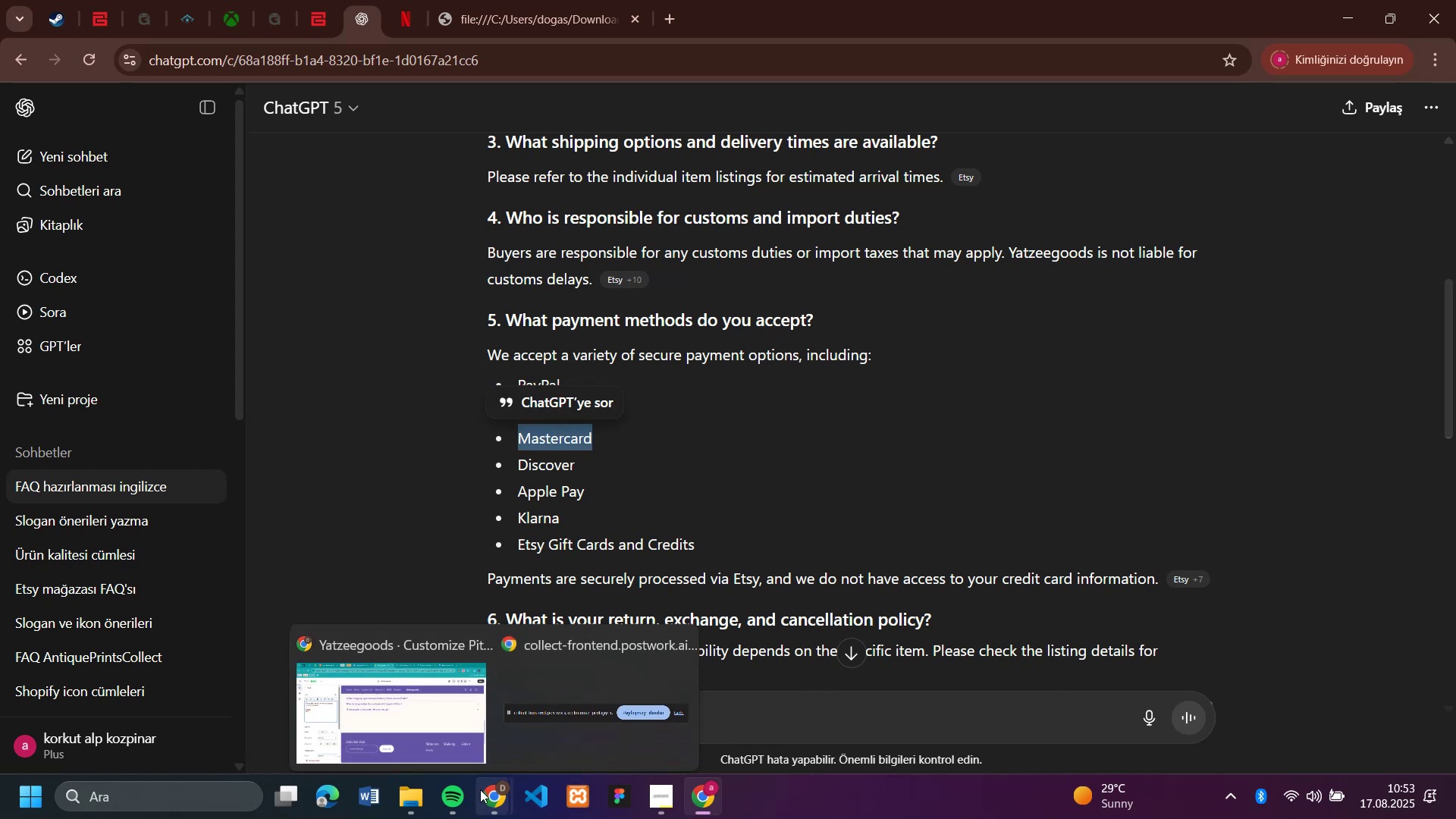 
left_click([450, 722])
 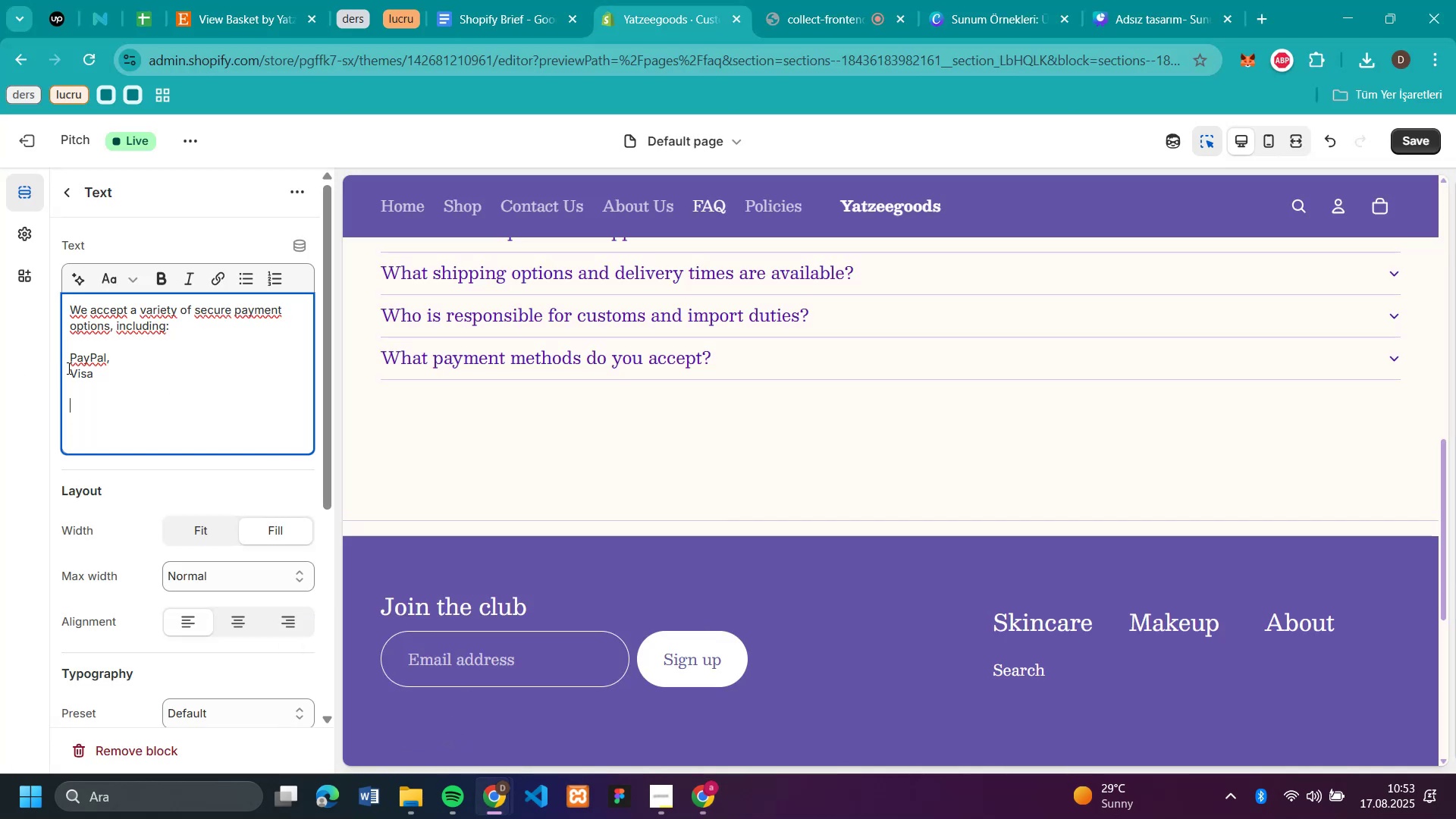 
left_click([67, 368])
 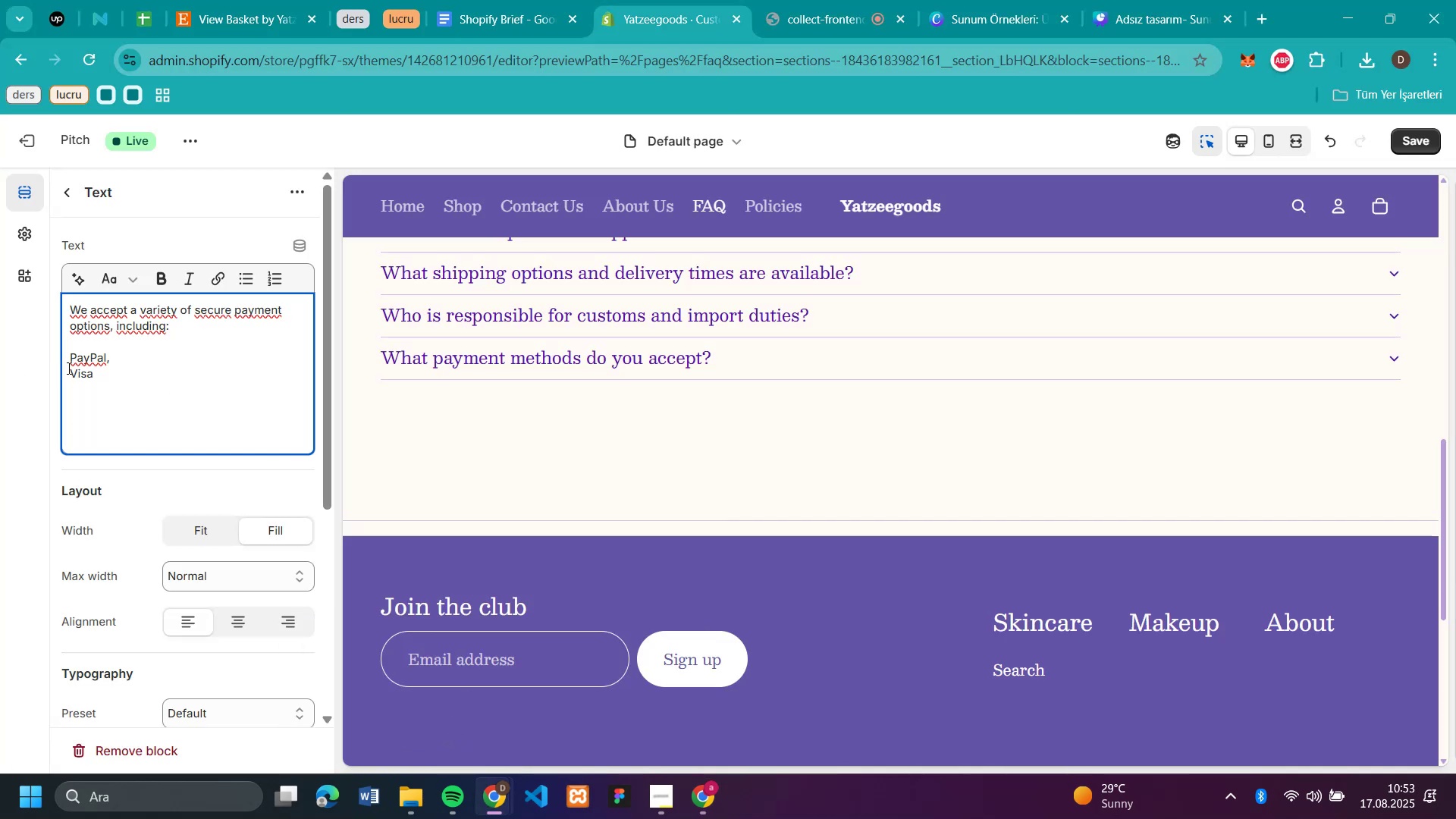 
key(Backspace)
 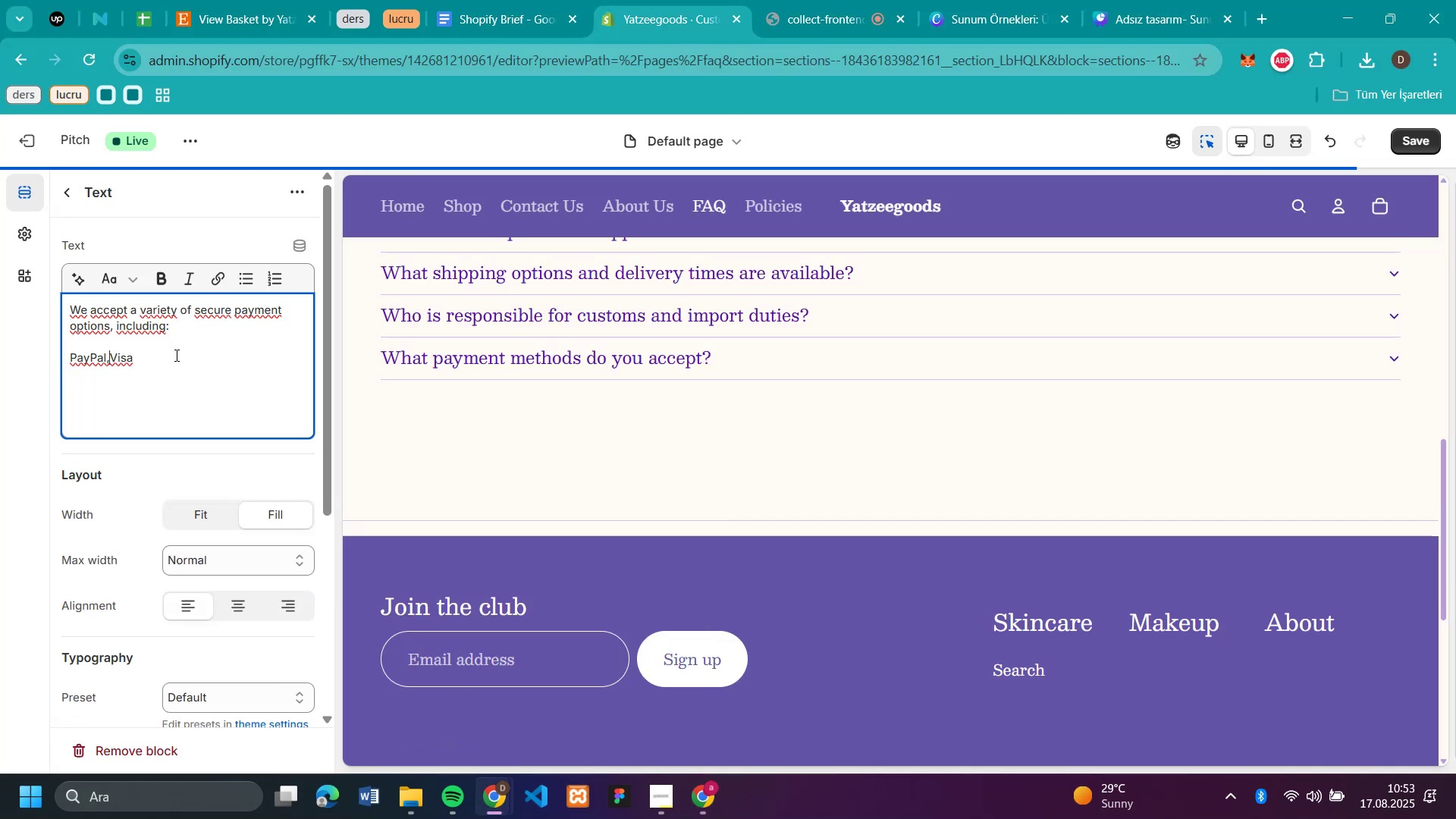 
left_click([160, 359])
 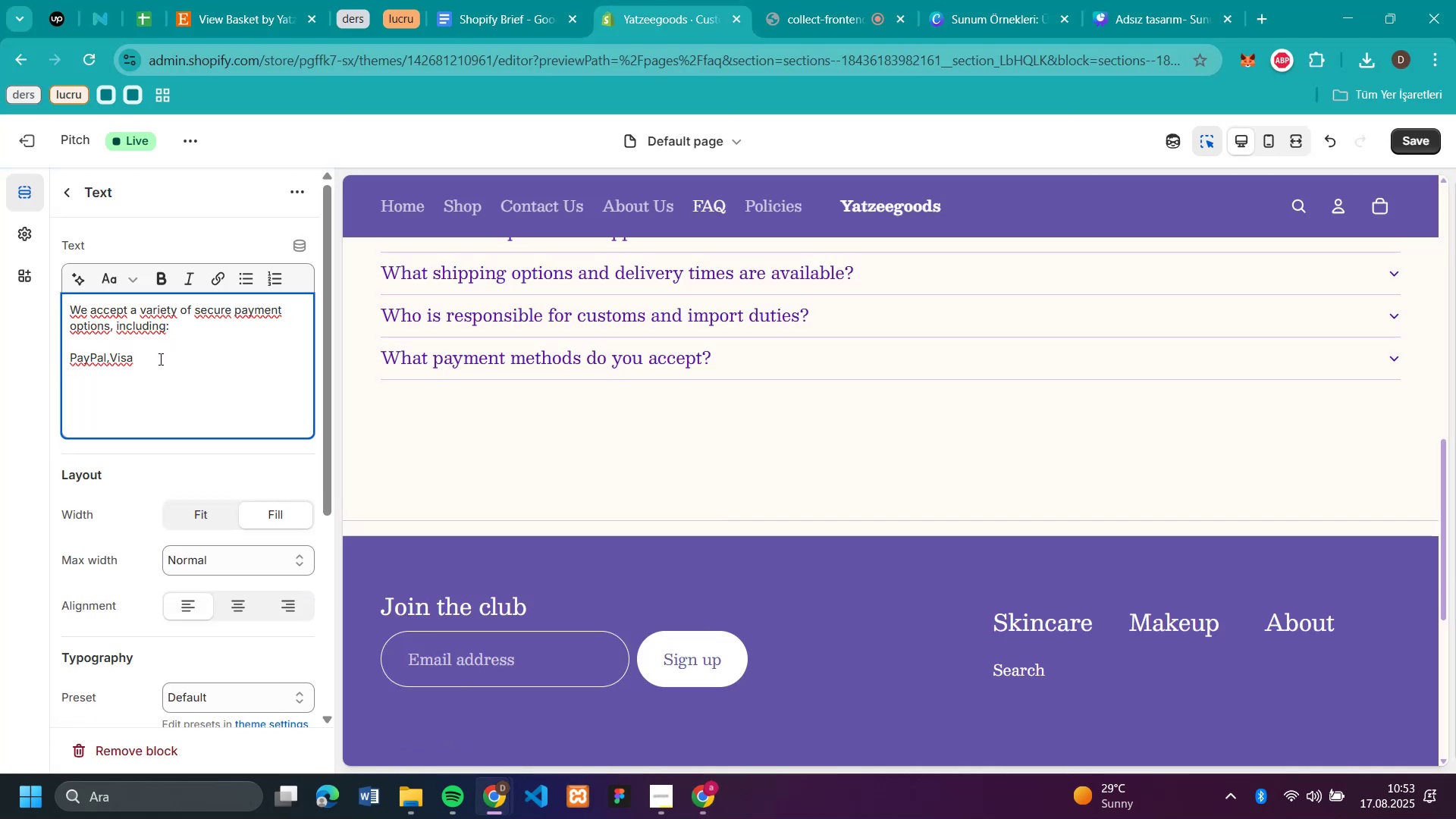 
key(Comma)
 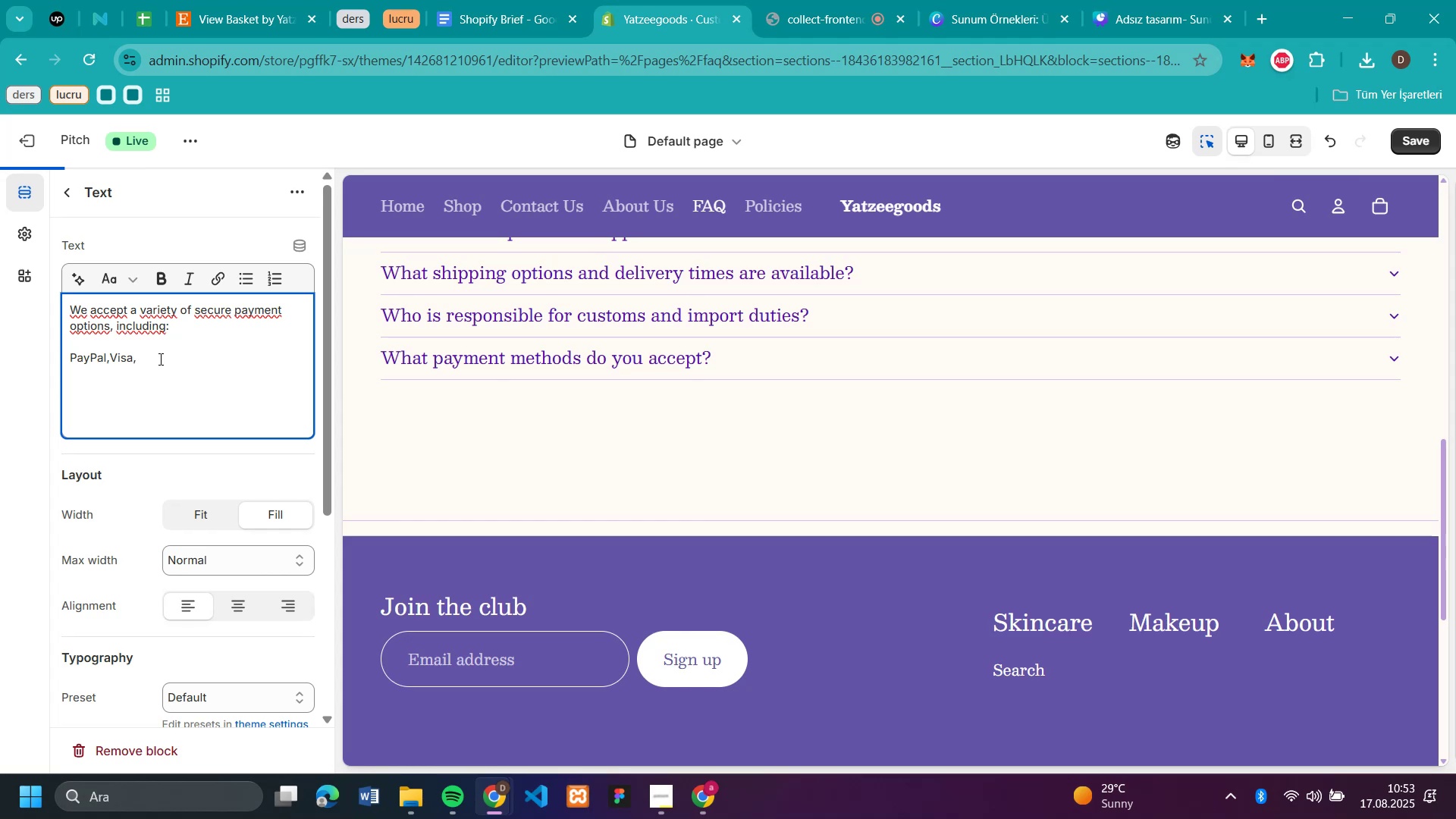 
key(Control+V)
 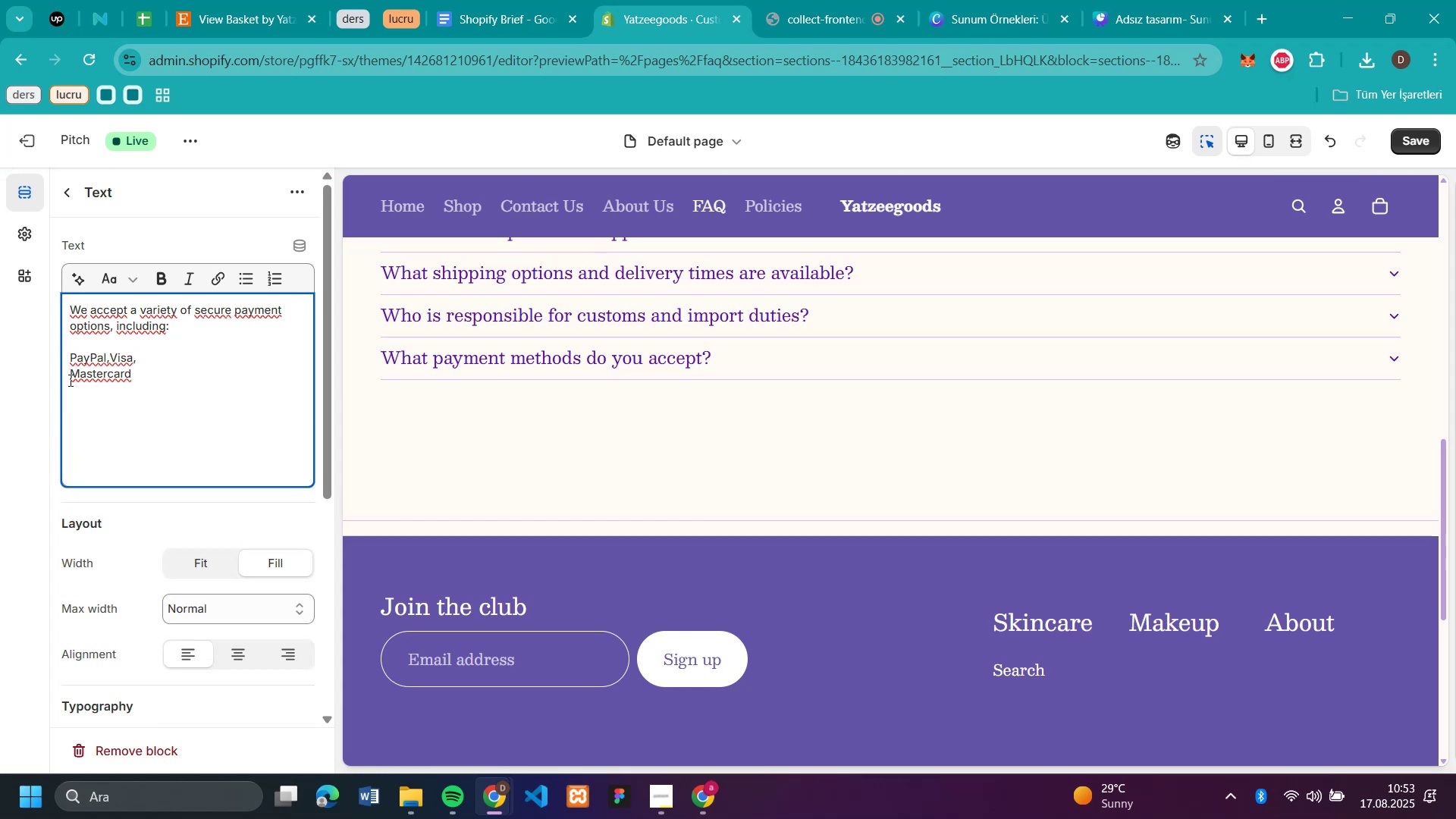 
left_click([70, 372])
 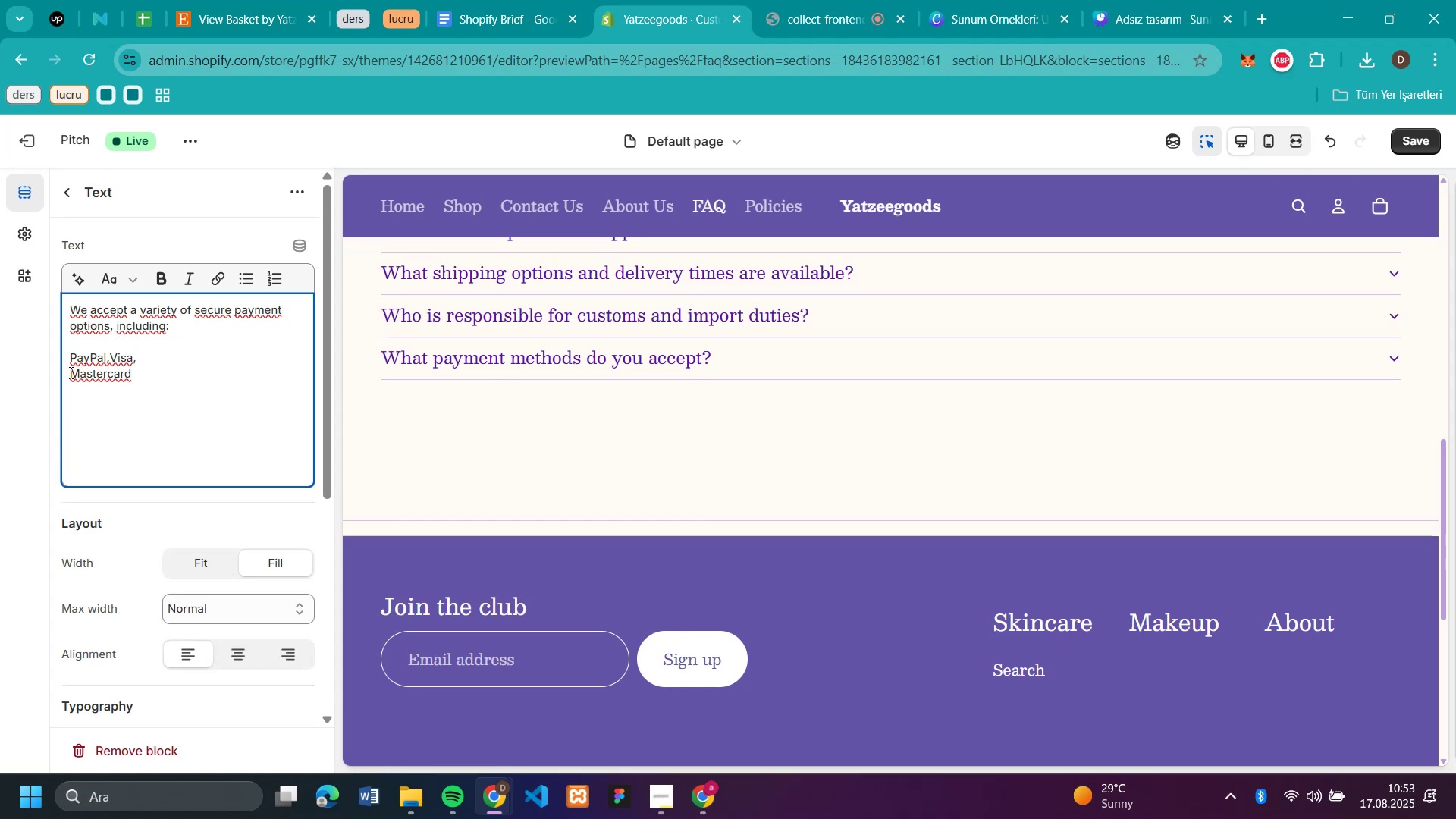 
key(Backspace)
 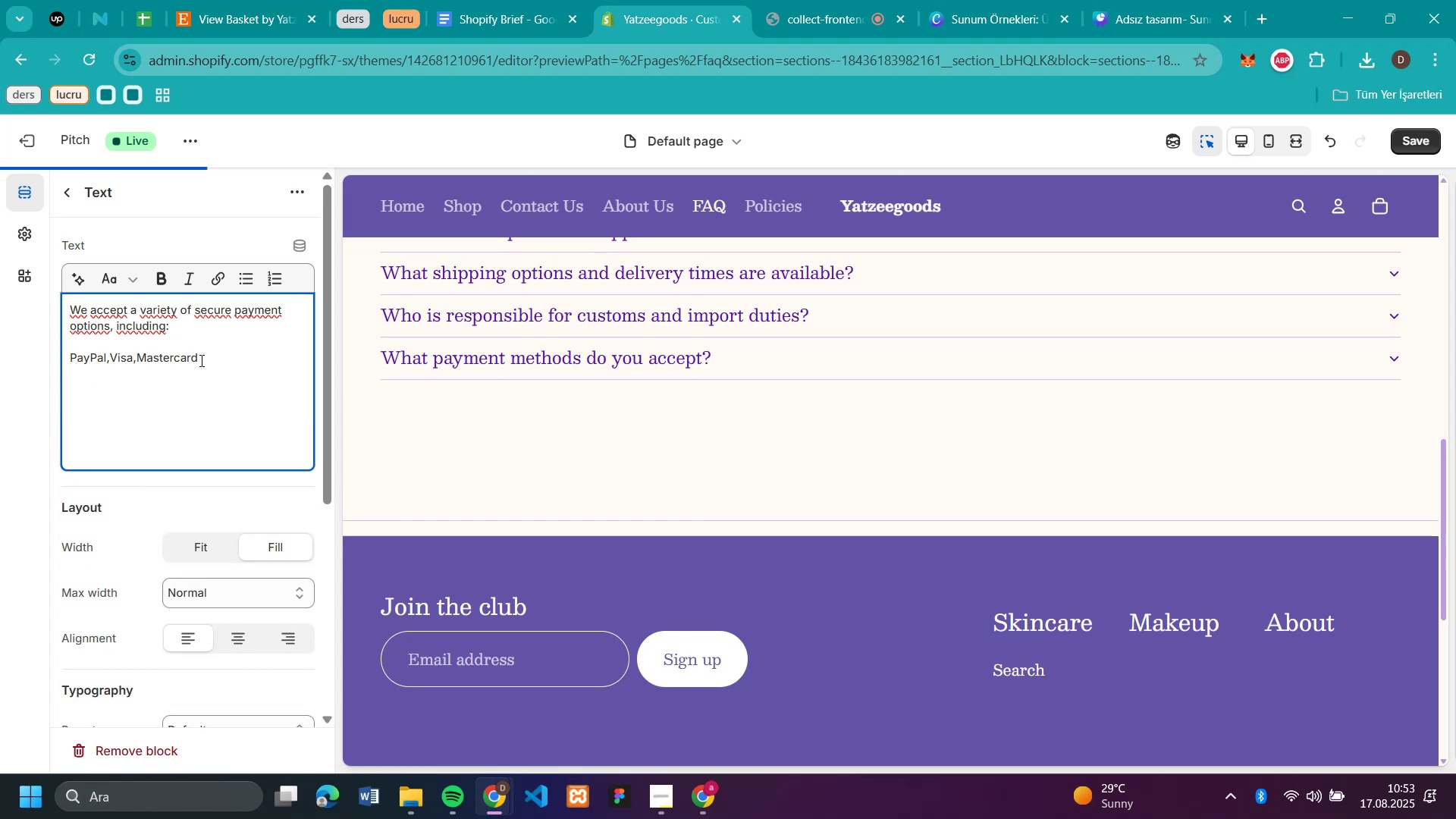 
left_click([209, 358])
 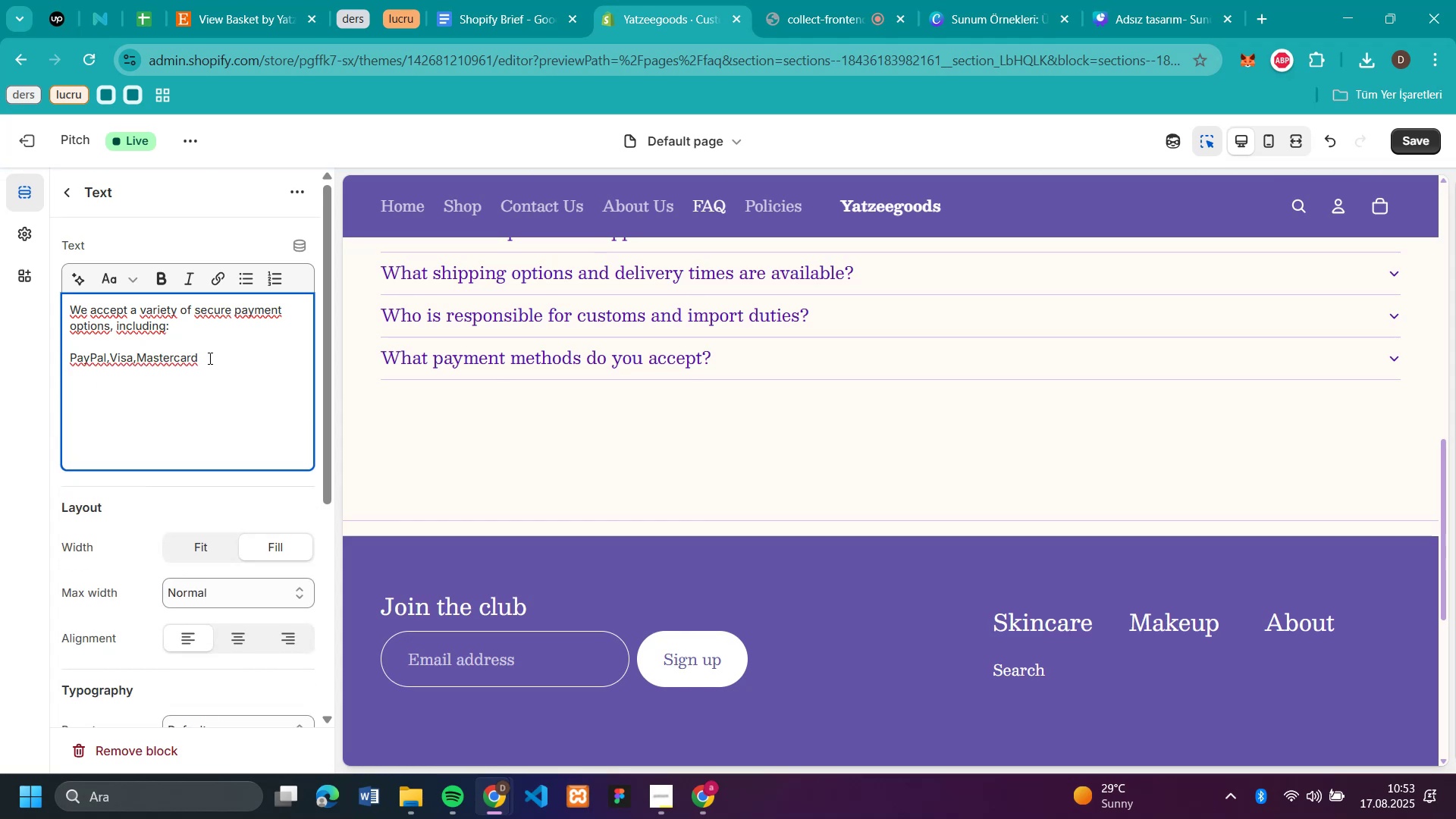 
key(Comma)
 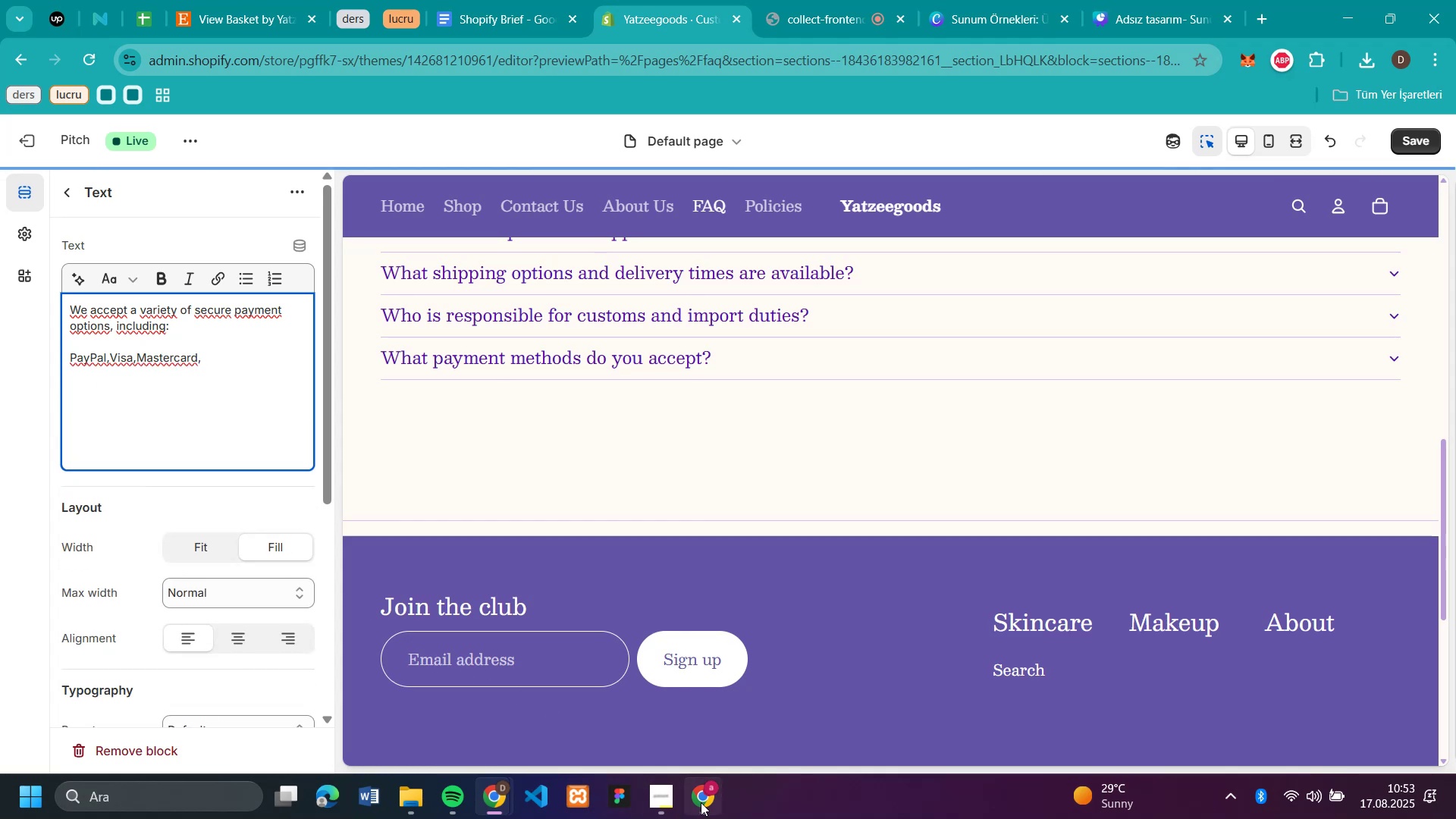 
left_click([638, 713])
 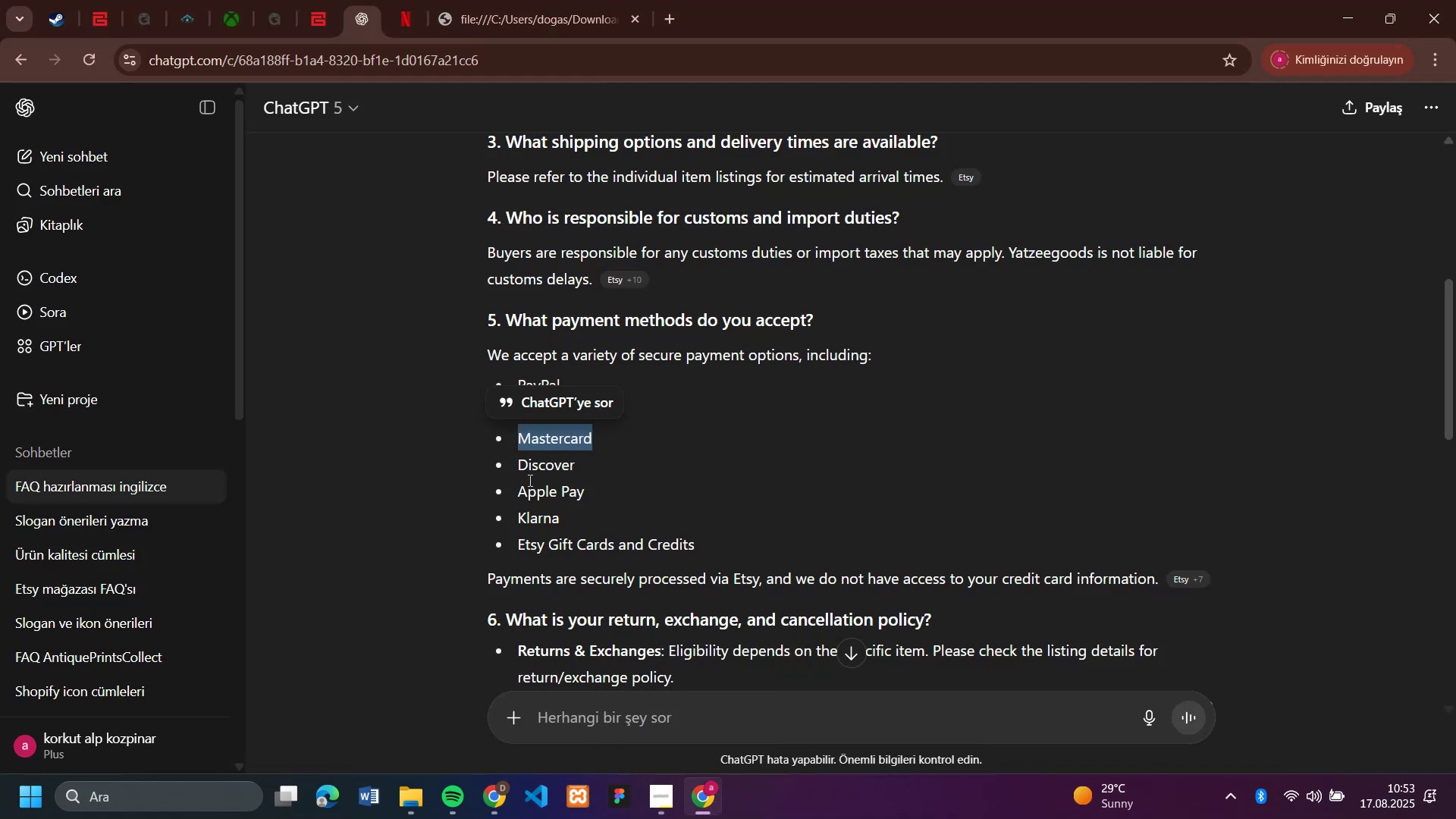 
left_click([528, 480])
 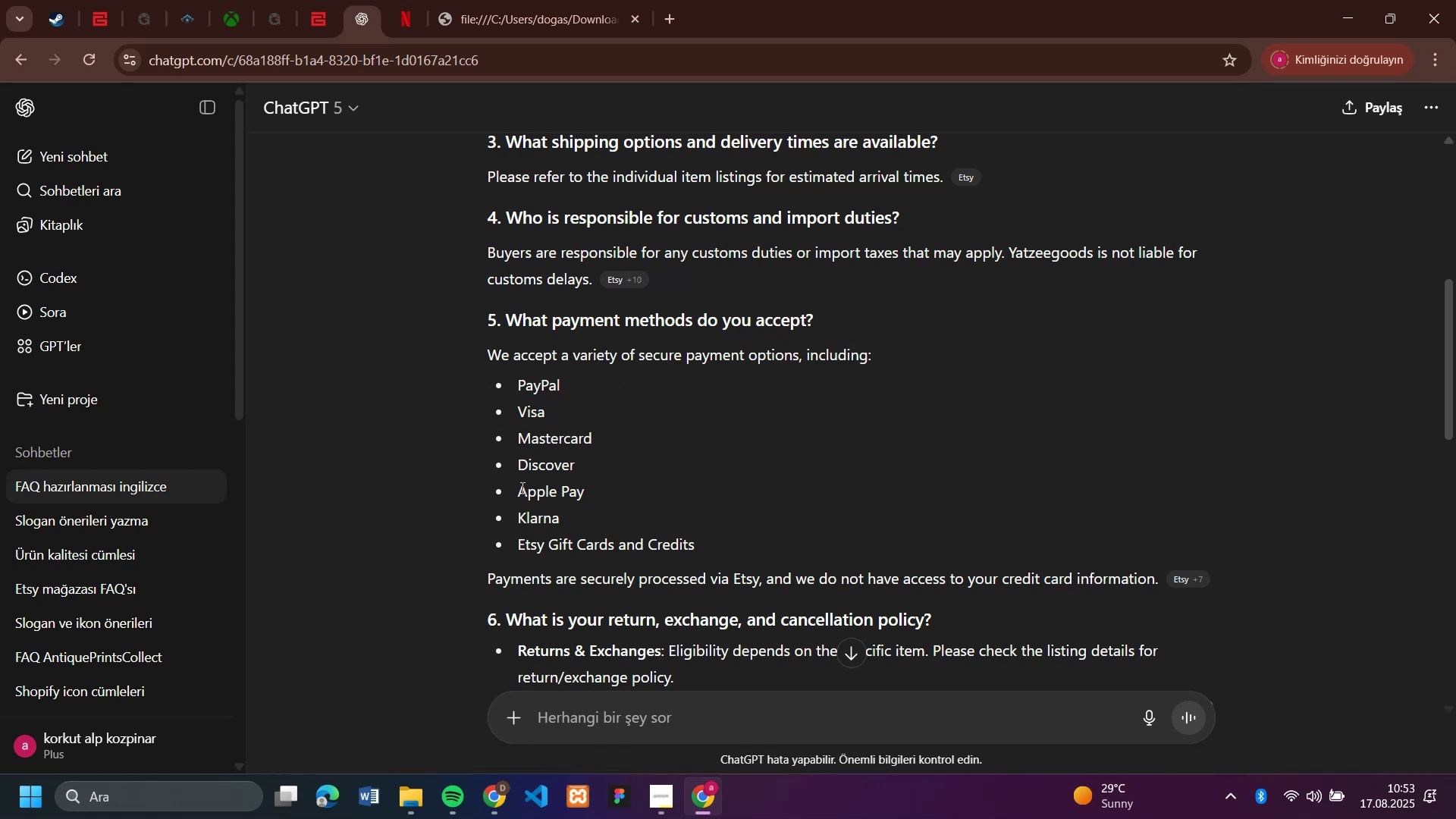 
left_click_drag(start_coordinate=[521, 488], to_coordinate=[585, 491])
 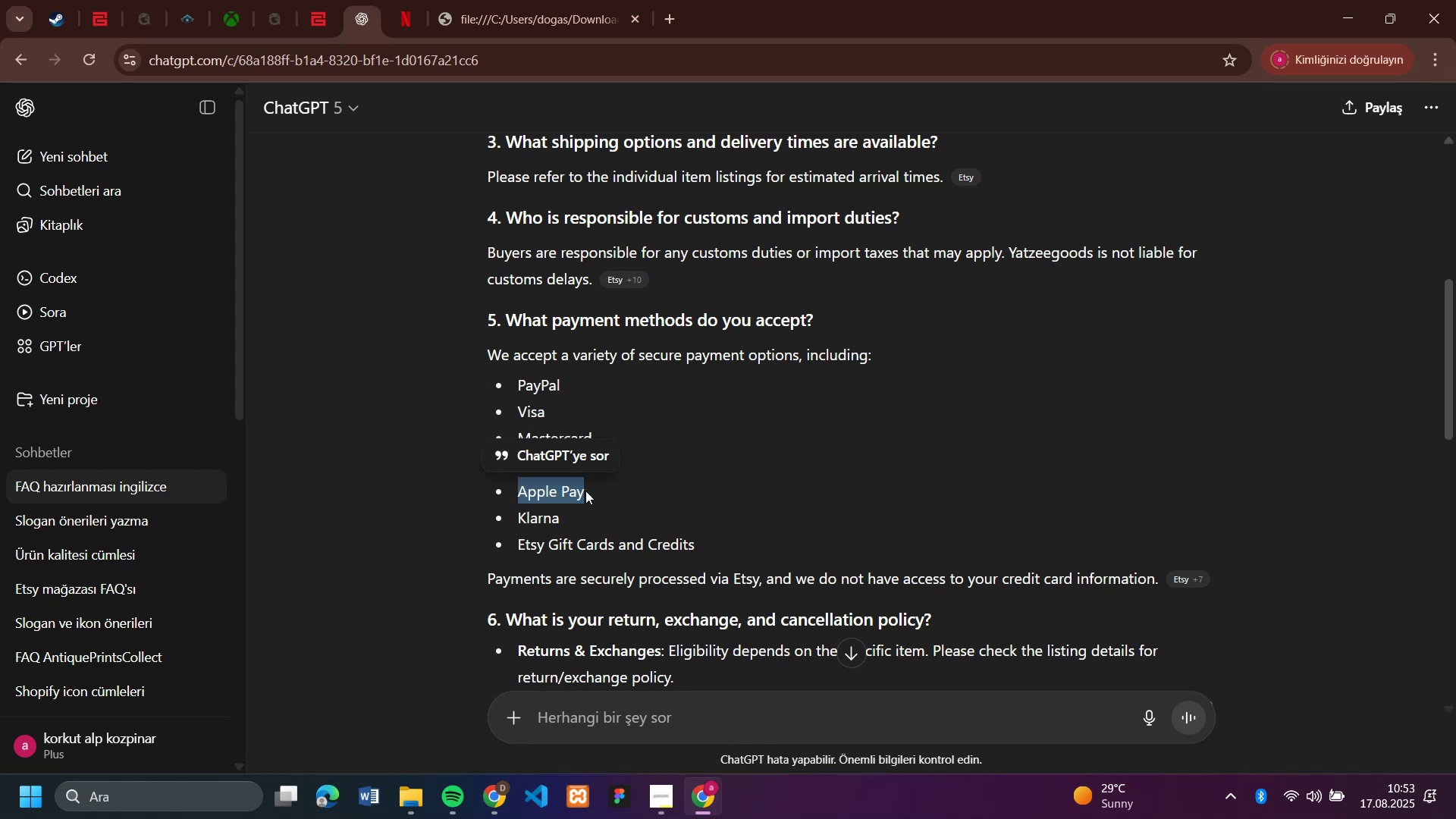 
key(Control+C)
 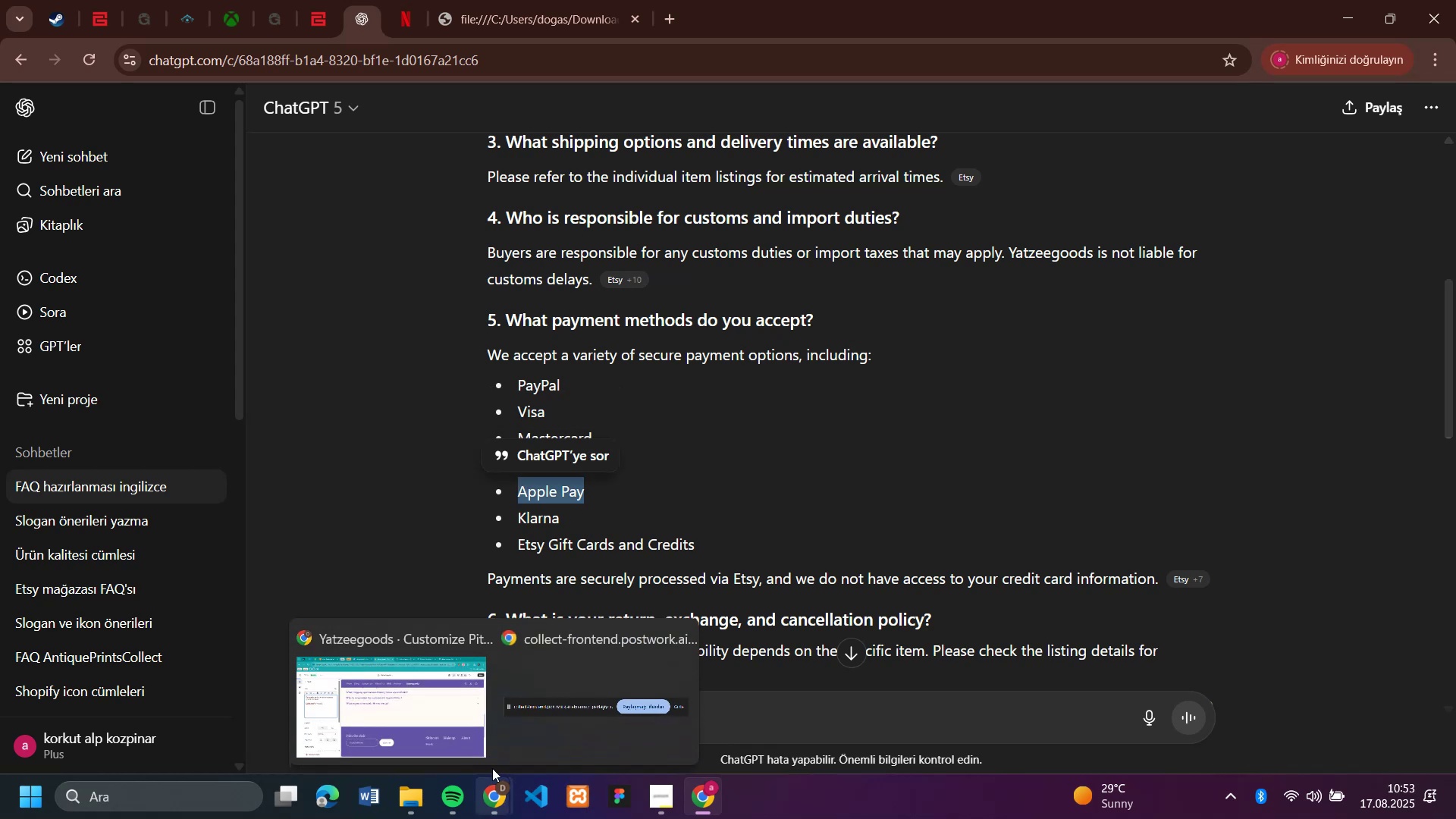 
left_click([430, 705])
 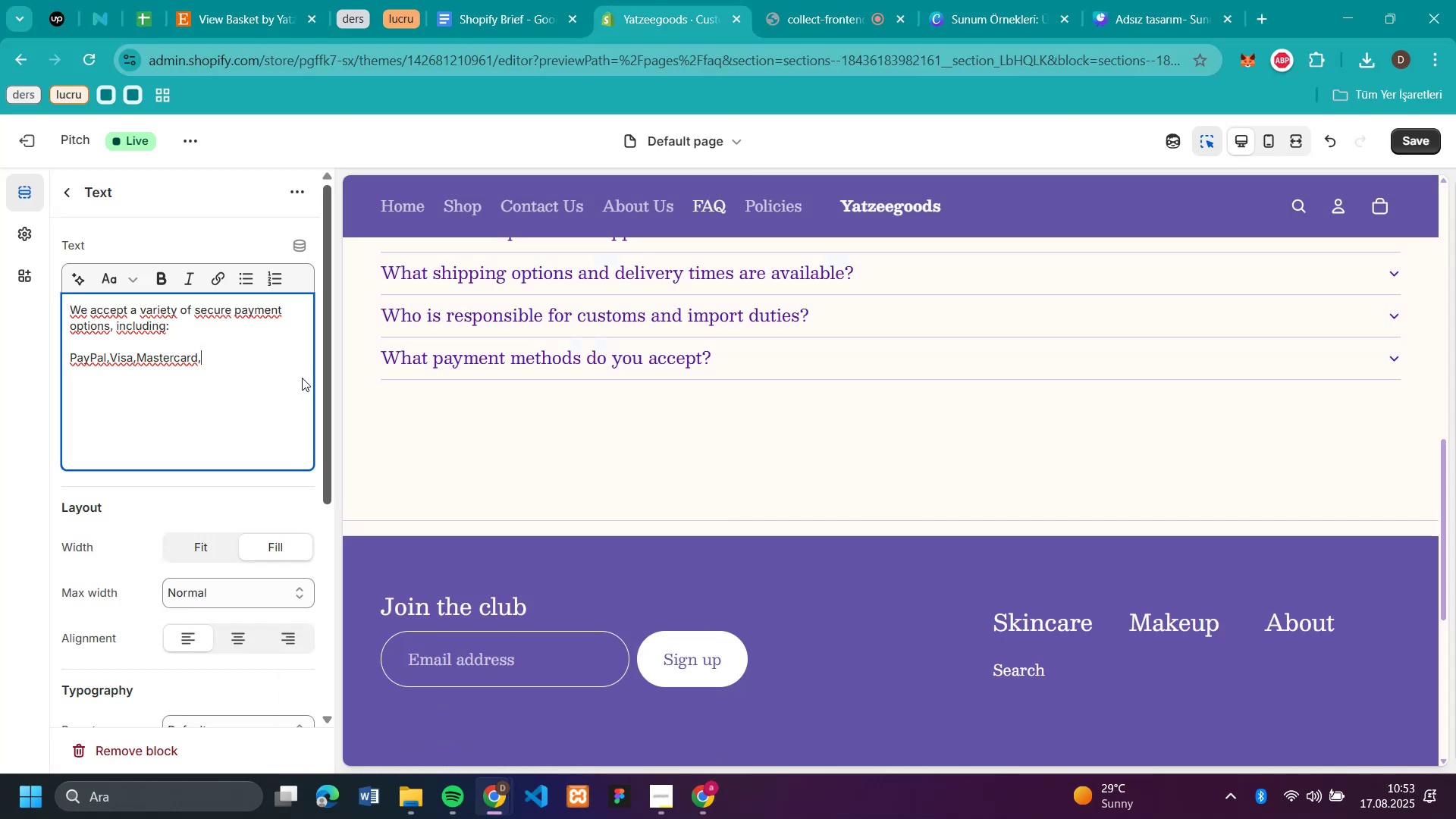 
key(Control+V)
 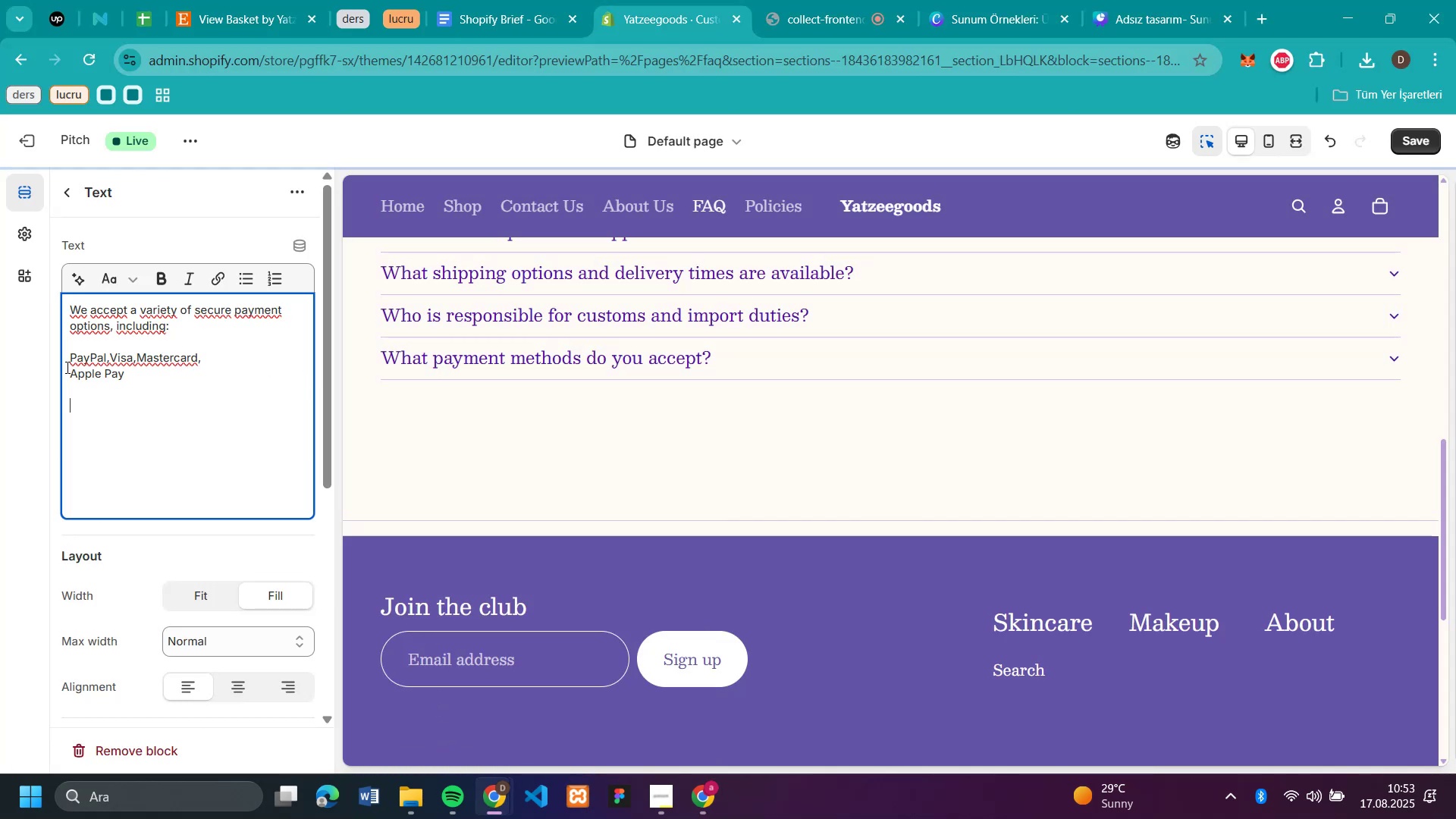 
left_click([67, 369])
 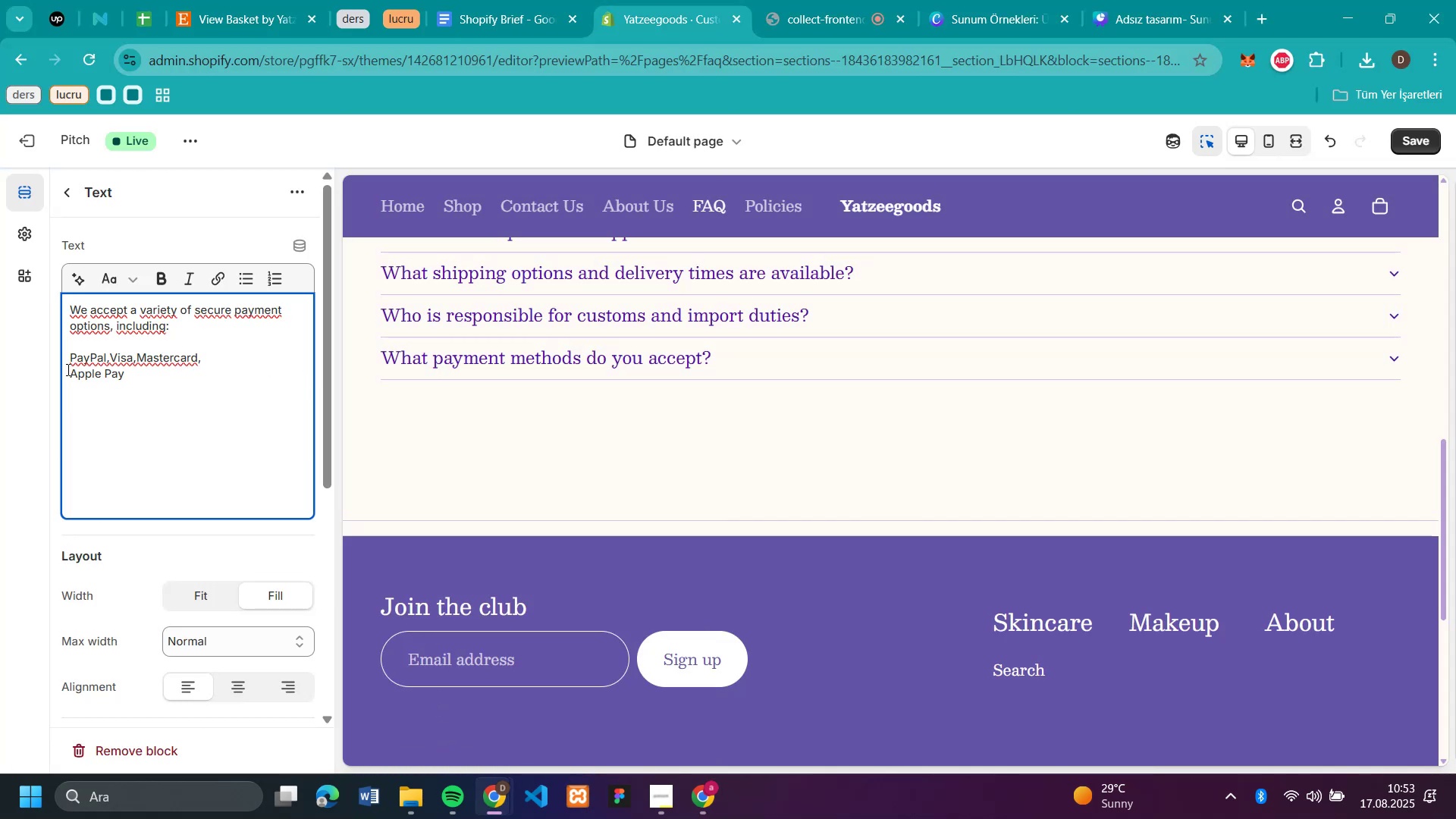 
key(Backspace)
 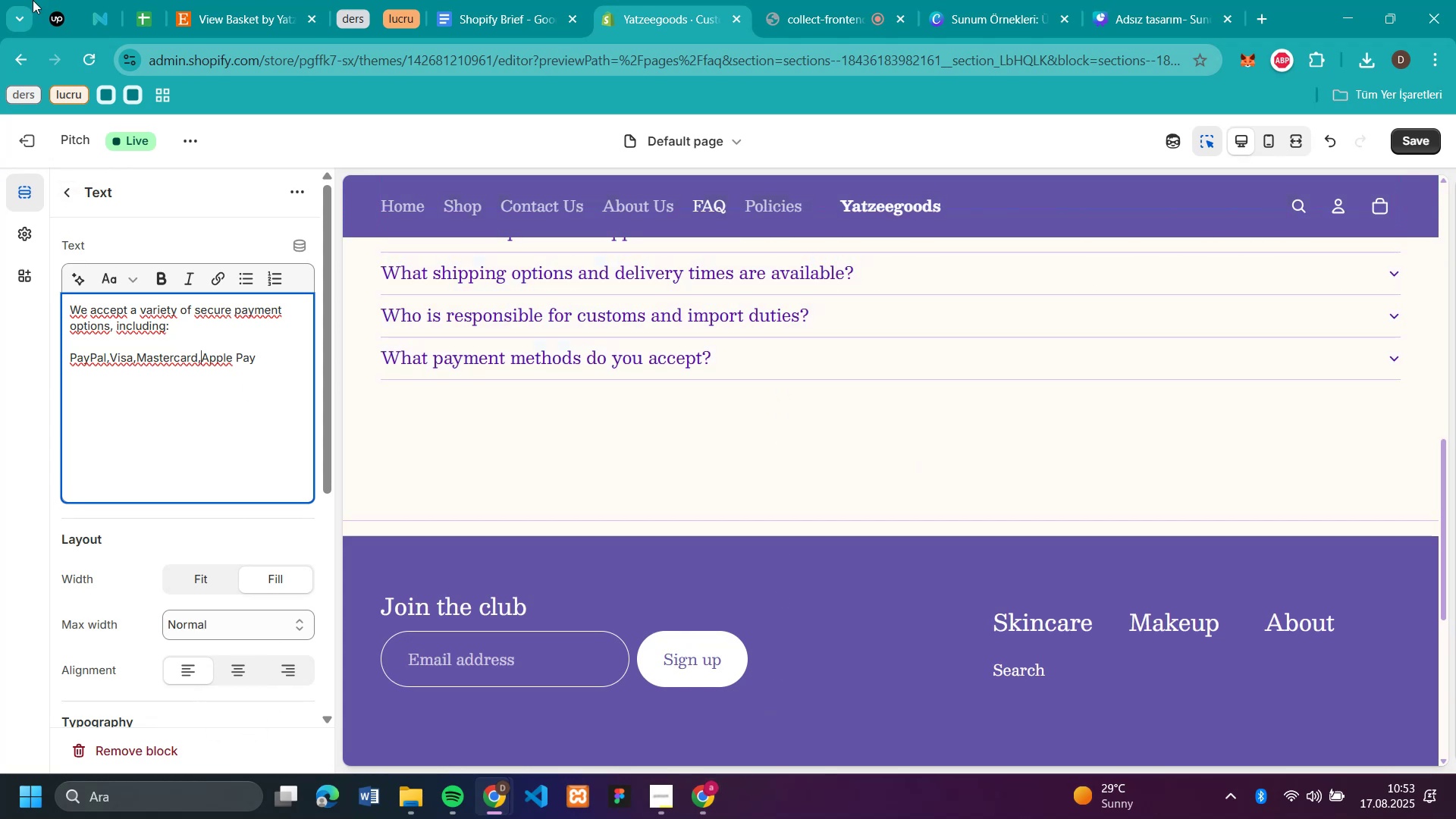 
wait(7.33)
 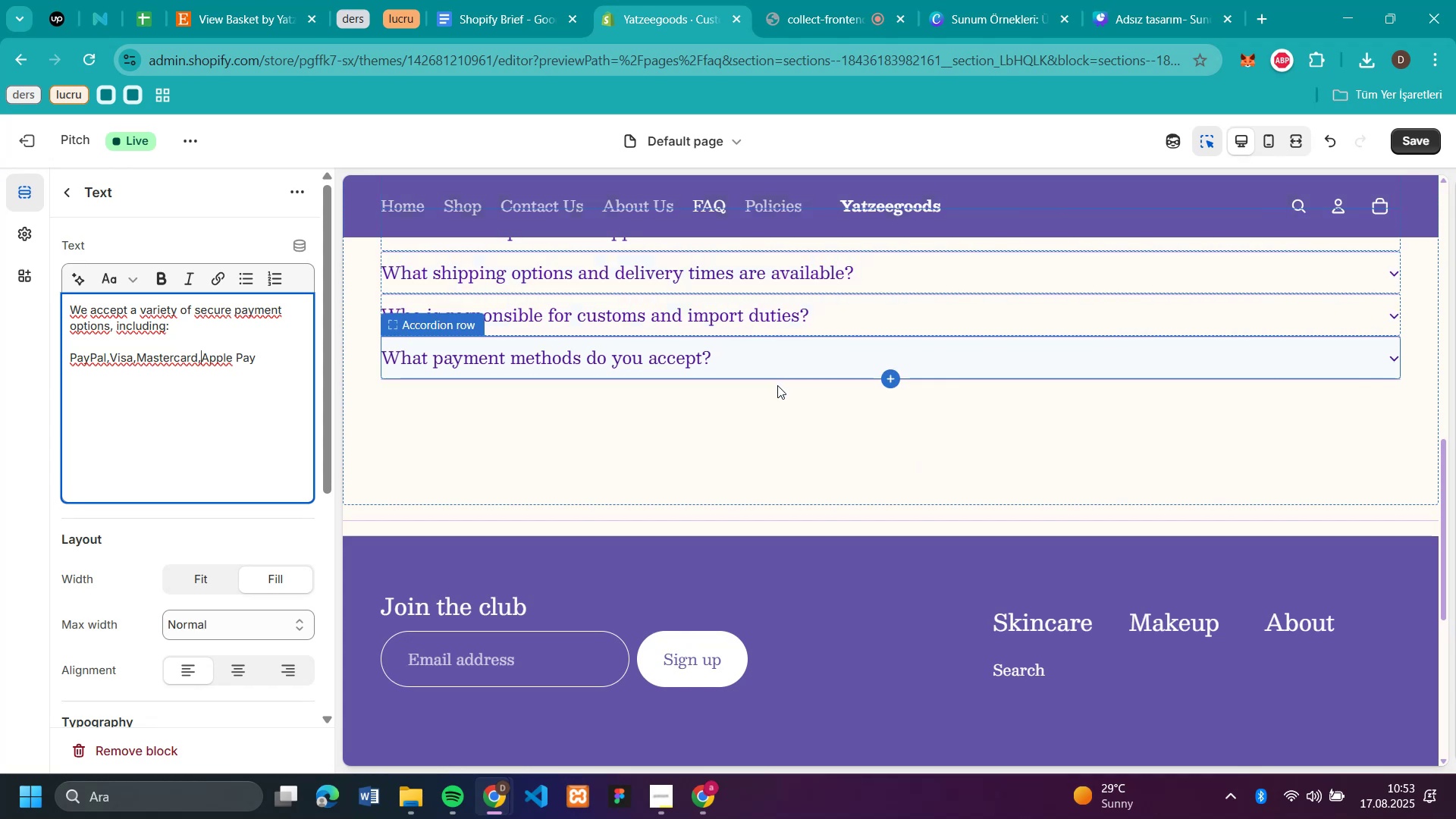 
left_click([186, 700])
 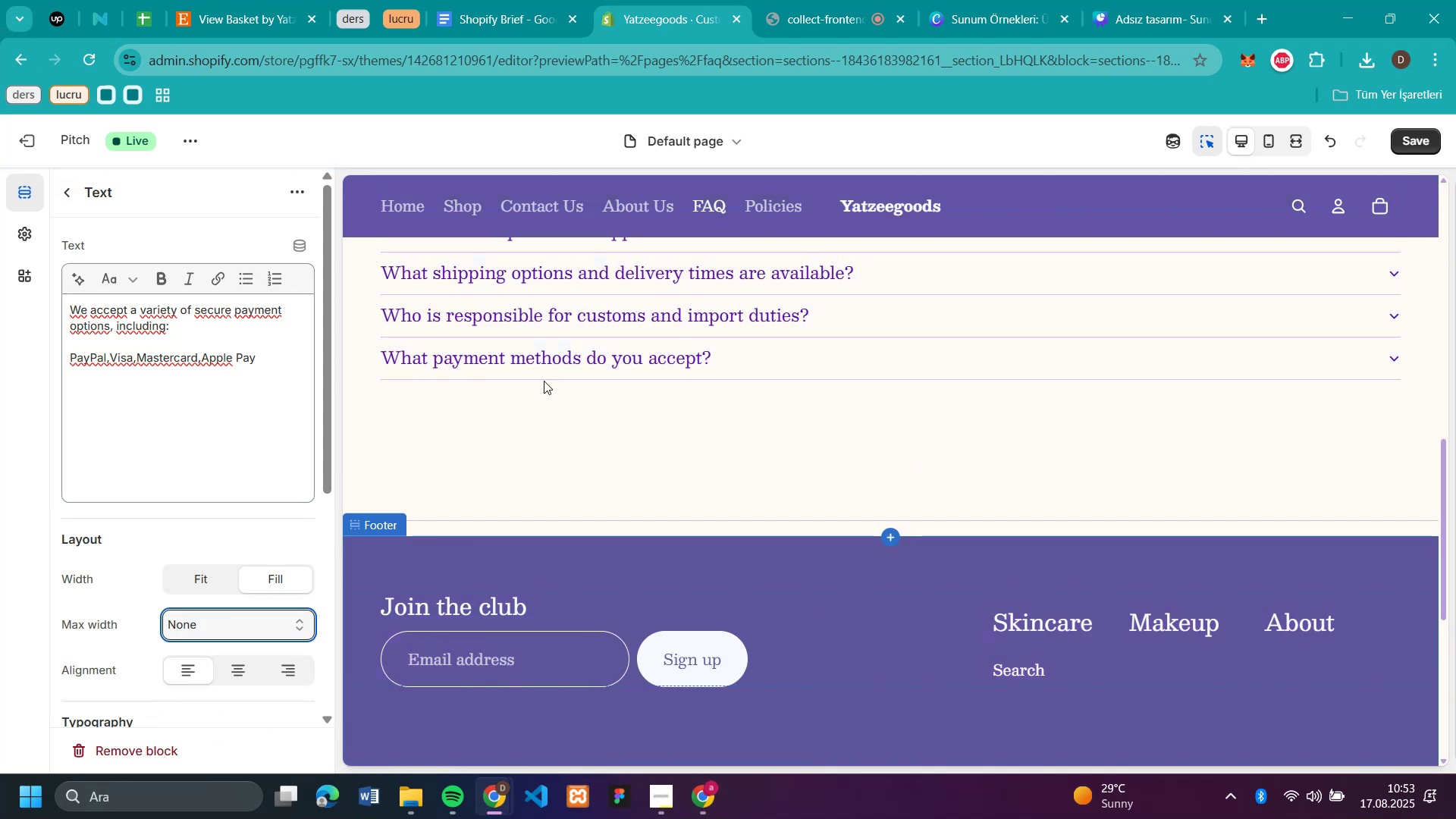 
double_click([544, 356])
 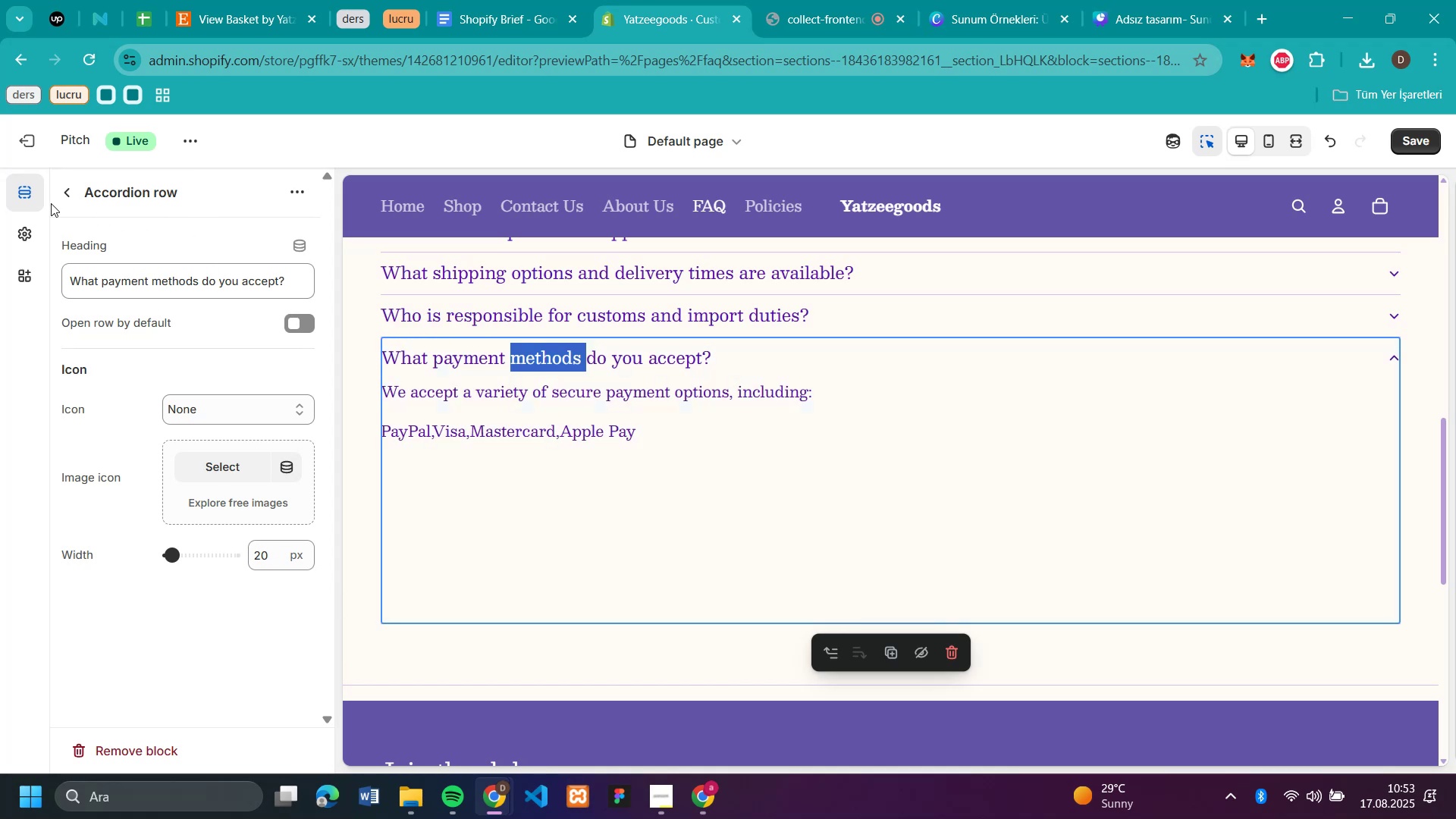 
mouse_move([67, 204])
 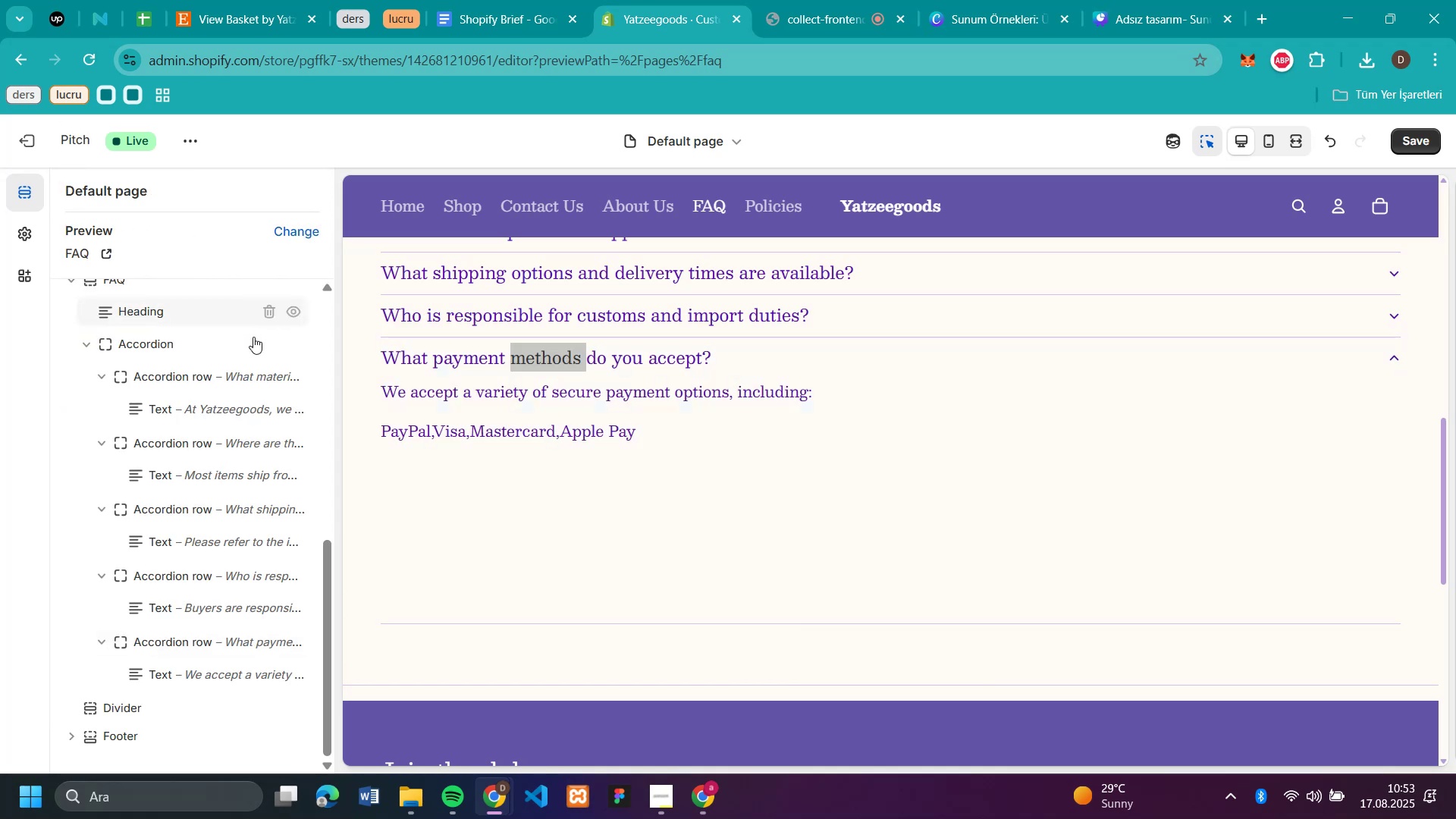 
scroll: coordinate [234, 524], scroll_direction: down, amount: 2.0
 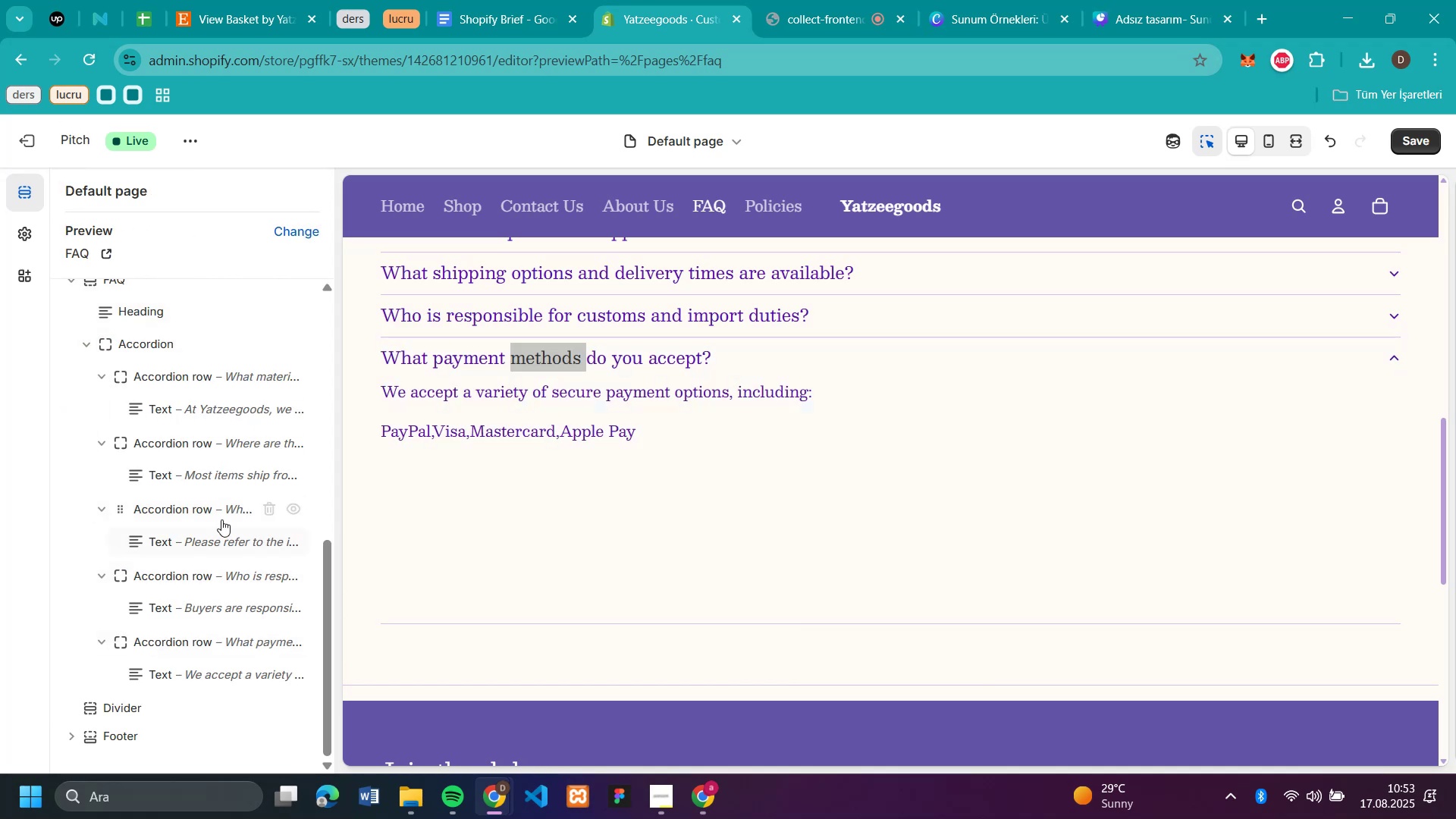 
mouse_move([231, 541])
 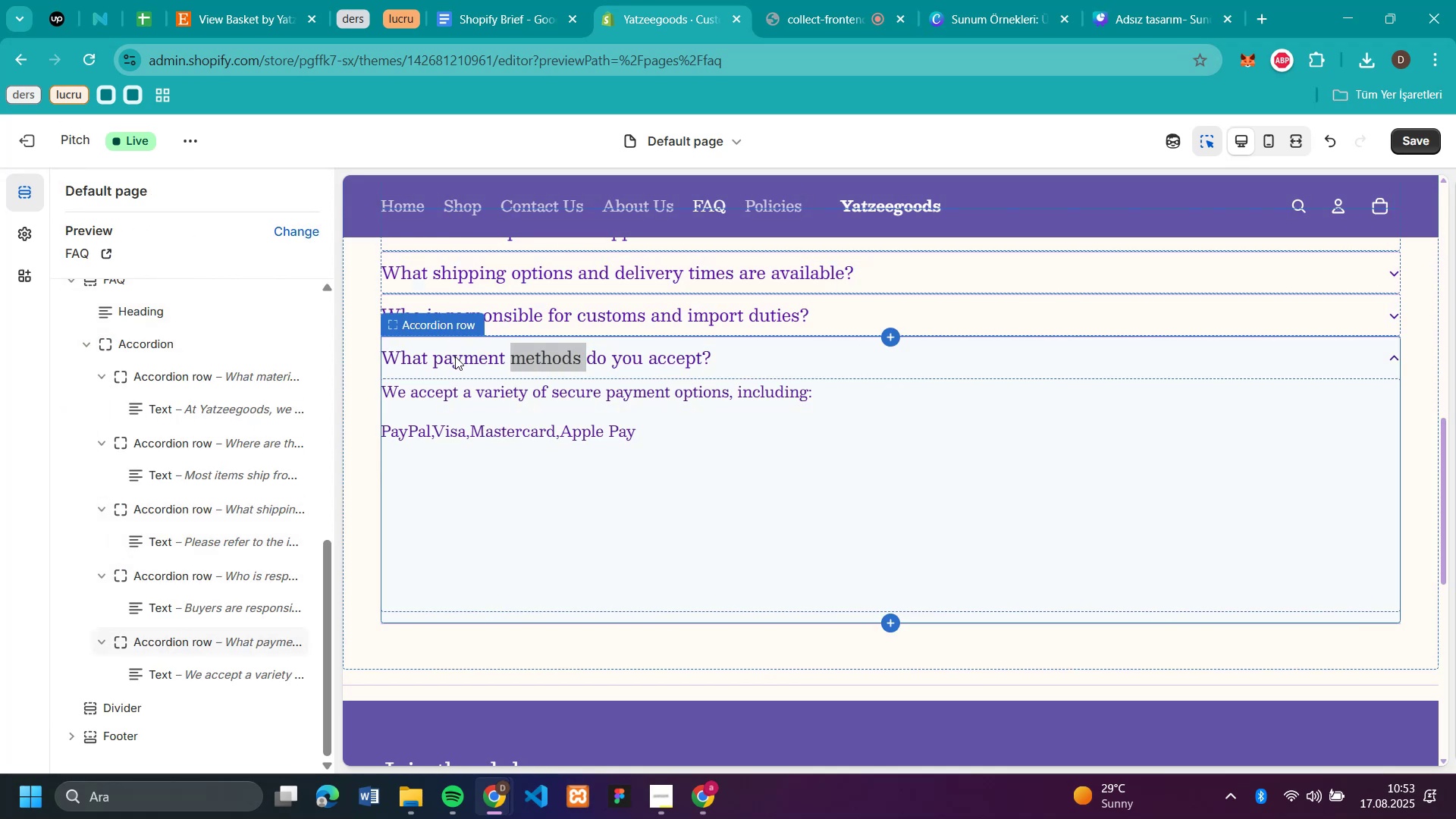 
left_click([455, 356])
 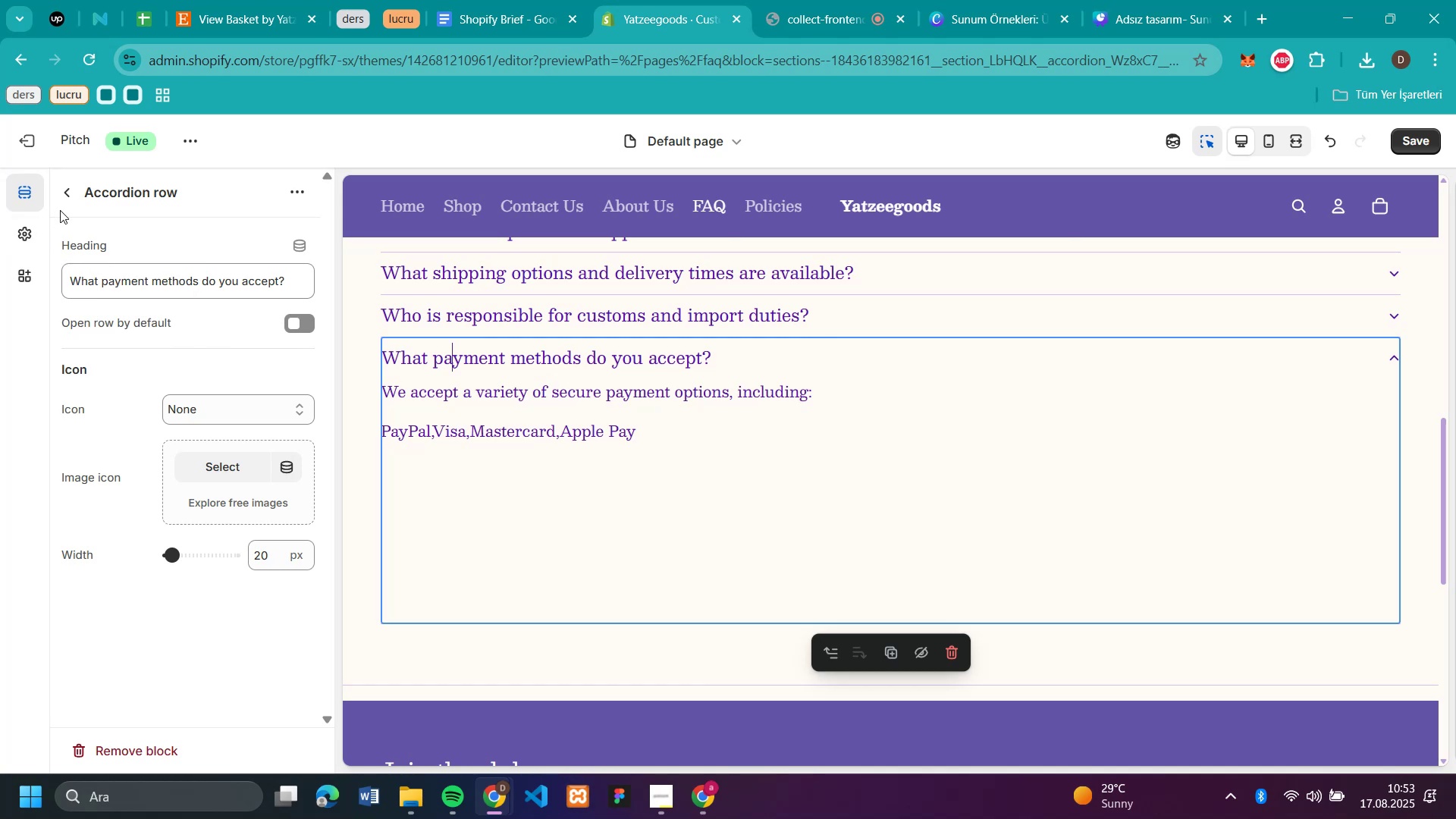 
left_click([70, 192])
 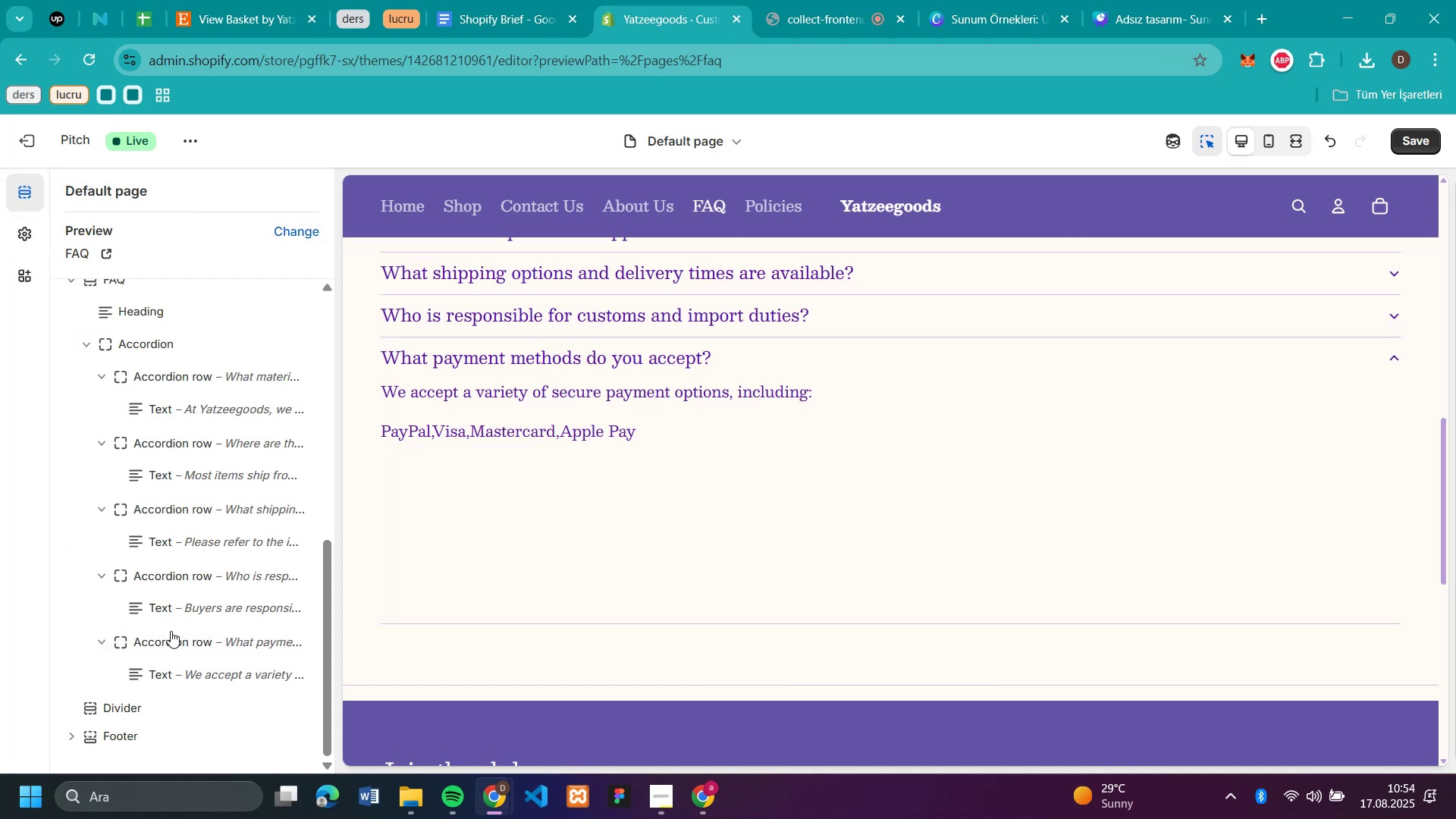 
right_click([171, 644])
 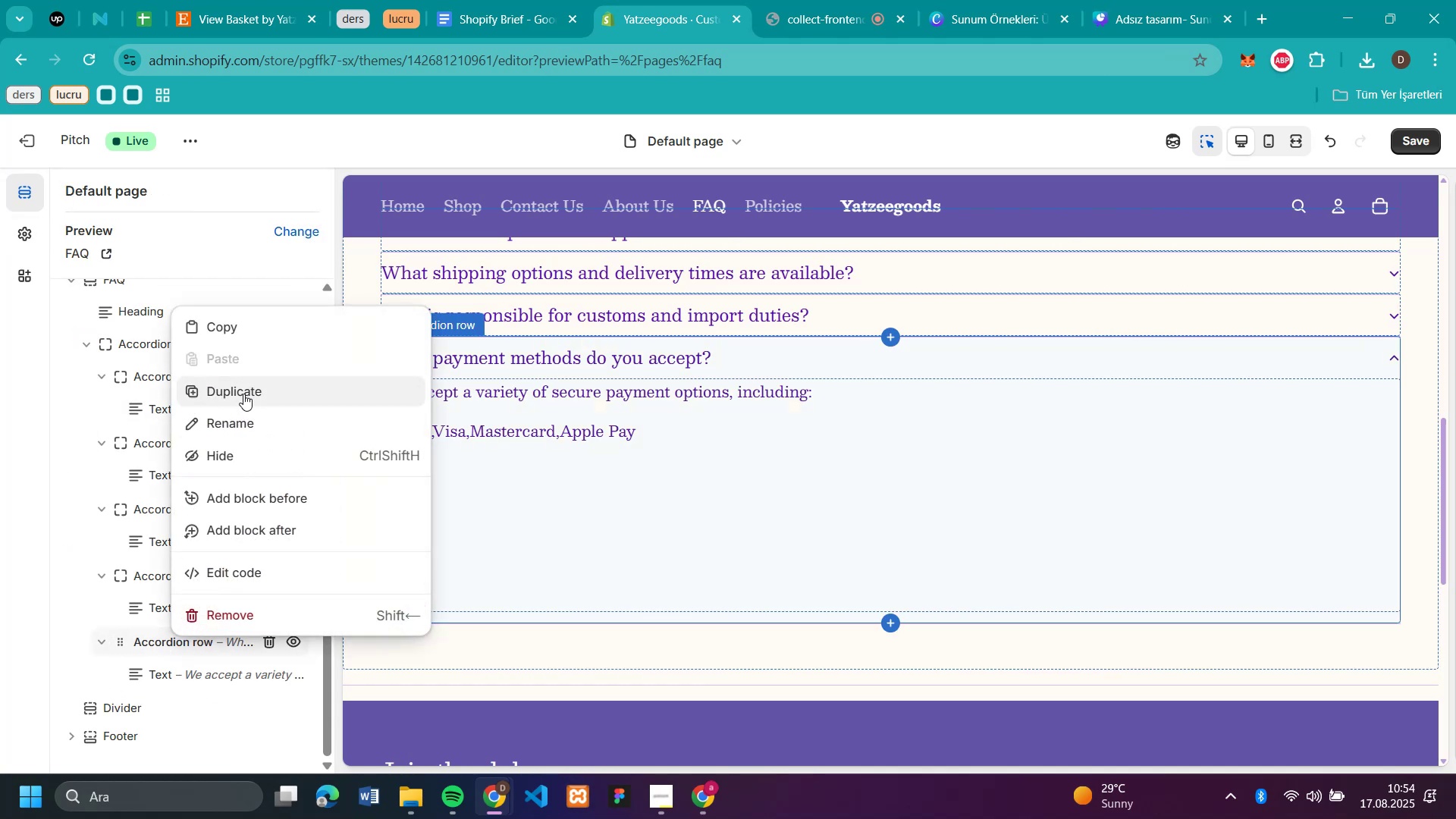 
left_click([243, 393])
 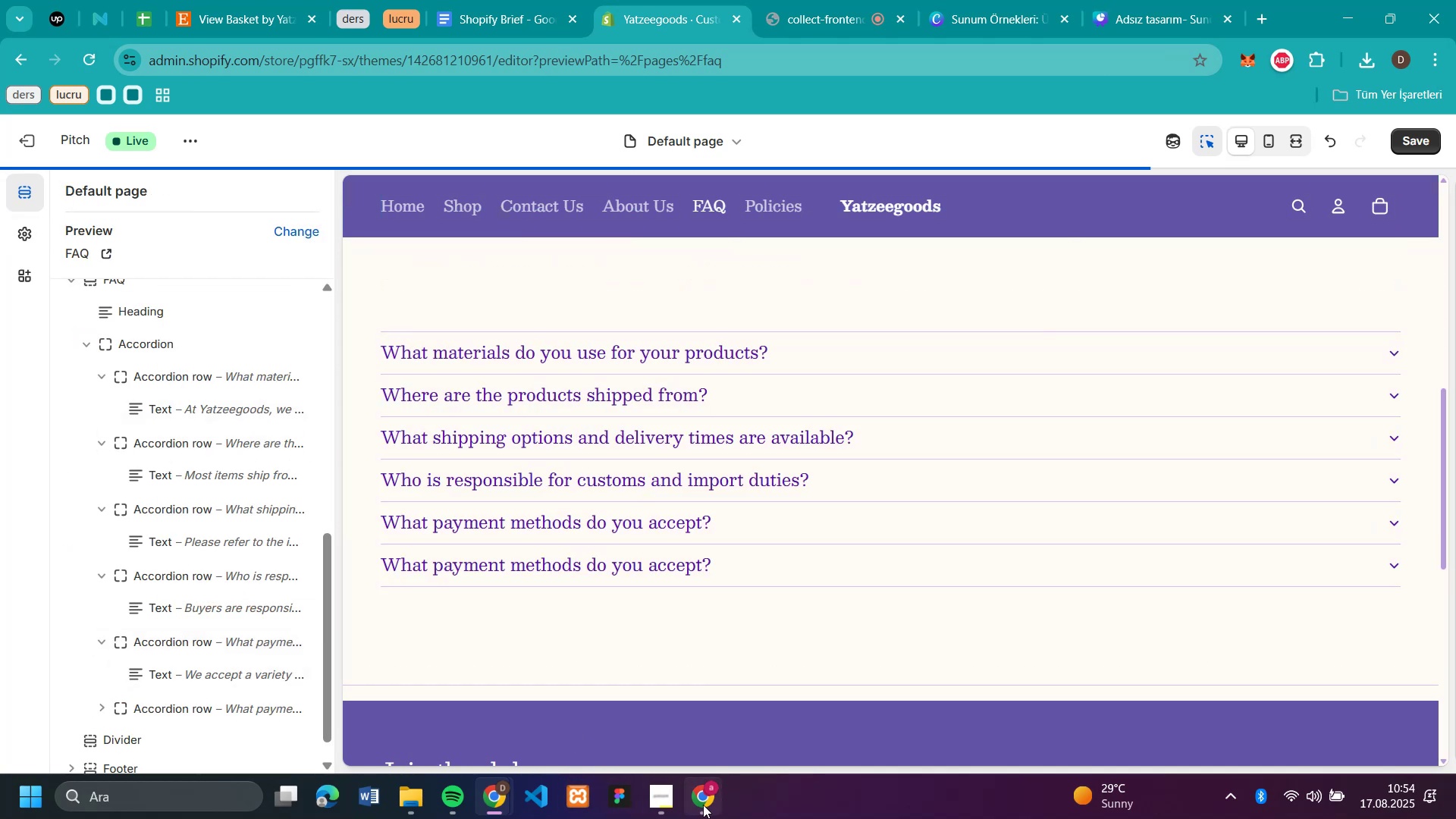 
left_click([704, 805])
 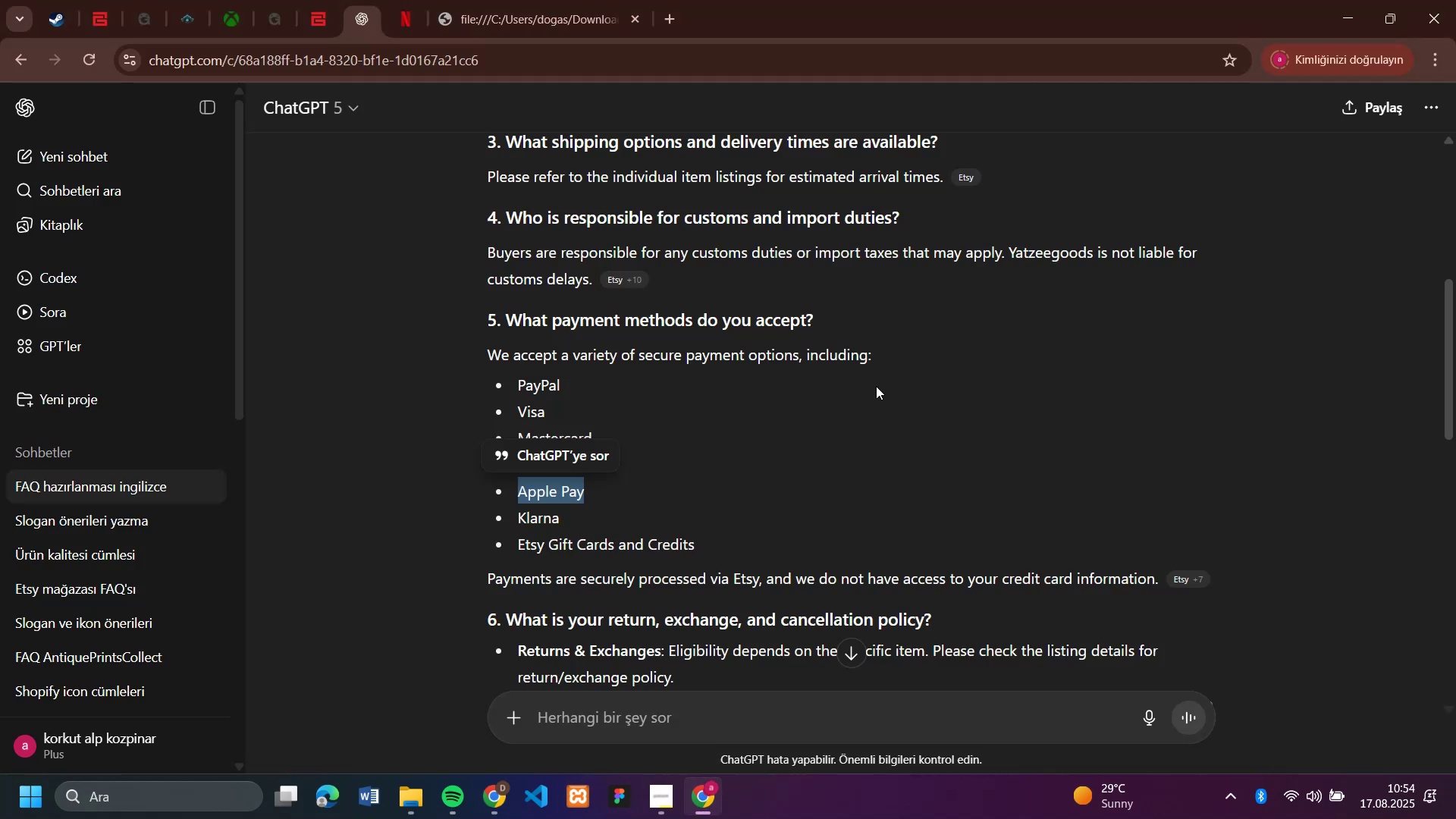 
scroll: coordinate [876, 386], scroll_direction: down, amount: 3.0
 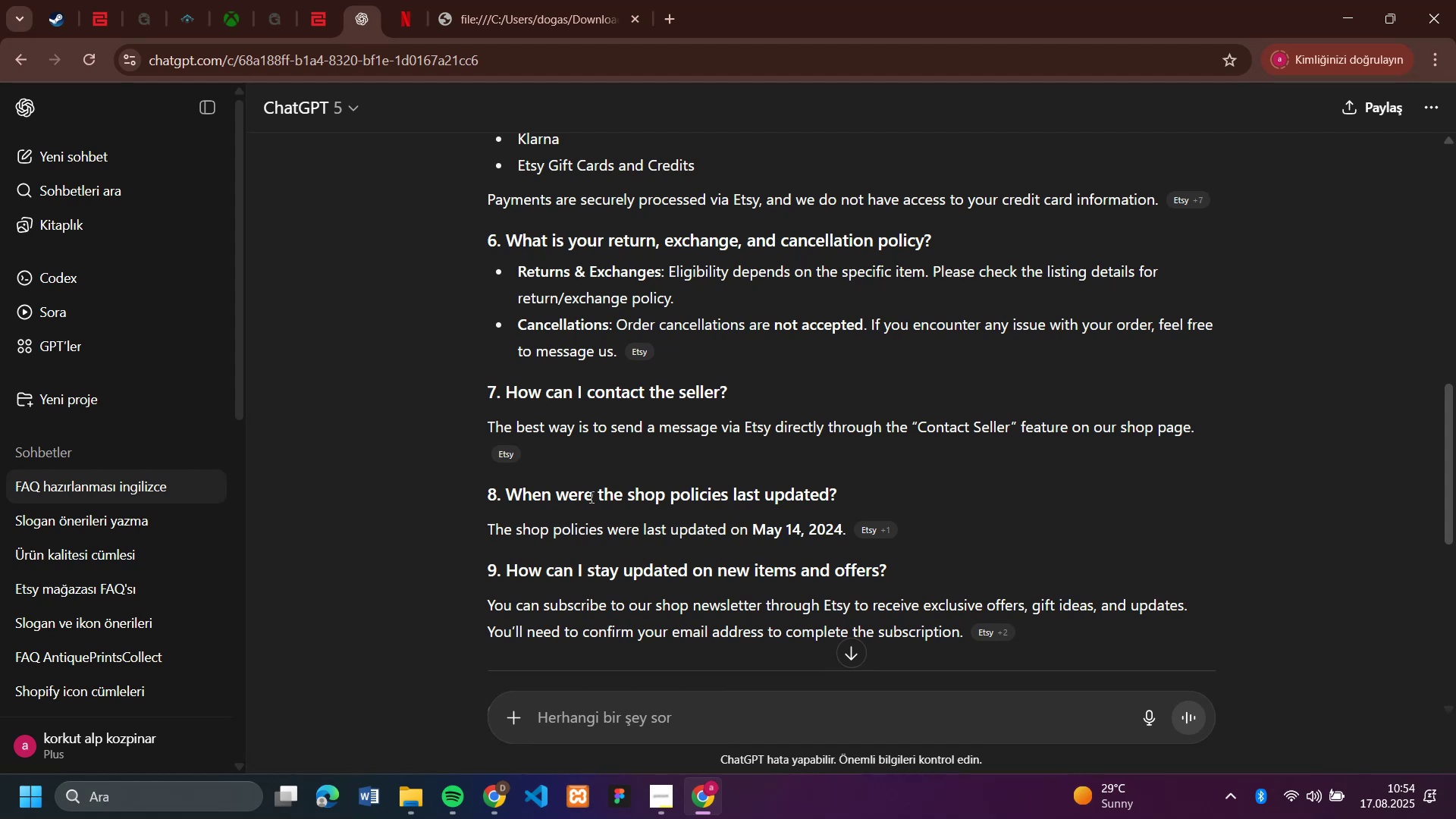 
wait(12.54)
 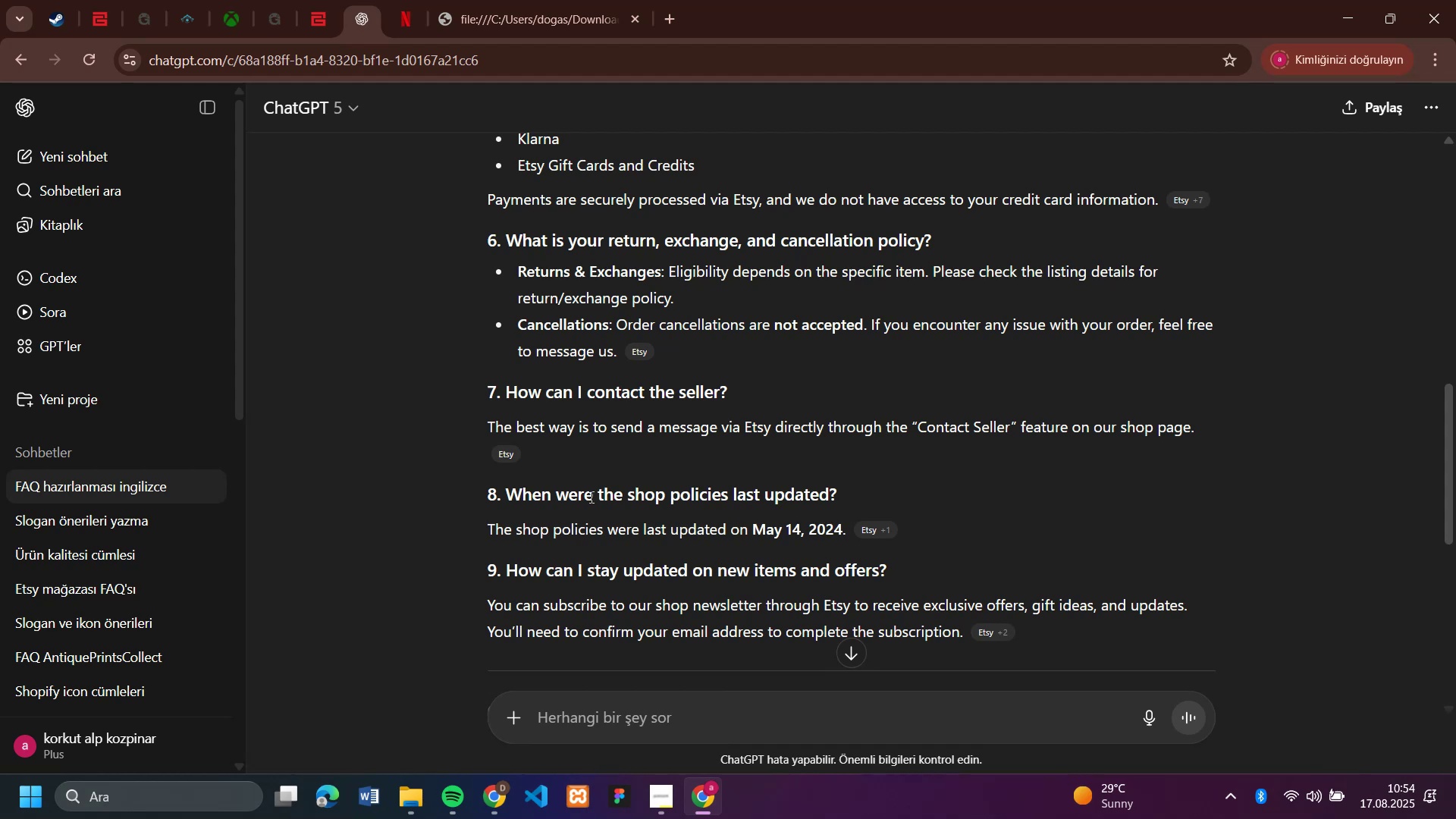 
left_click([422, 722])
 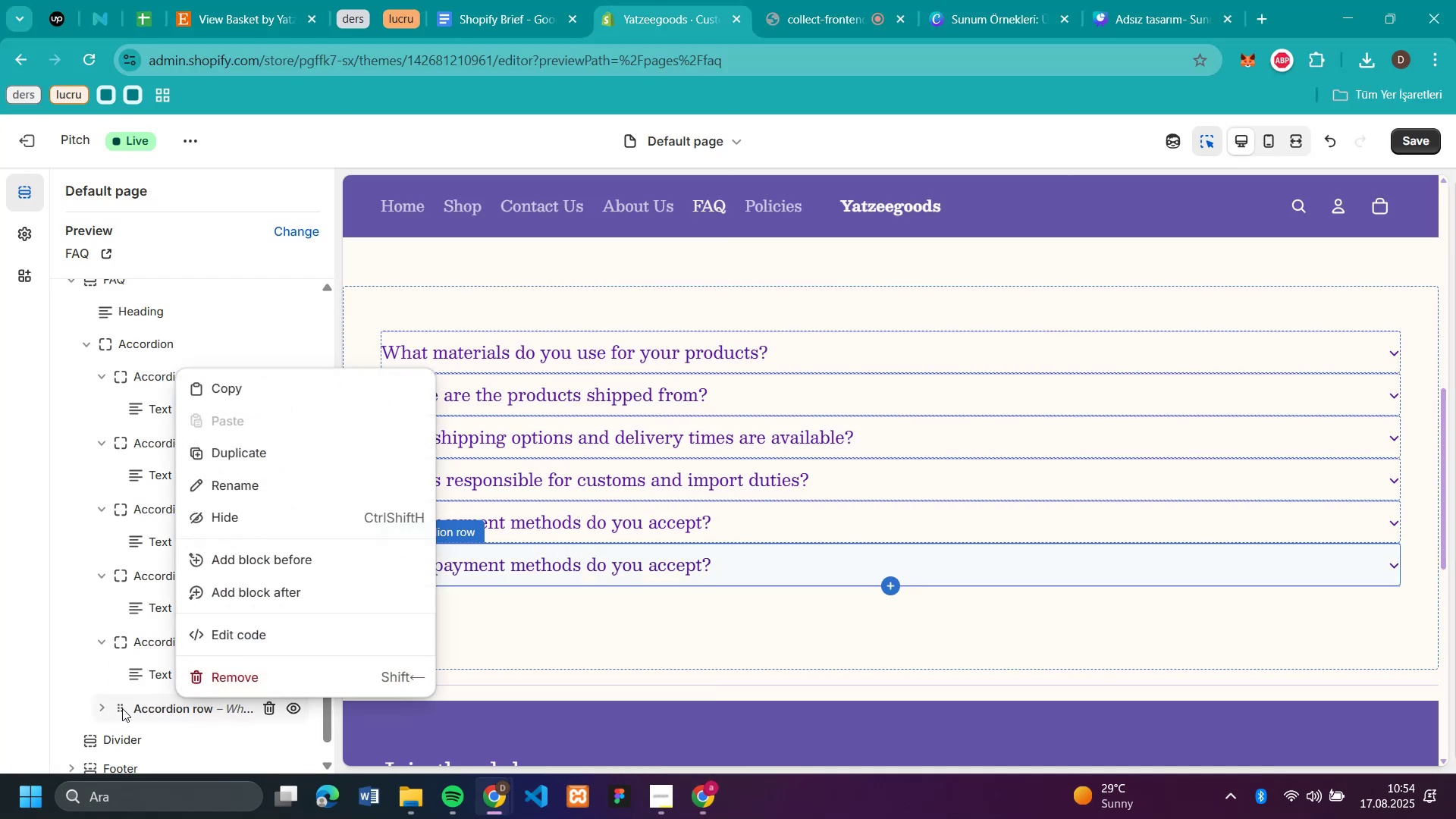 
left_click([33, 676])
 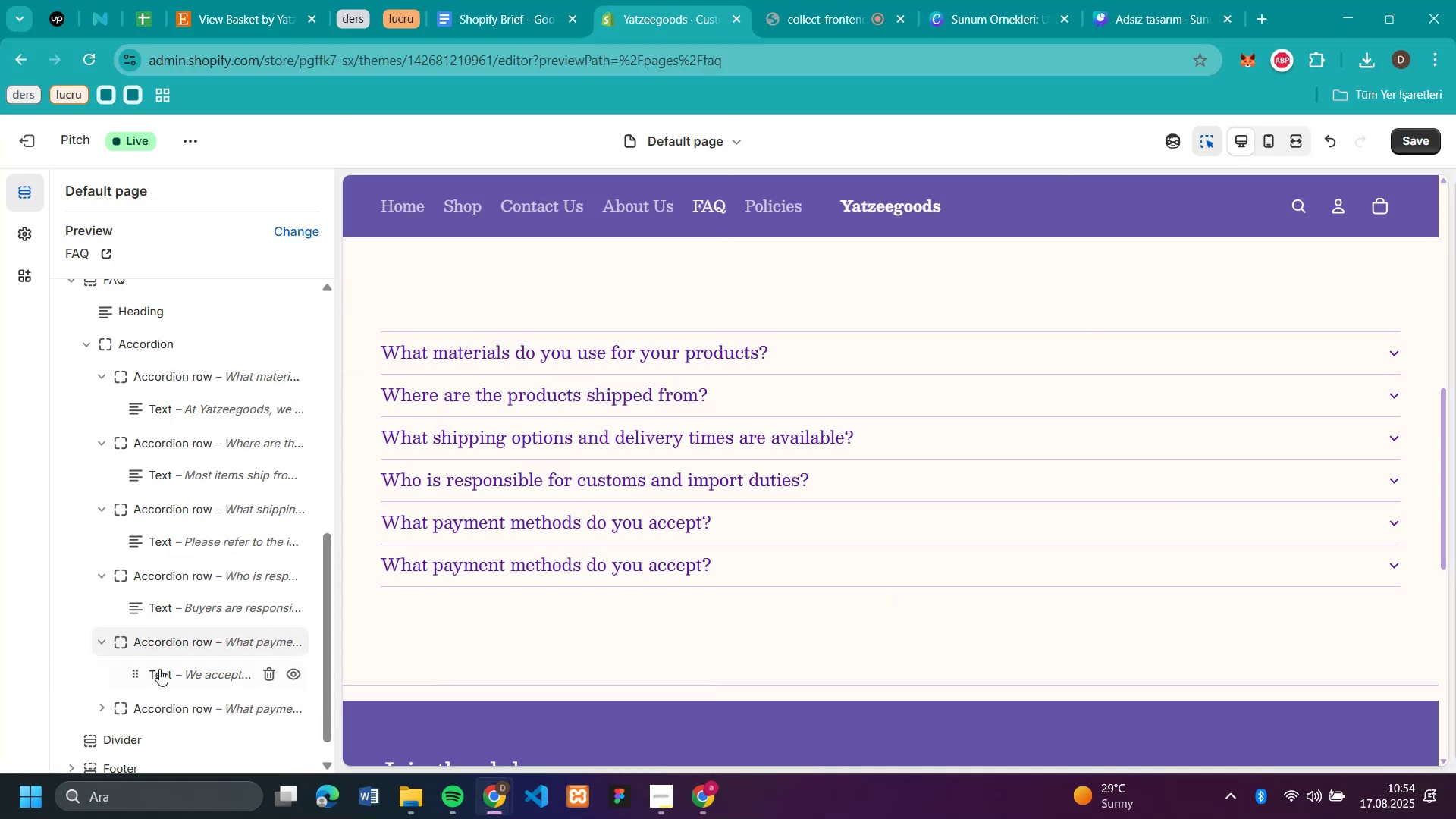 
scroll: coordinate [162, 644], scroll_direction: down, amount: 1.0
 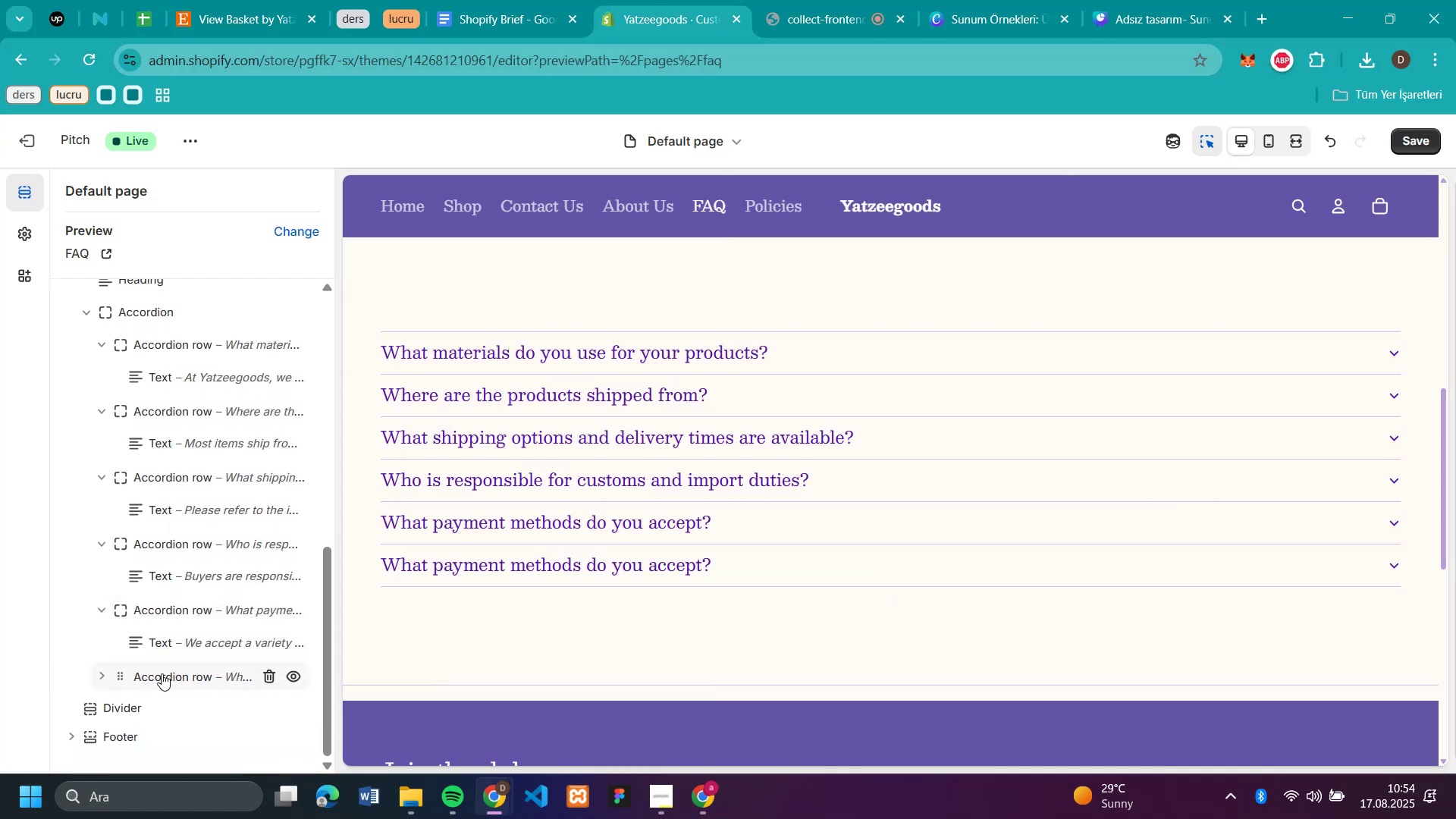 
right_click([162, 673])
 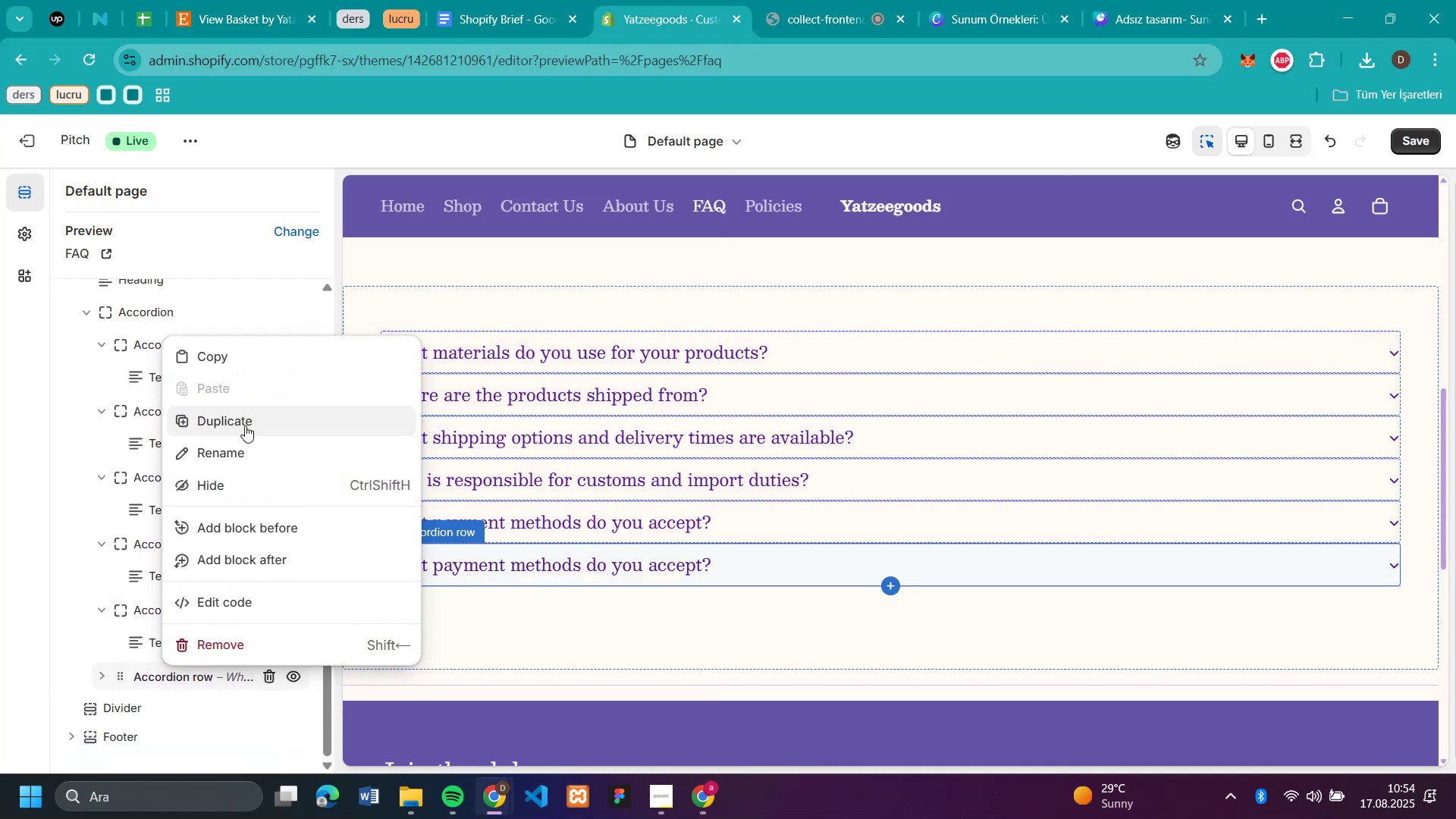 
left_click([245, 425])
 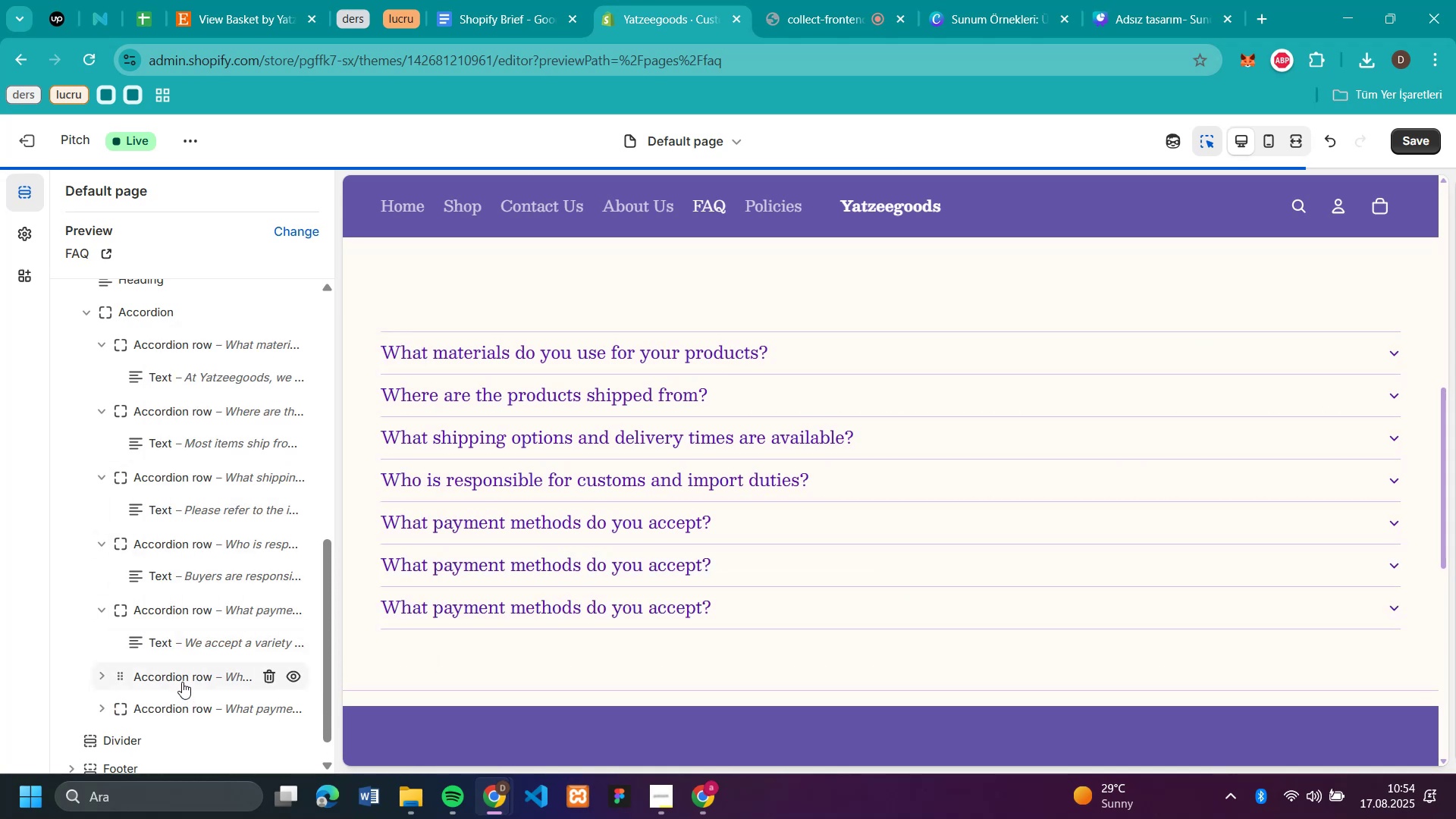 
left_click([182, 682])
 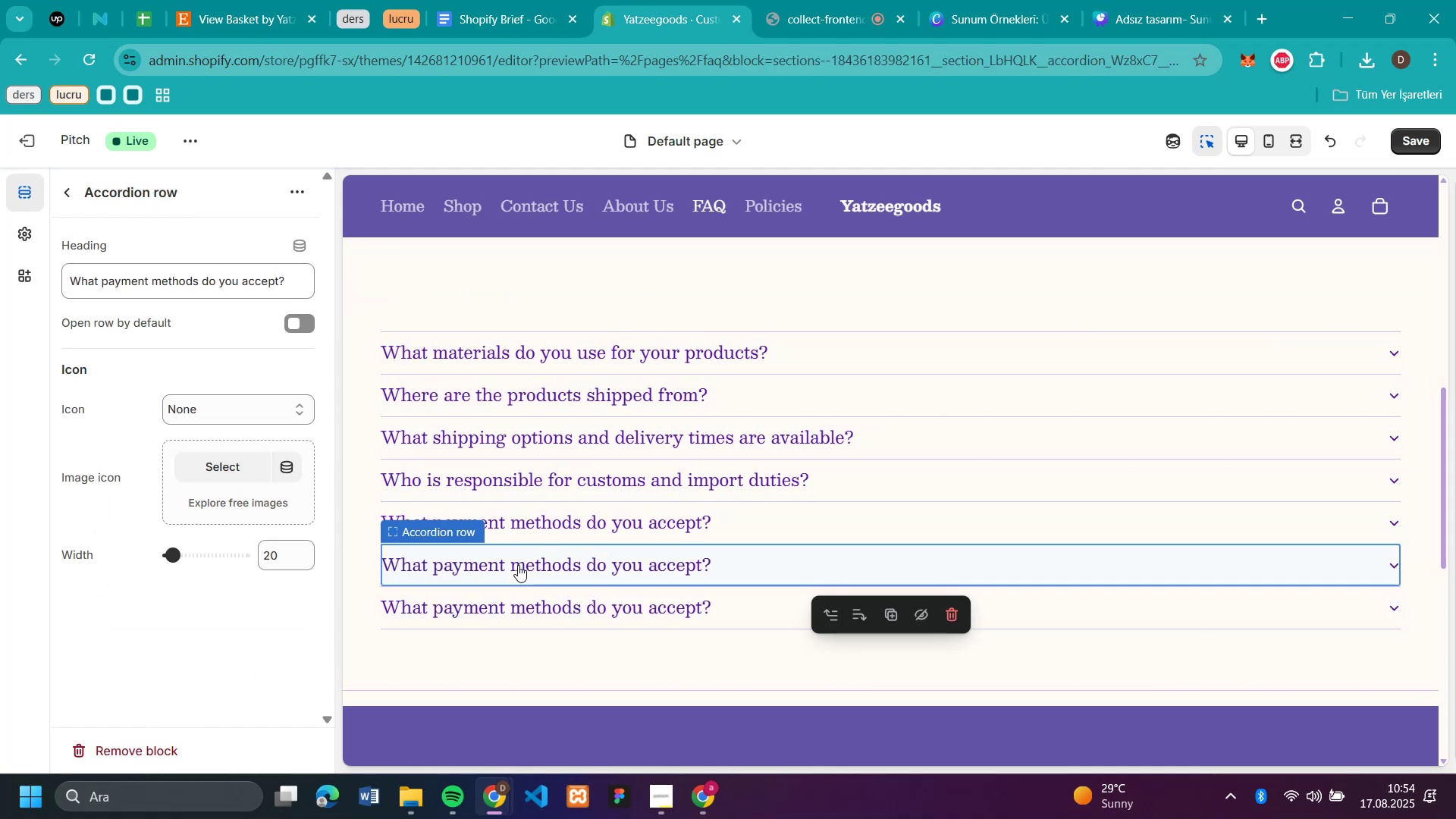 
left_click([518, 565])
 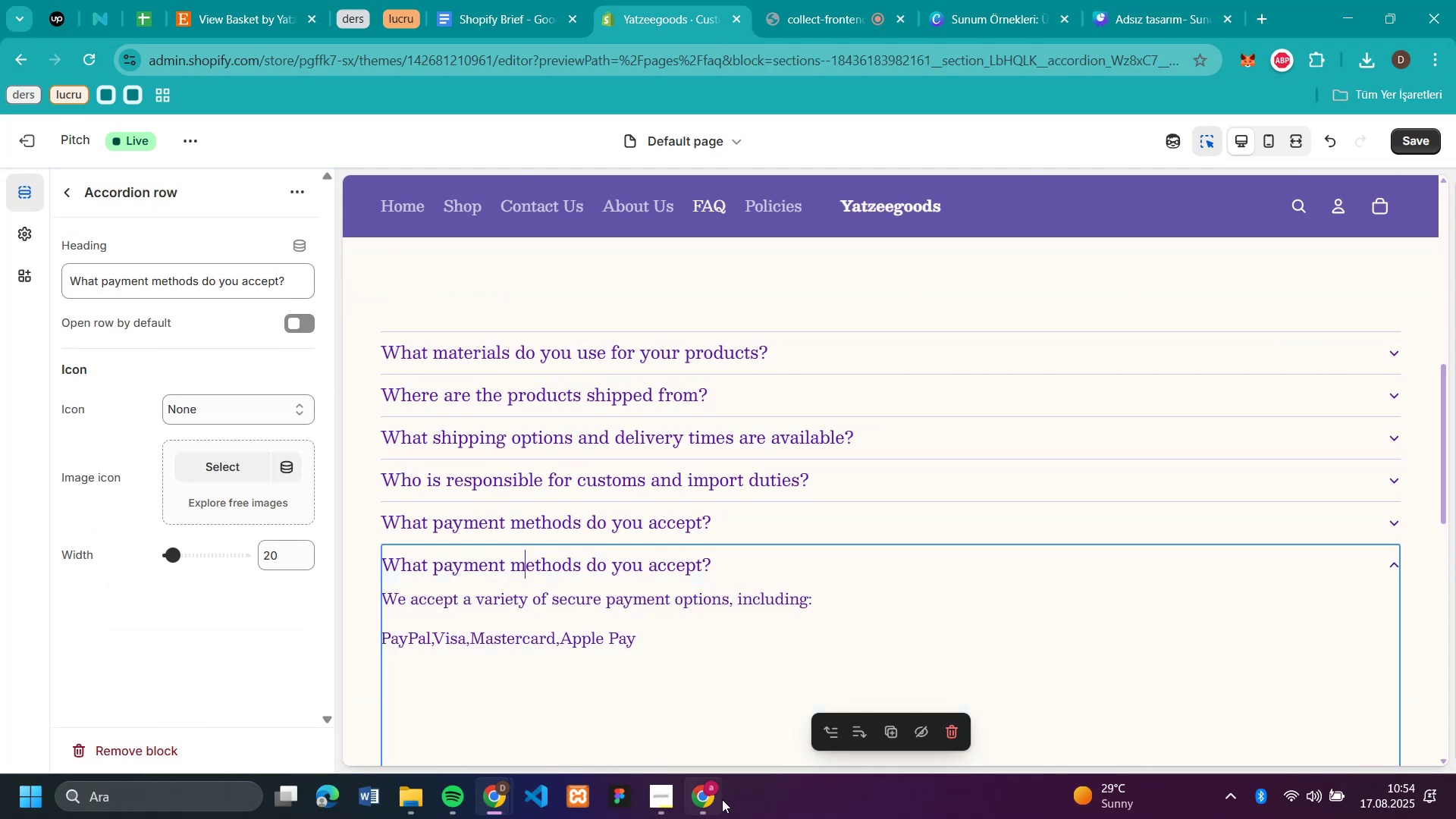 
left_click([708, 795])
 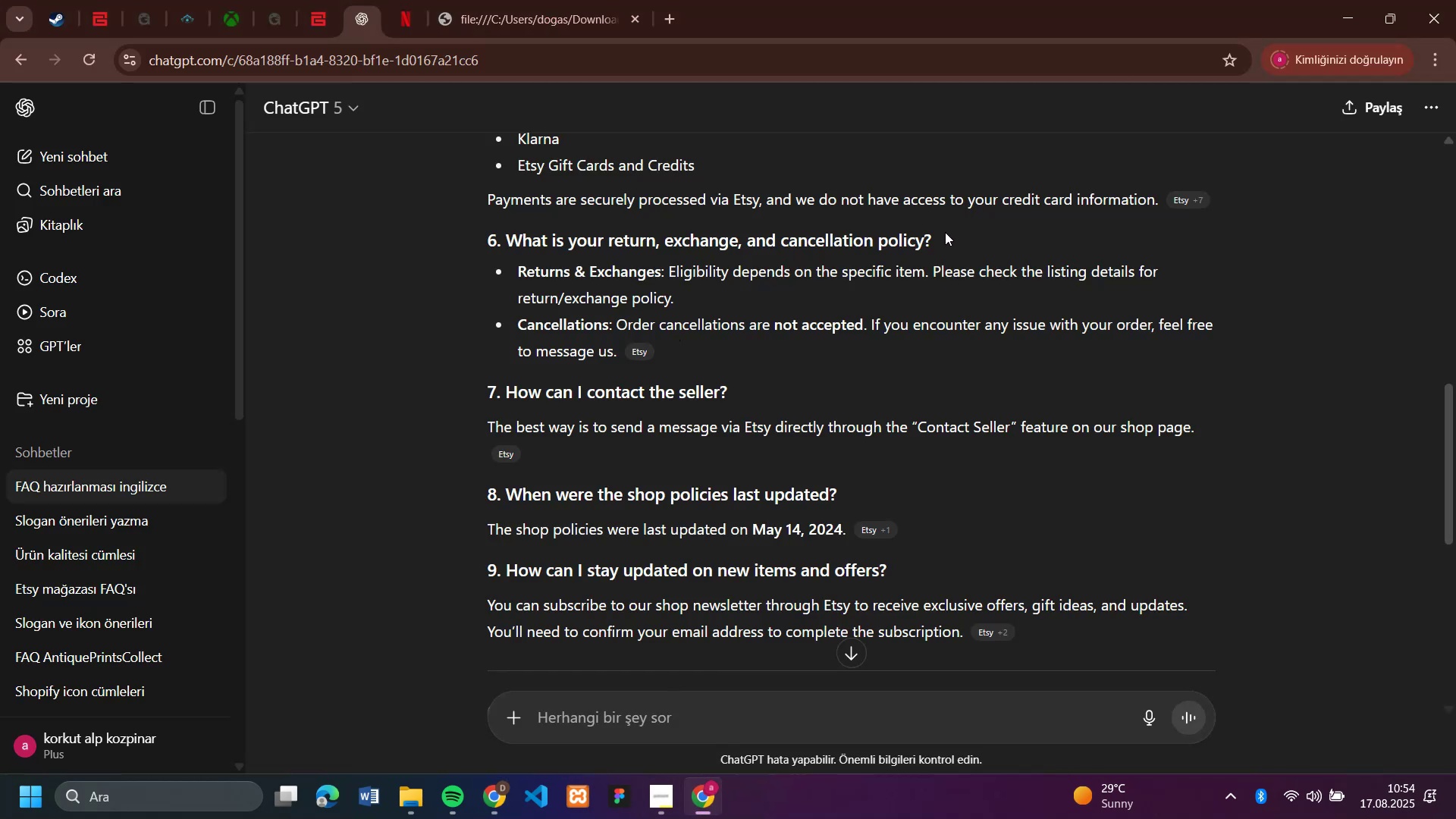 
left_click_drag(start_coordinate=[946, 236], to_coordinate=[511, 218])
 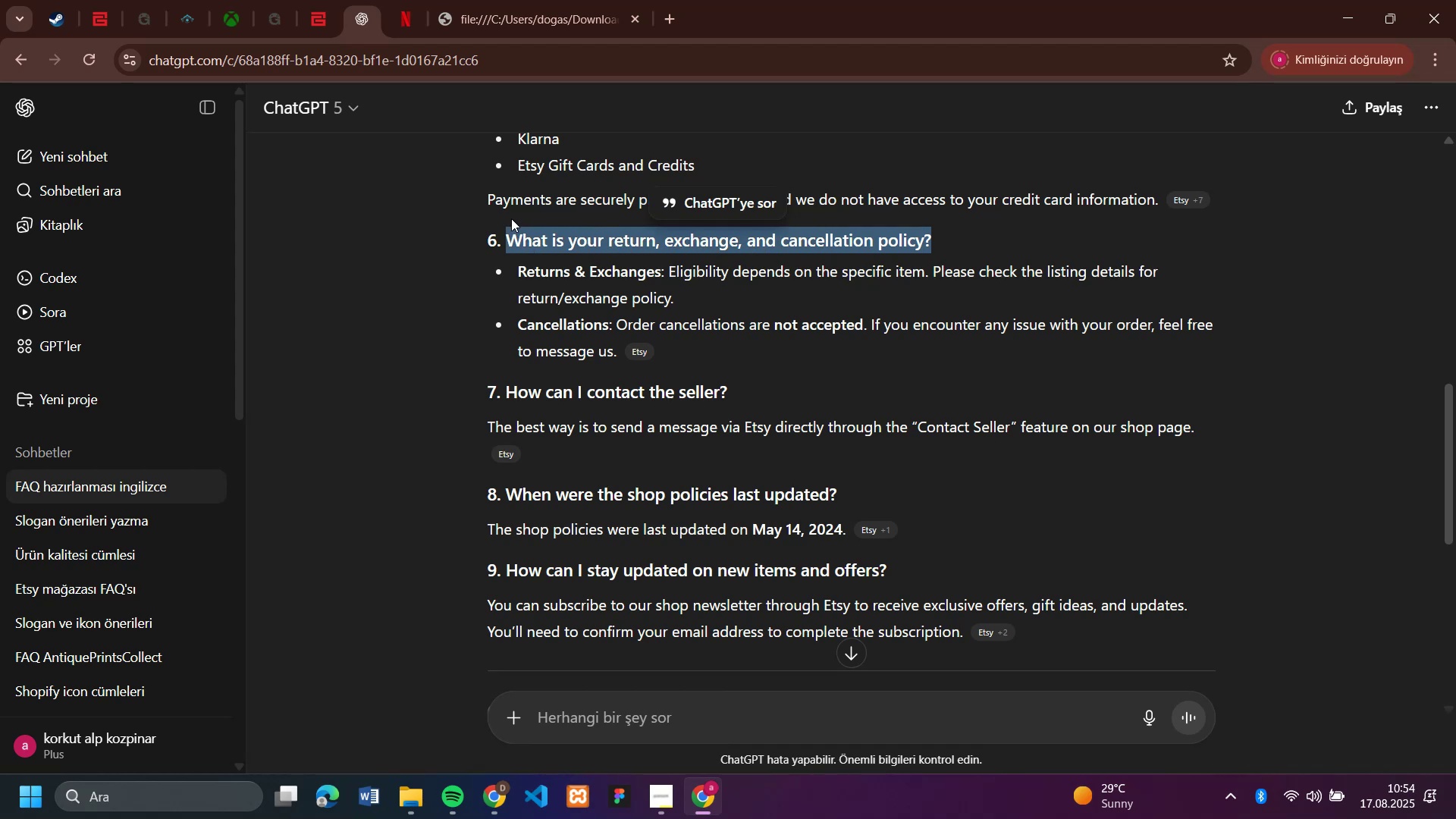 
key(Control+C)
 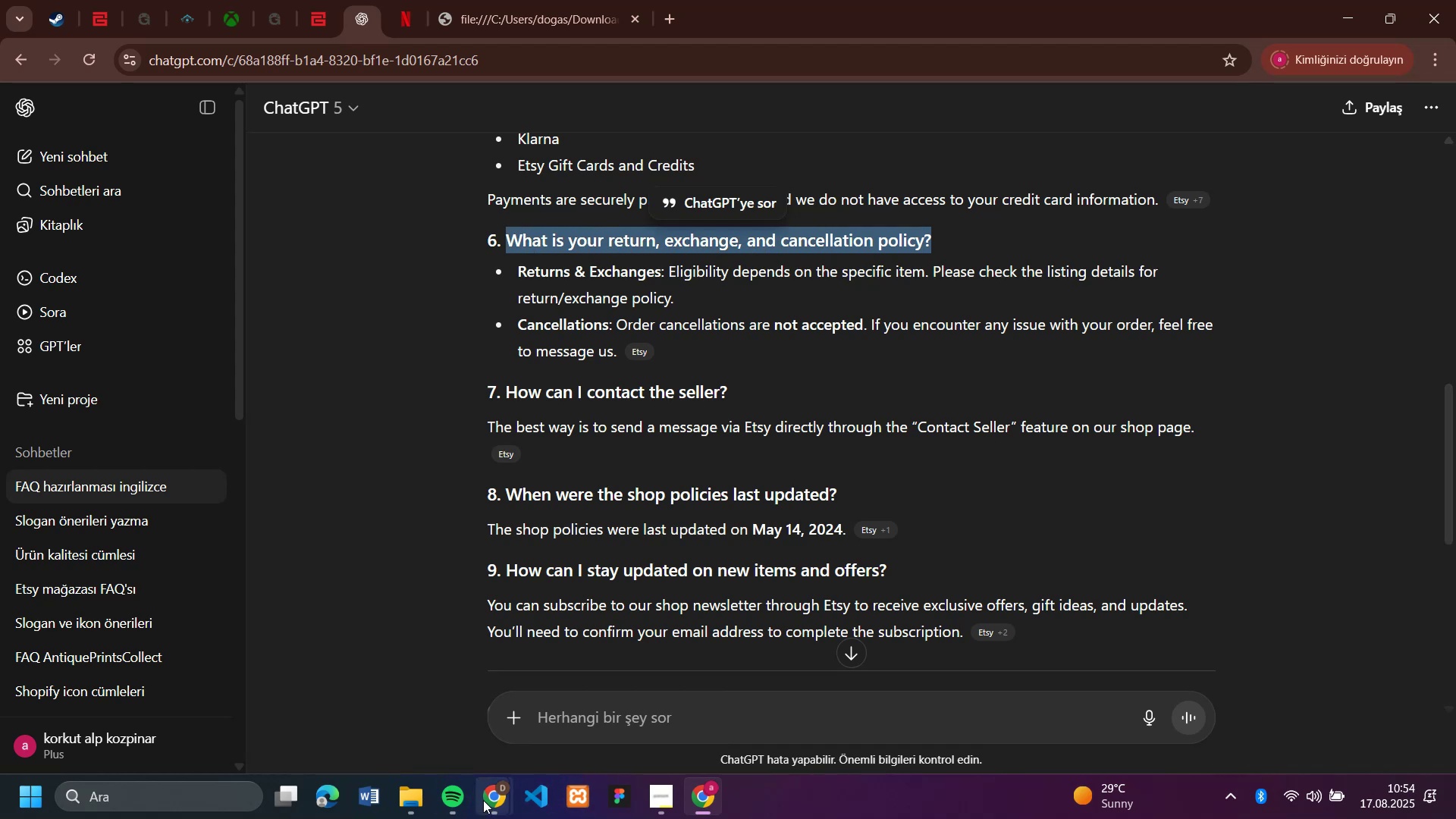 
left_click([447, 729])
 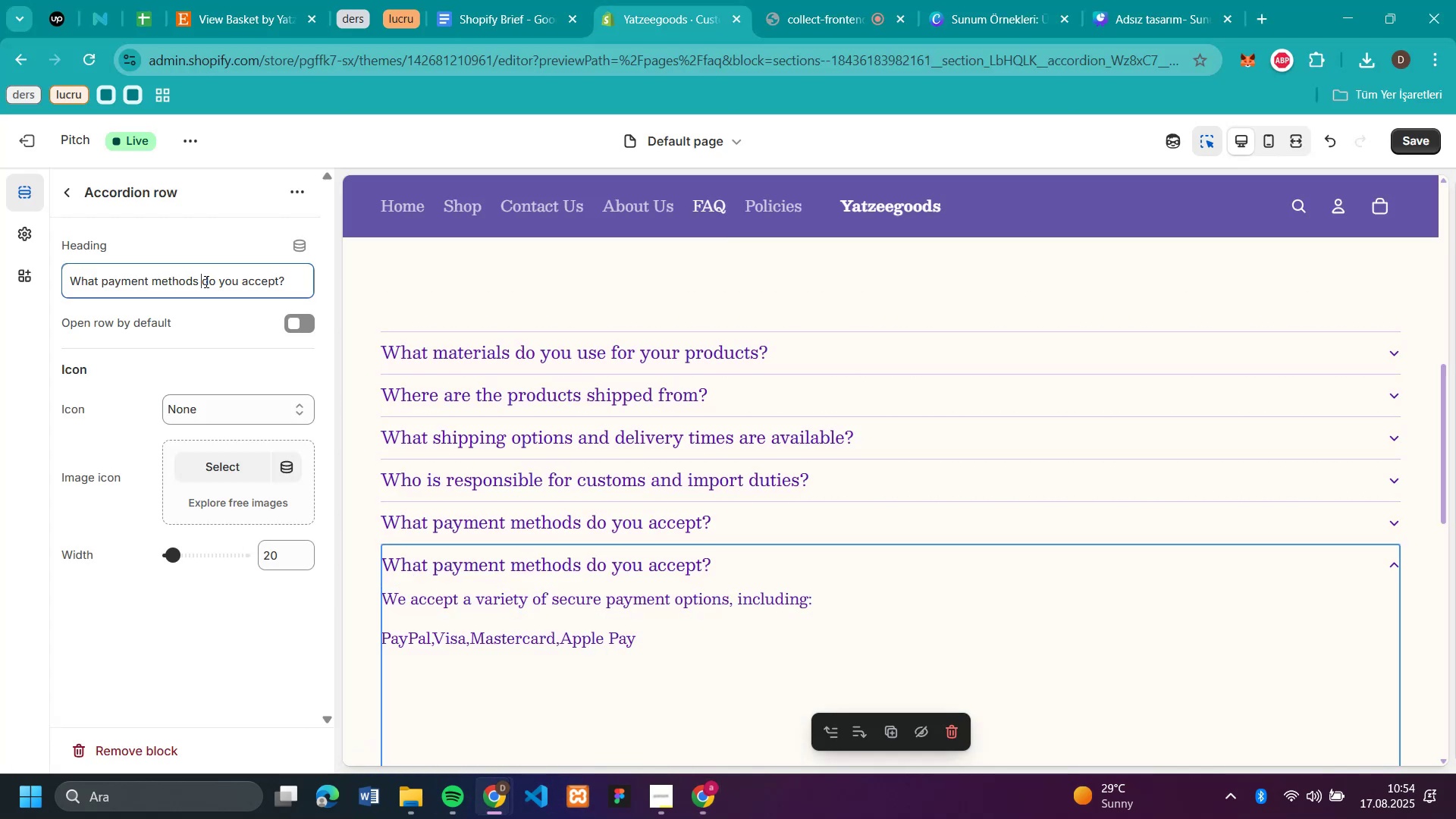 
double_click([205, 281])
 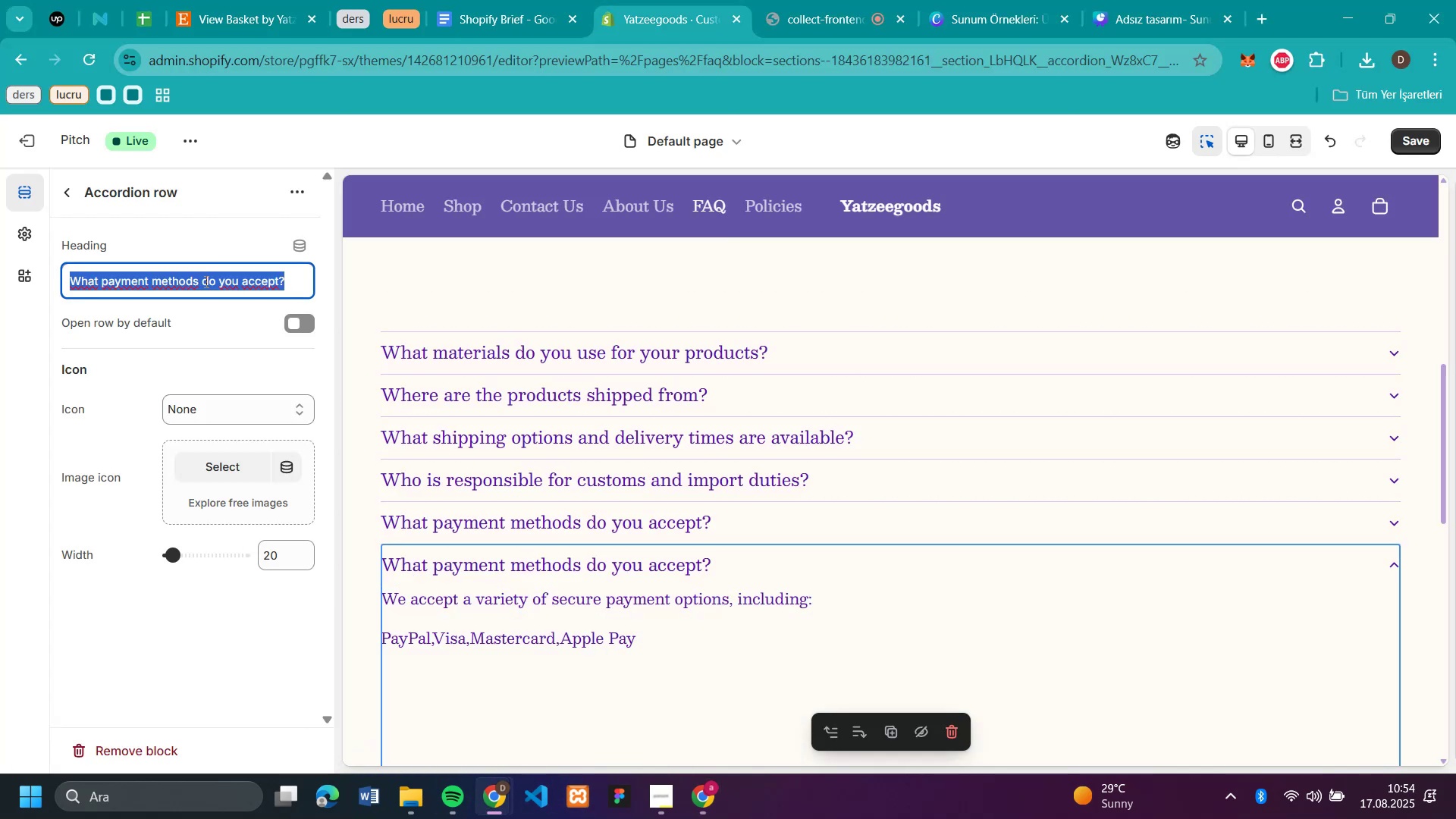 
triple_click([205, 281])
 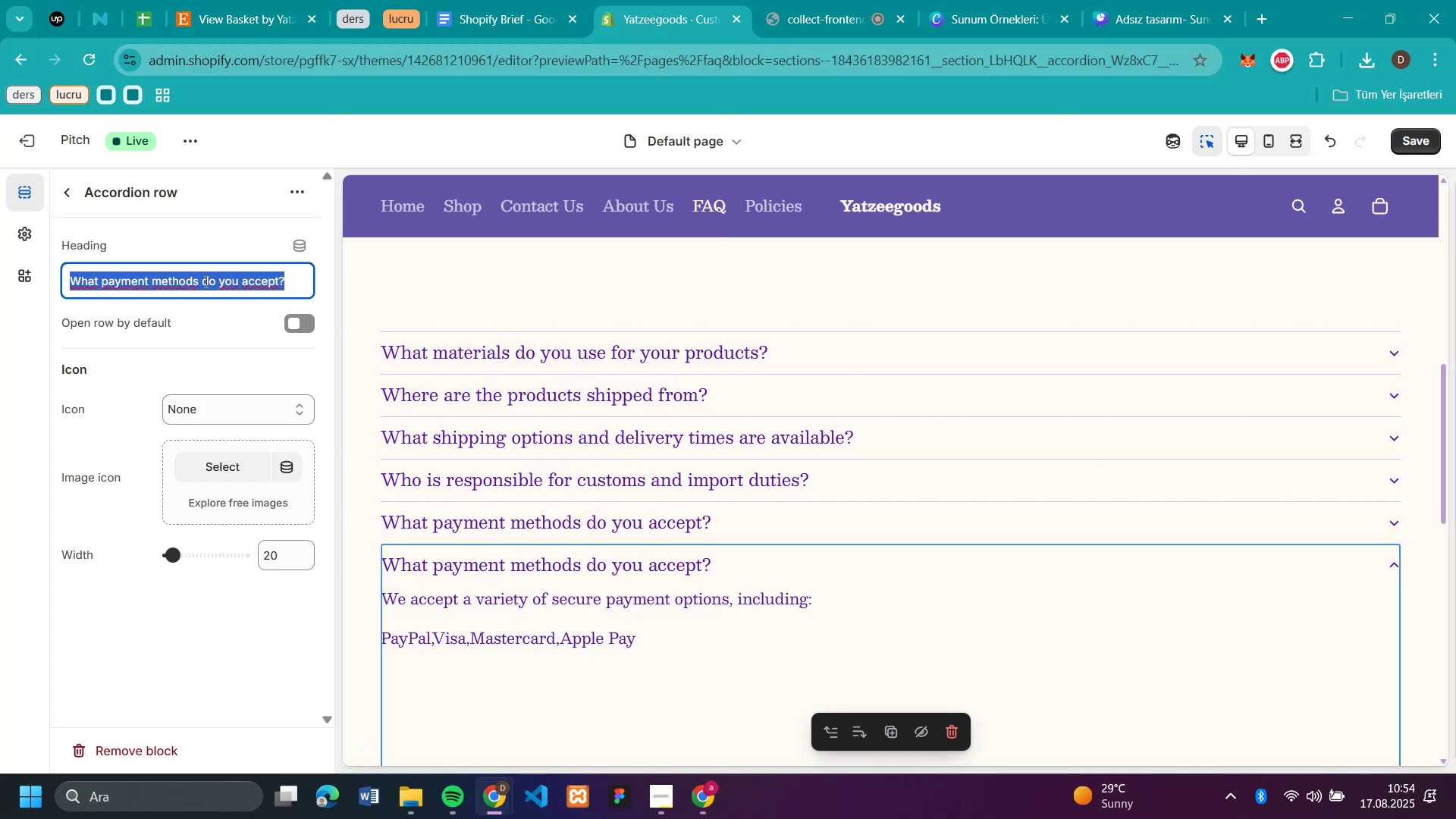 
key(Control+V)
 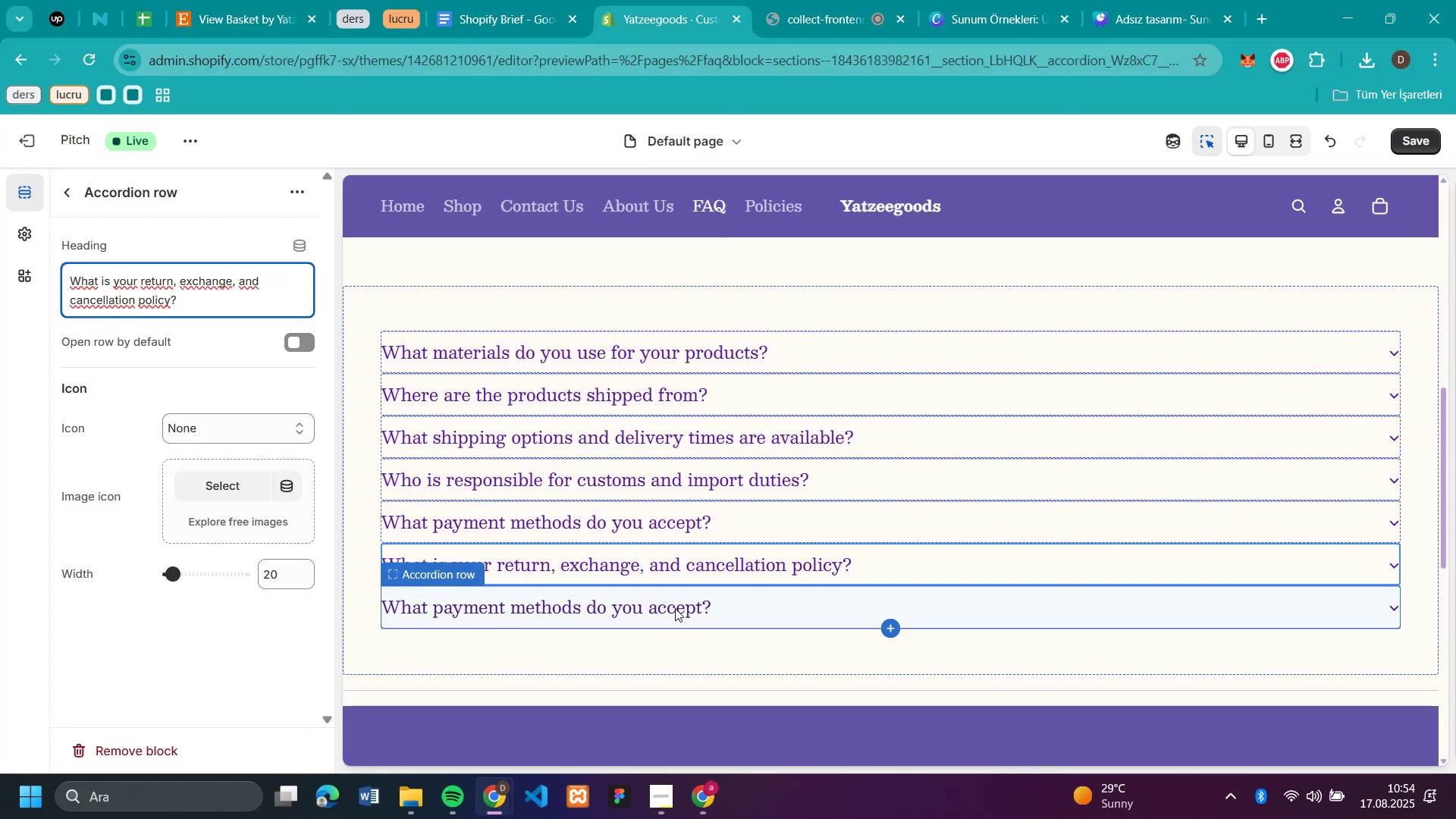 
scroll: coordinate [669, 476], scroll_direction: down, amount: 2.0
 